 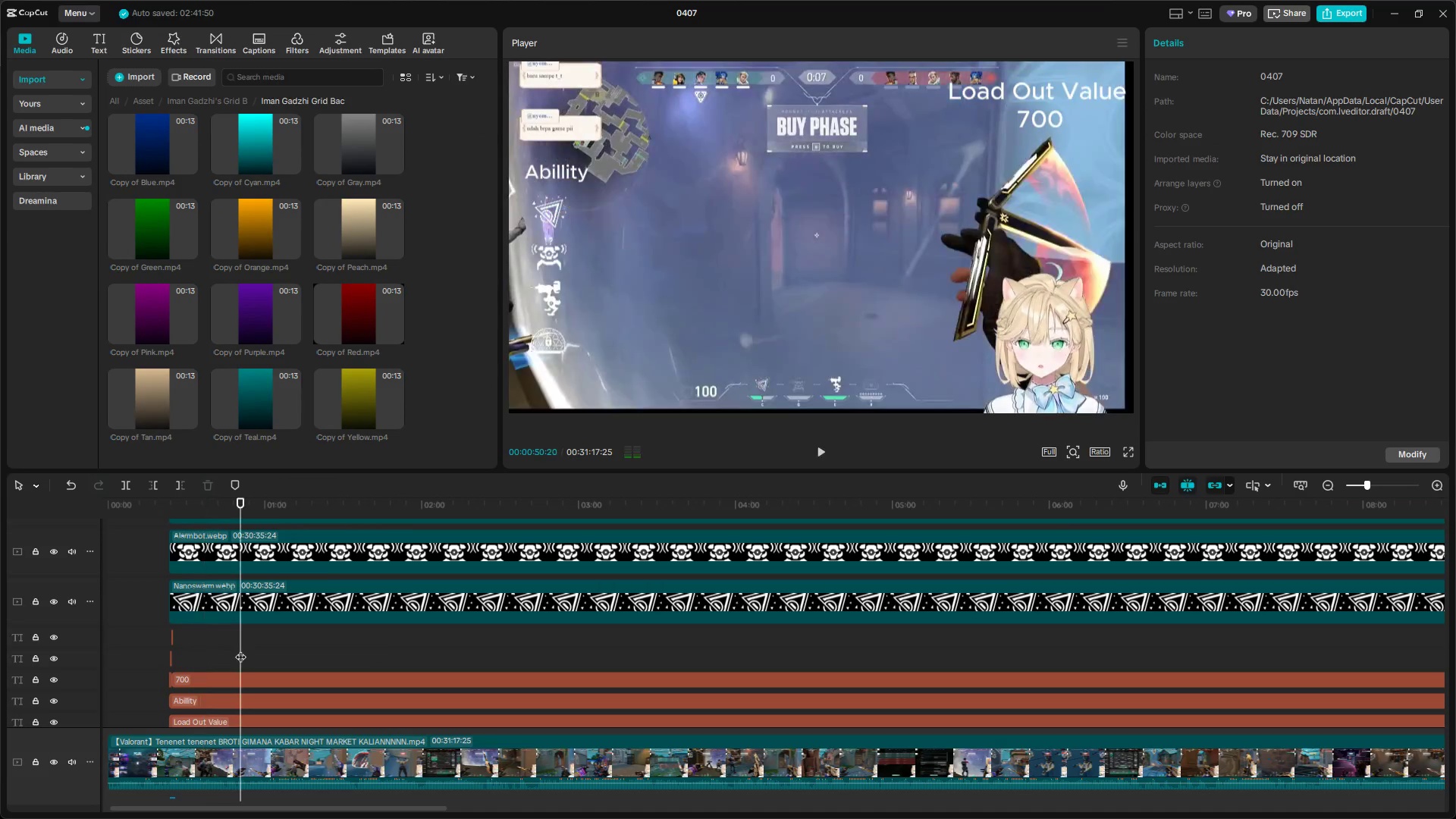 
left_click_drag(start_coordinate=[242, 649], to_coordinate=[325, 652])
 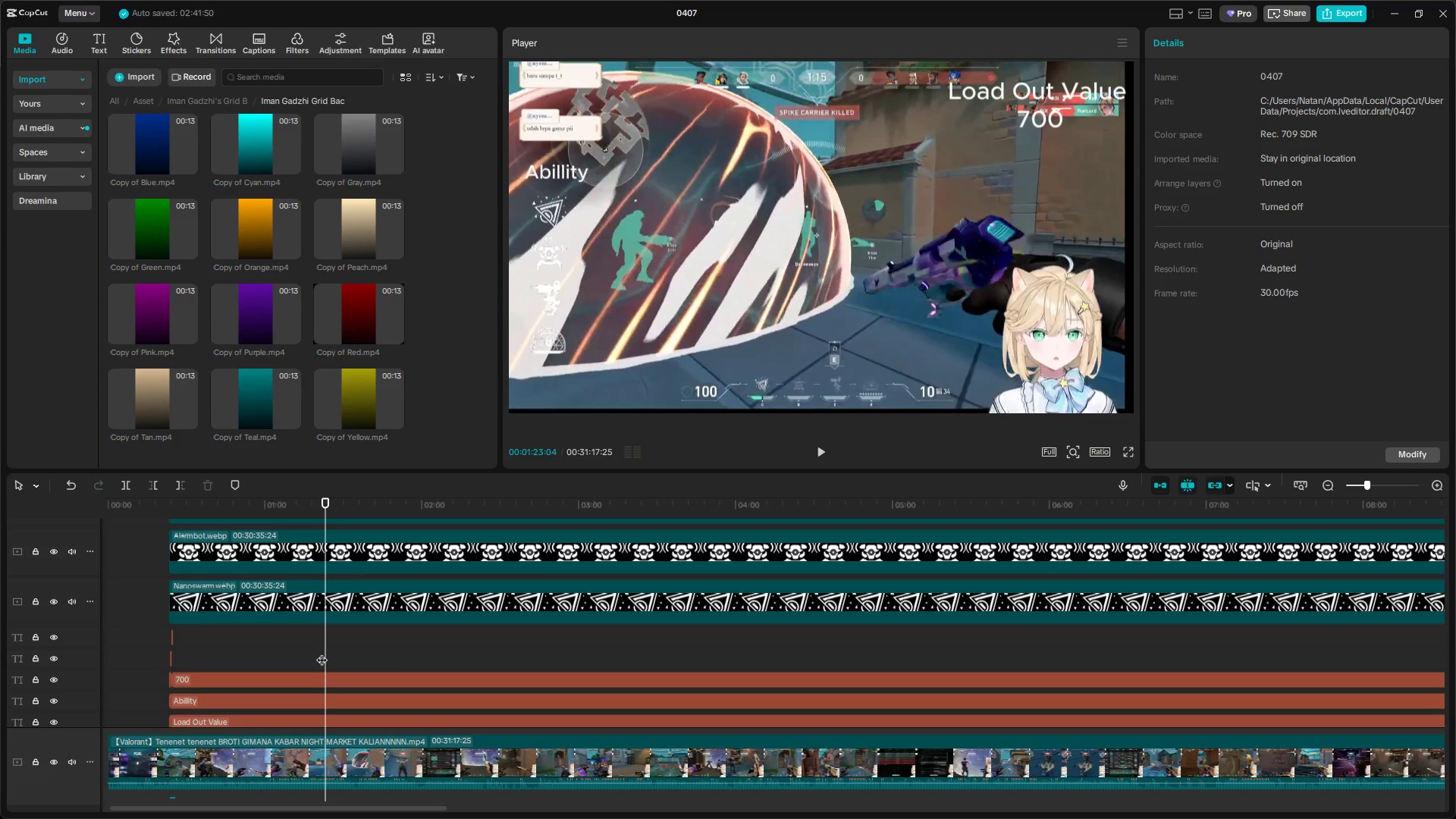 
key(Space)
 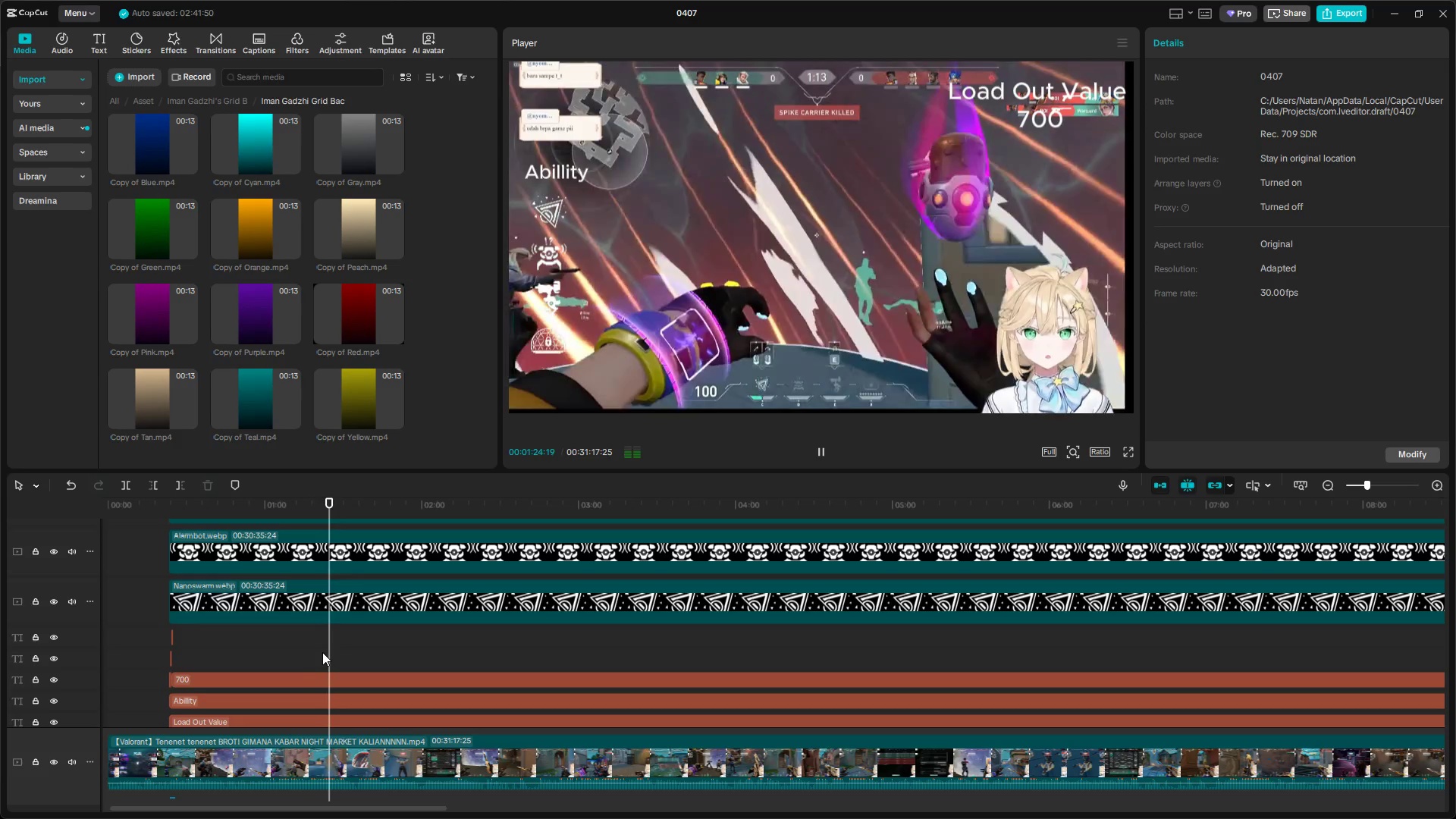 
key(Space)
 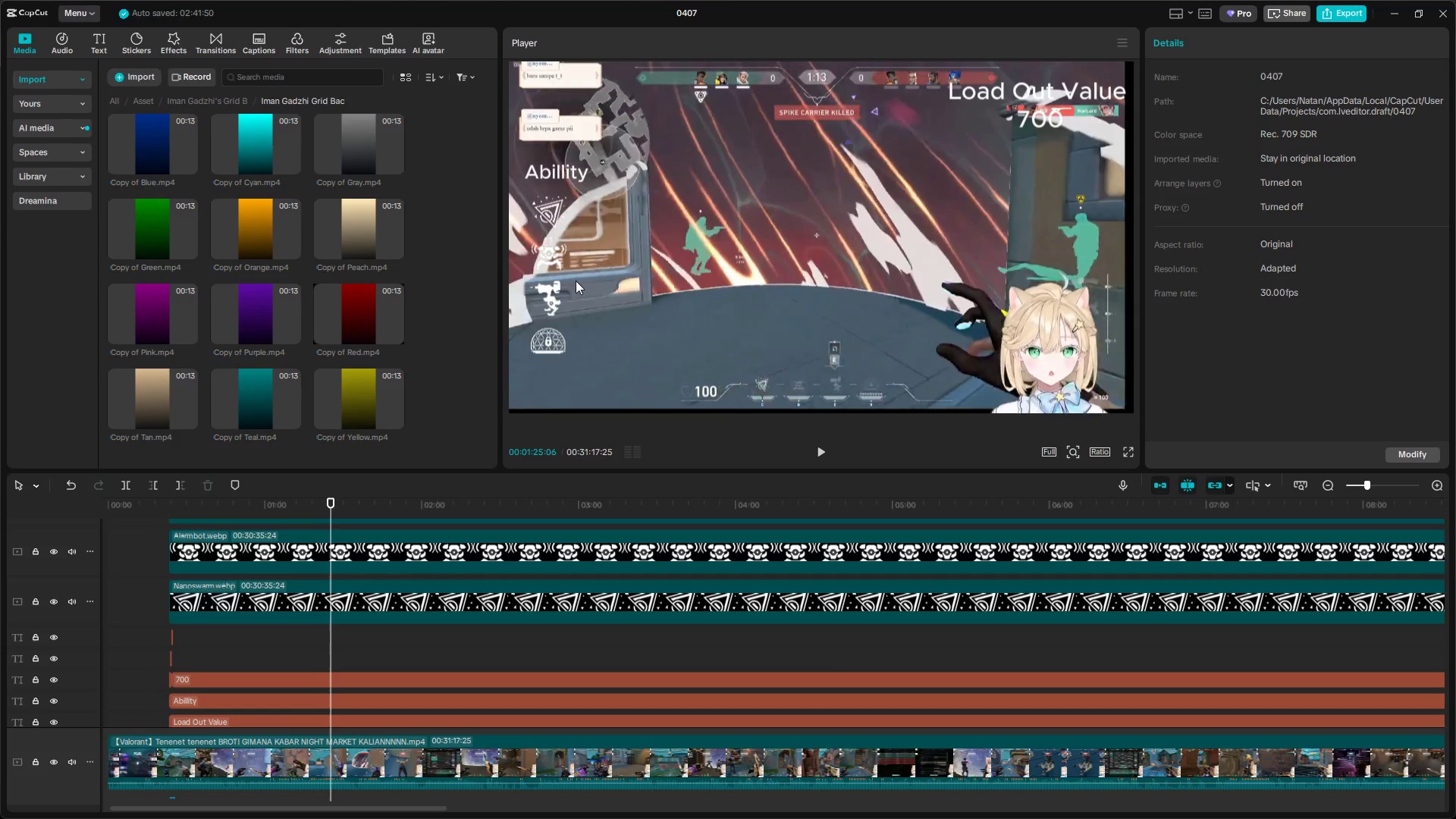 
left_click([562, 213])
 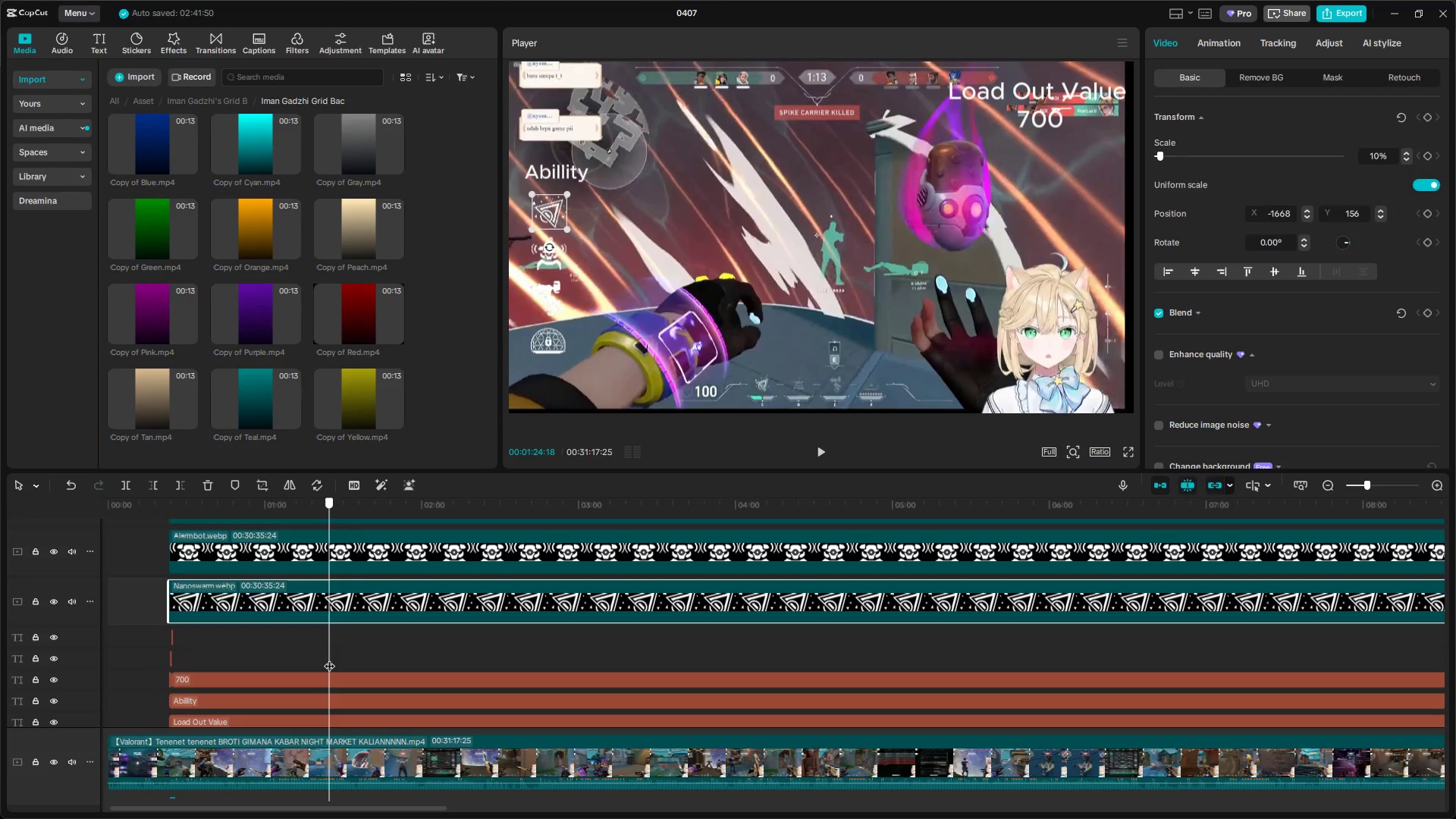 
wait(6.14)
 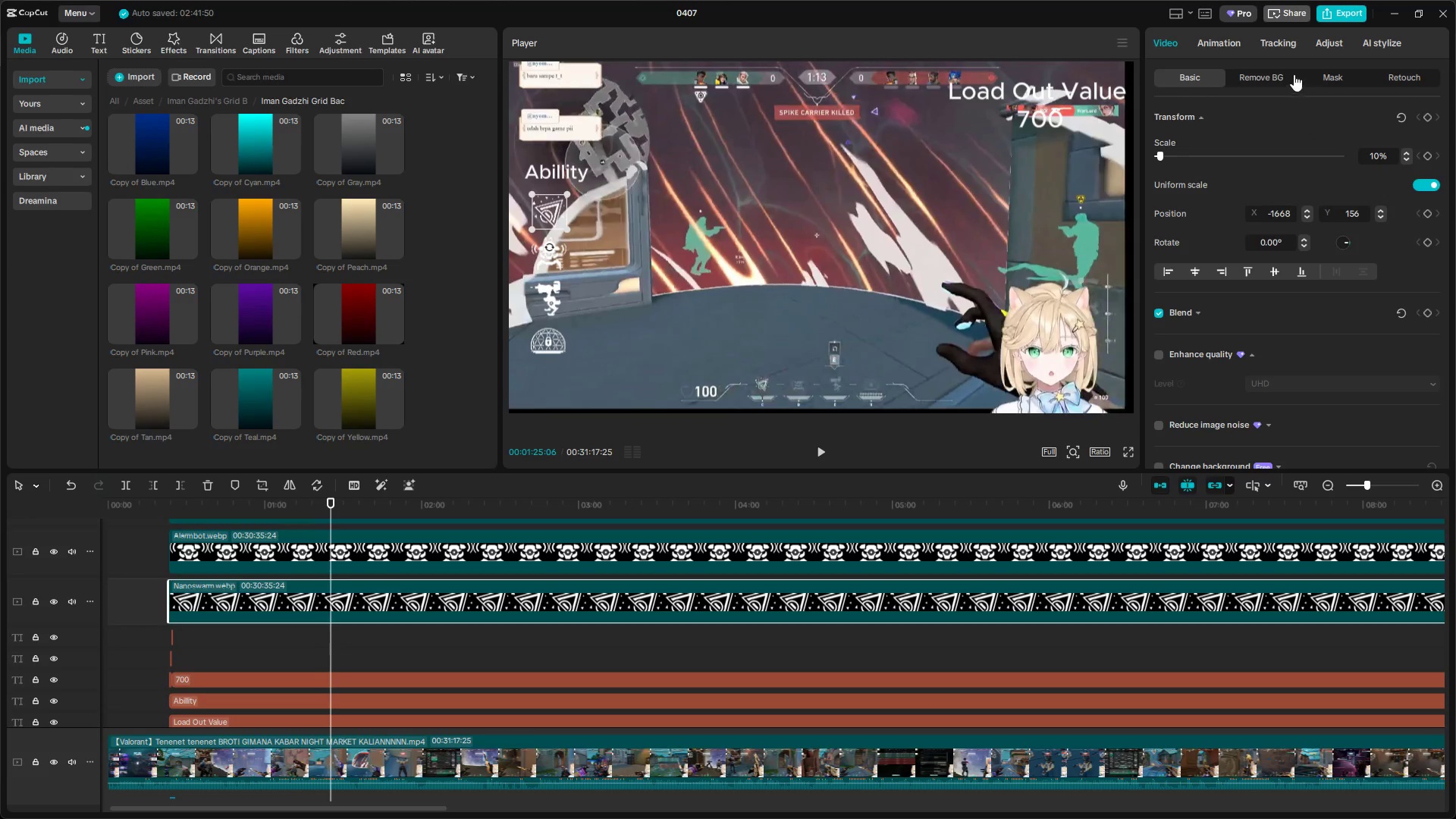 
left_click([335, 595])
 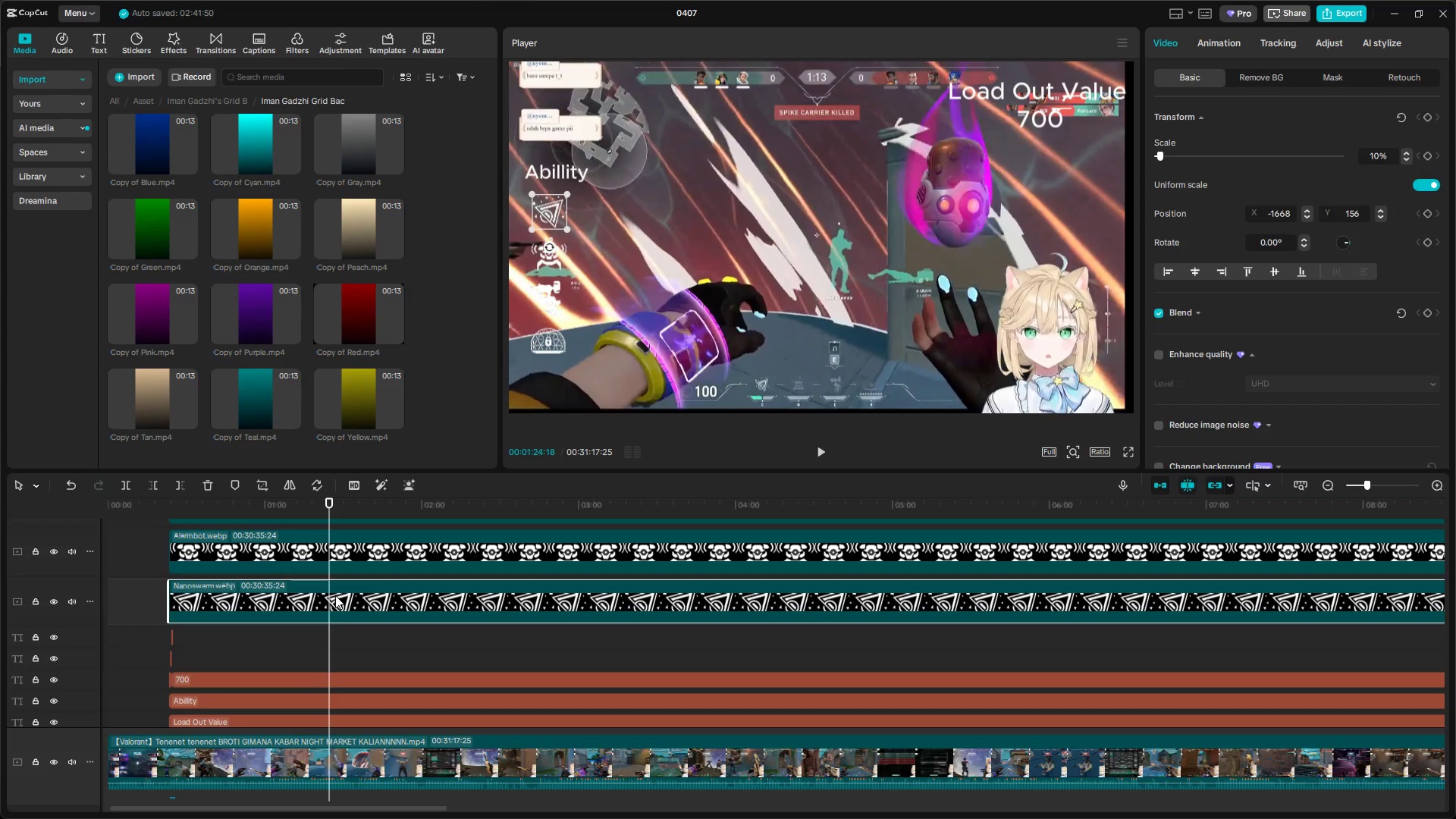 
type(Ee)
 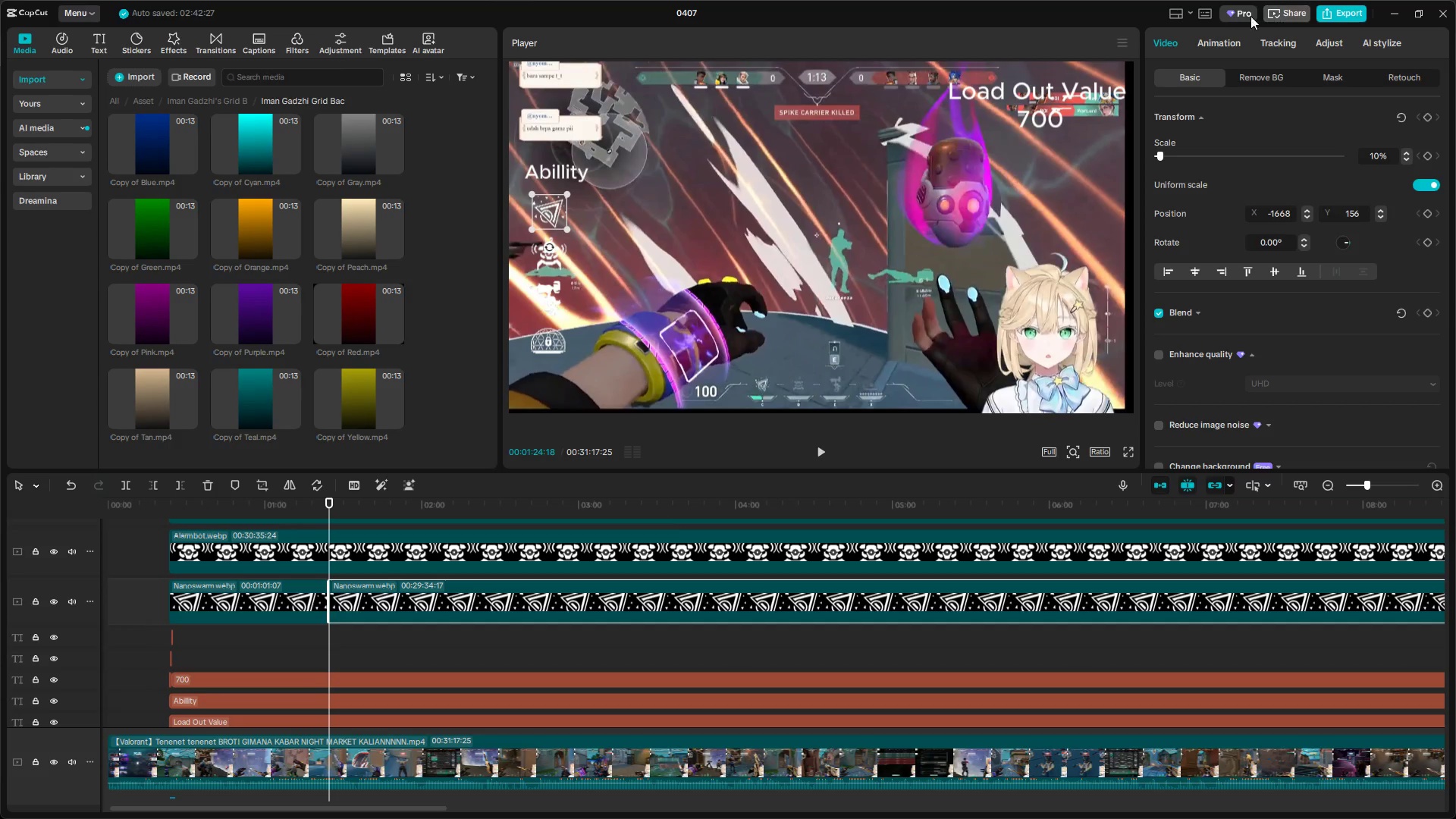 
left_click([1209, 15])
 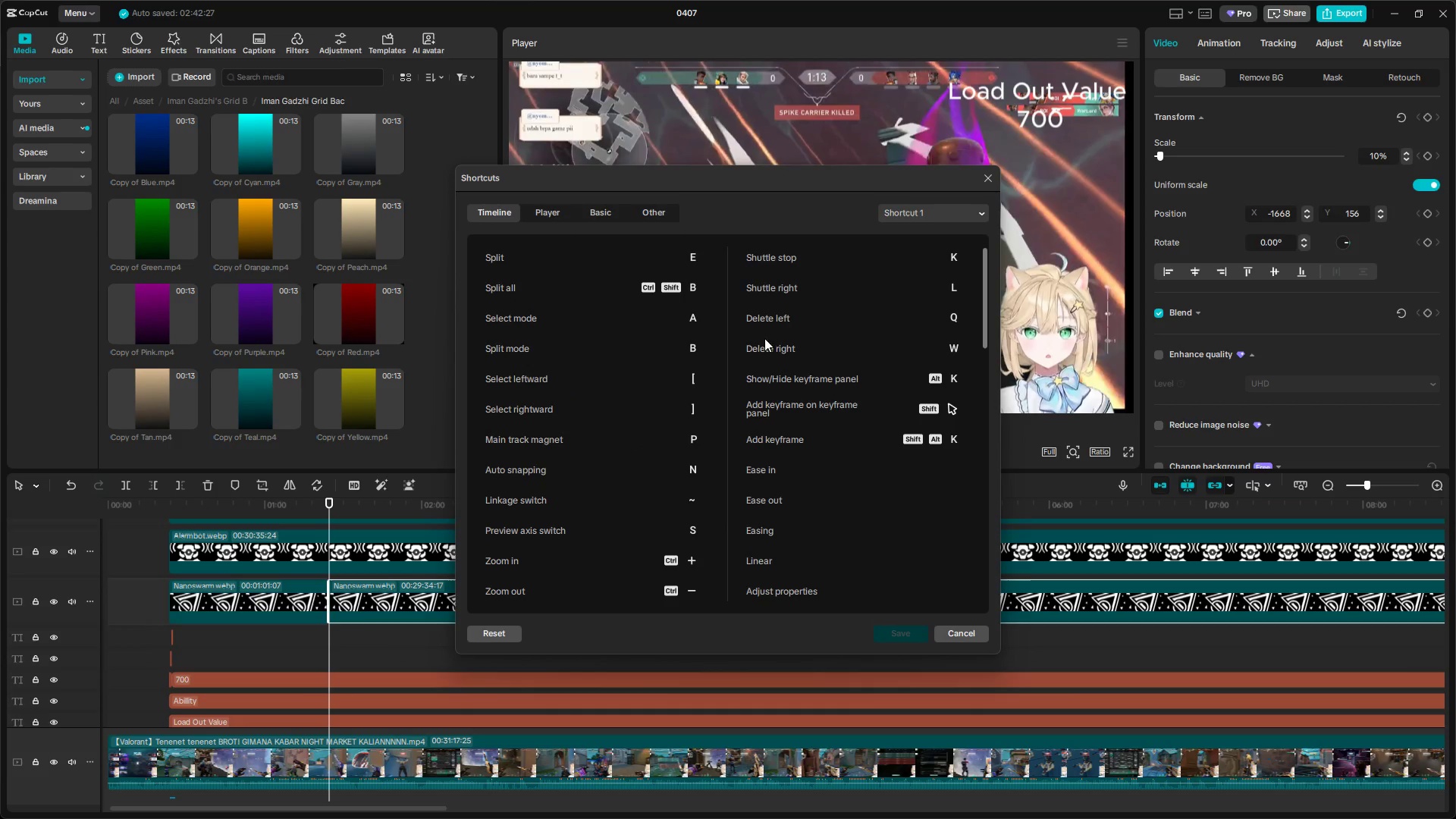 
left_click([690, 261])
 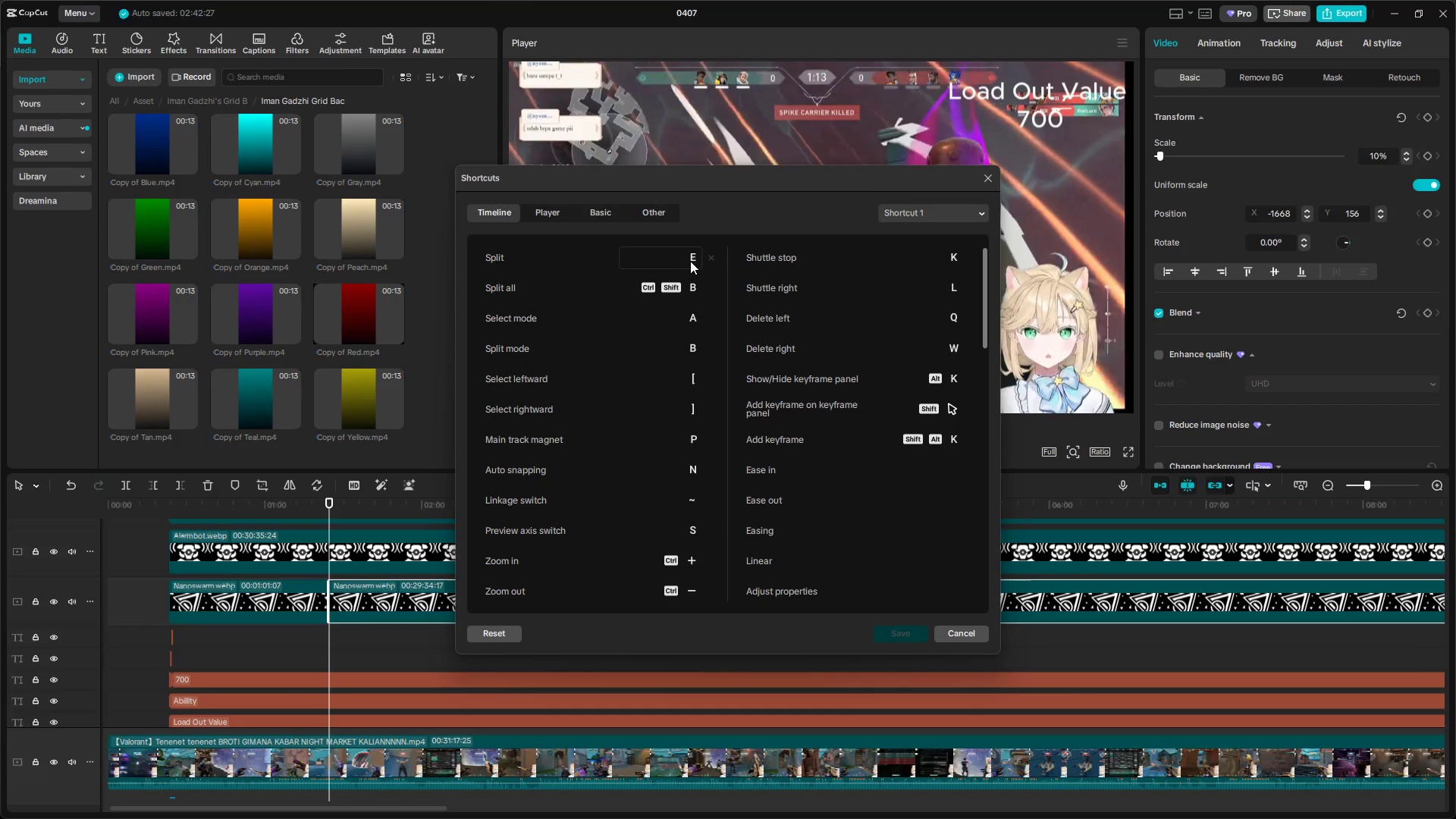 
key(Shift+E)
 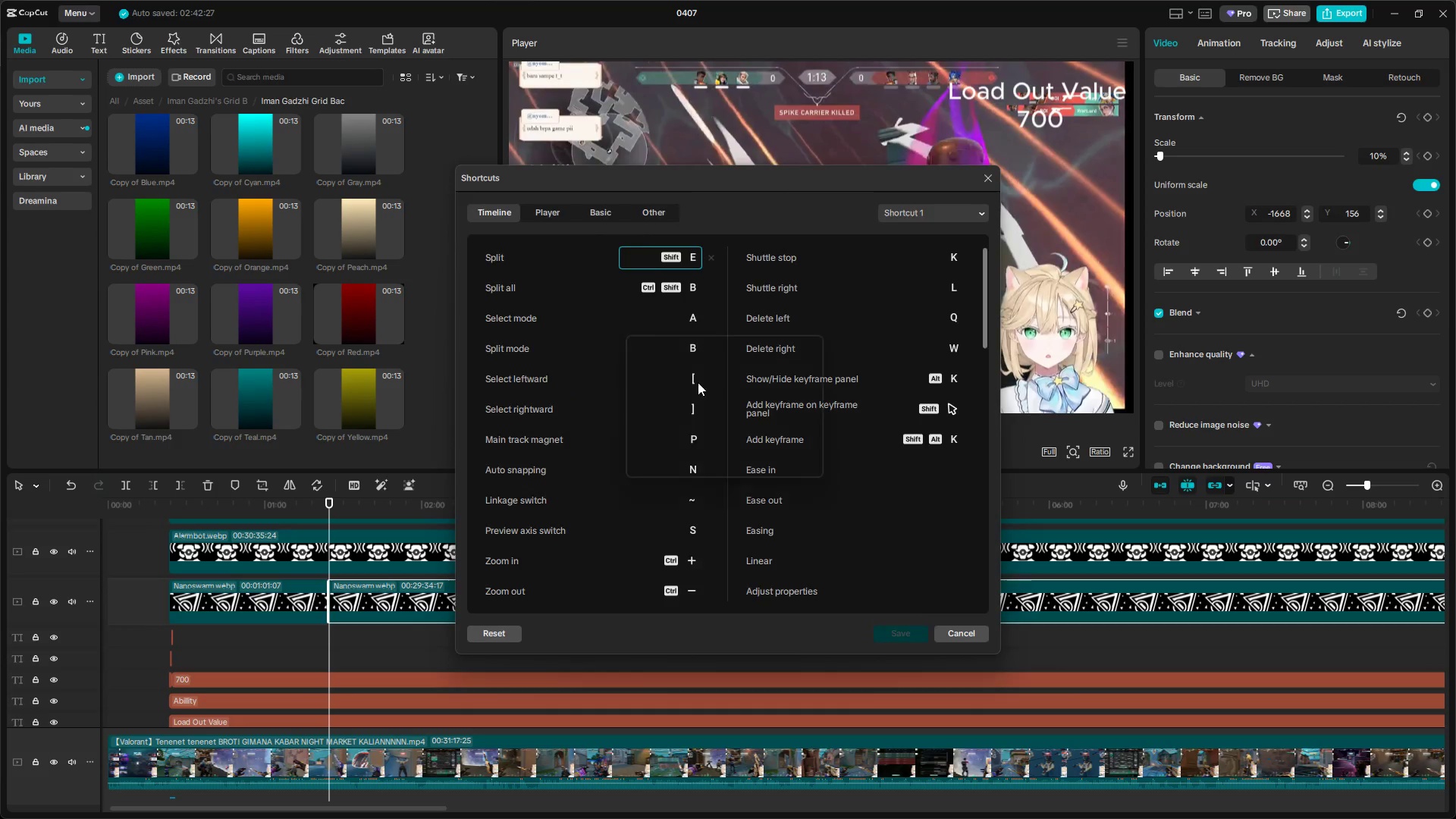 
scroll: coordinate [679, 444], scroll_direction: down, amount: 4.0
 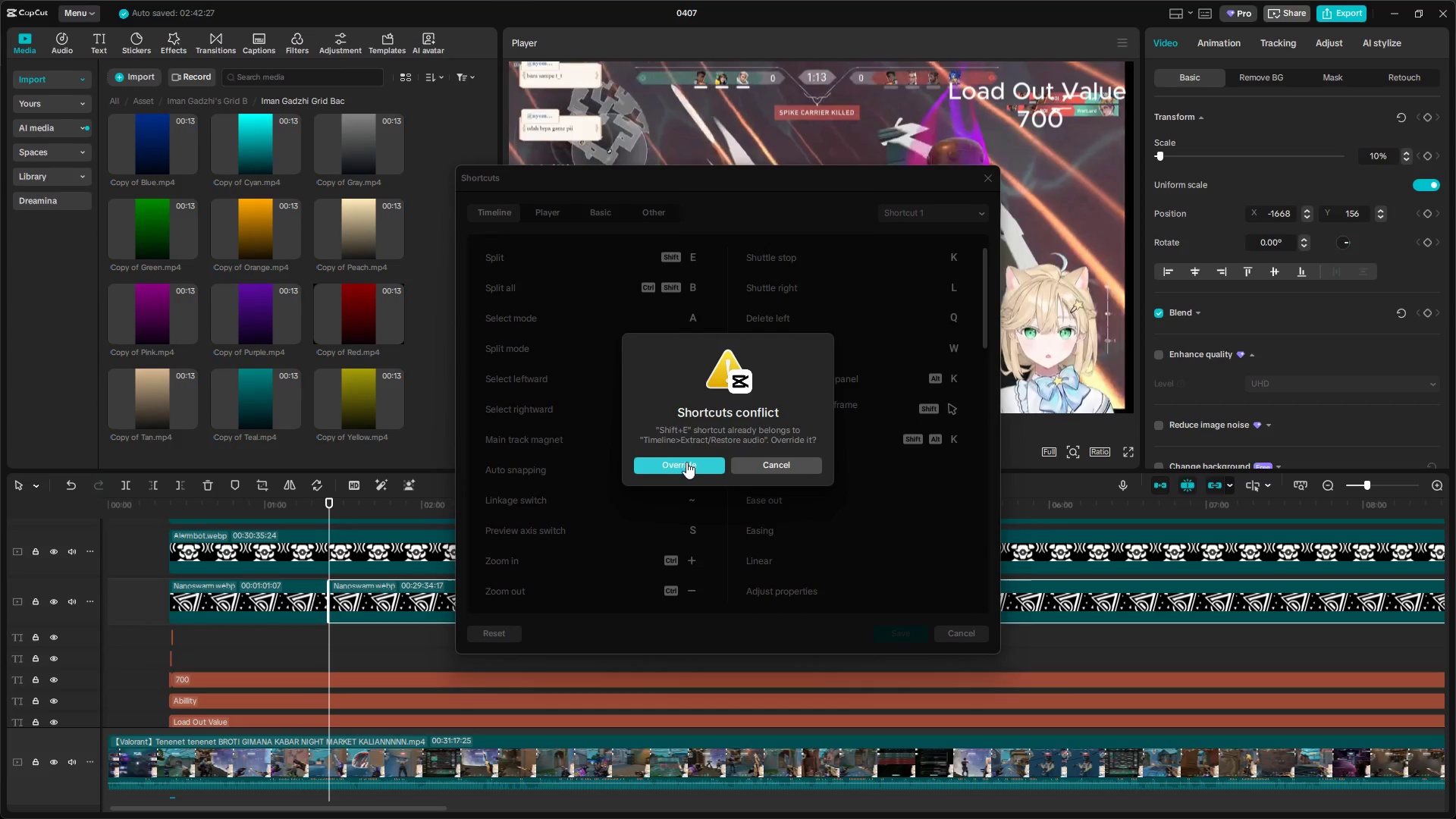 
left_click([687, 463])
 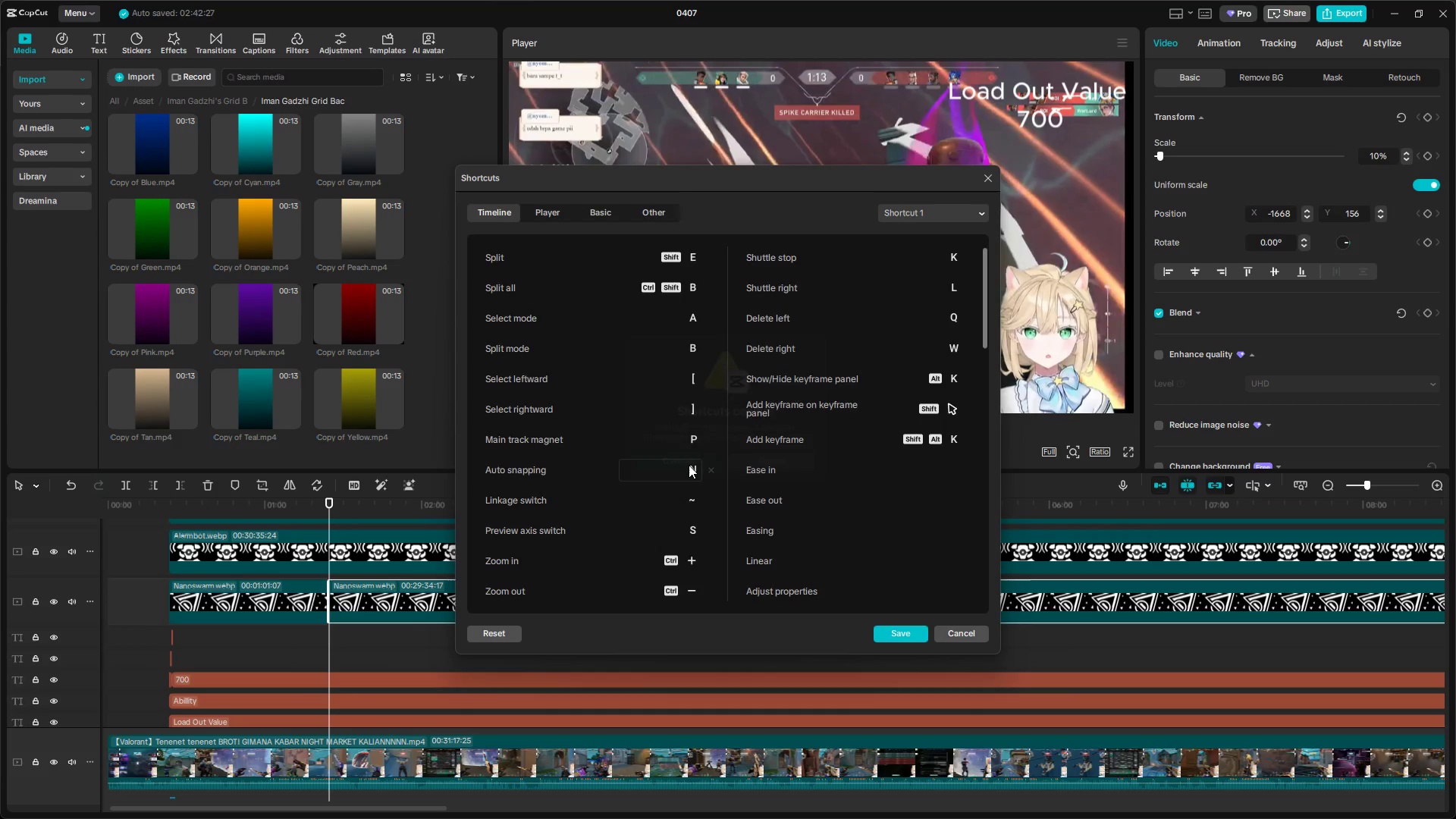 
scroll: coordinate [695, 458], scroll_direction: down, amount: 15.0
 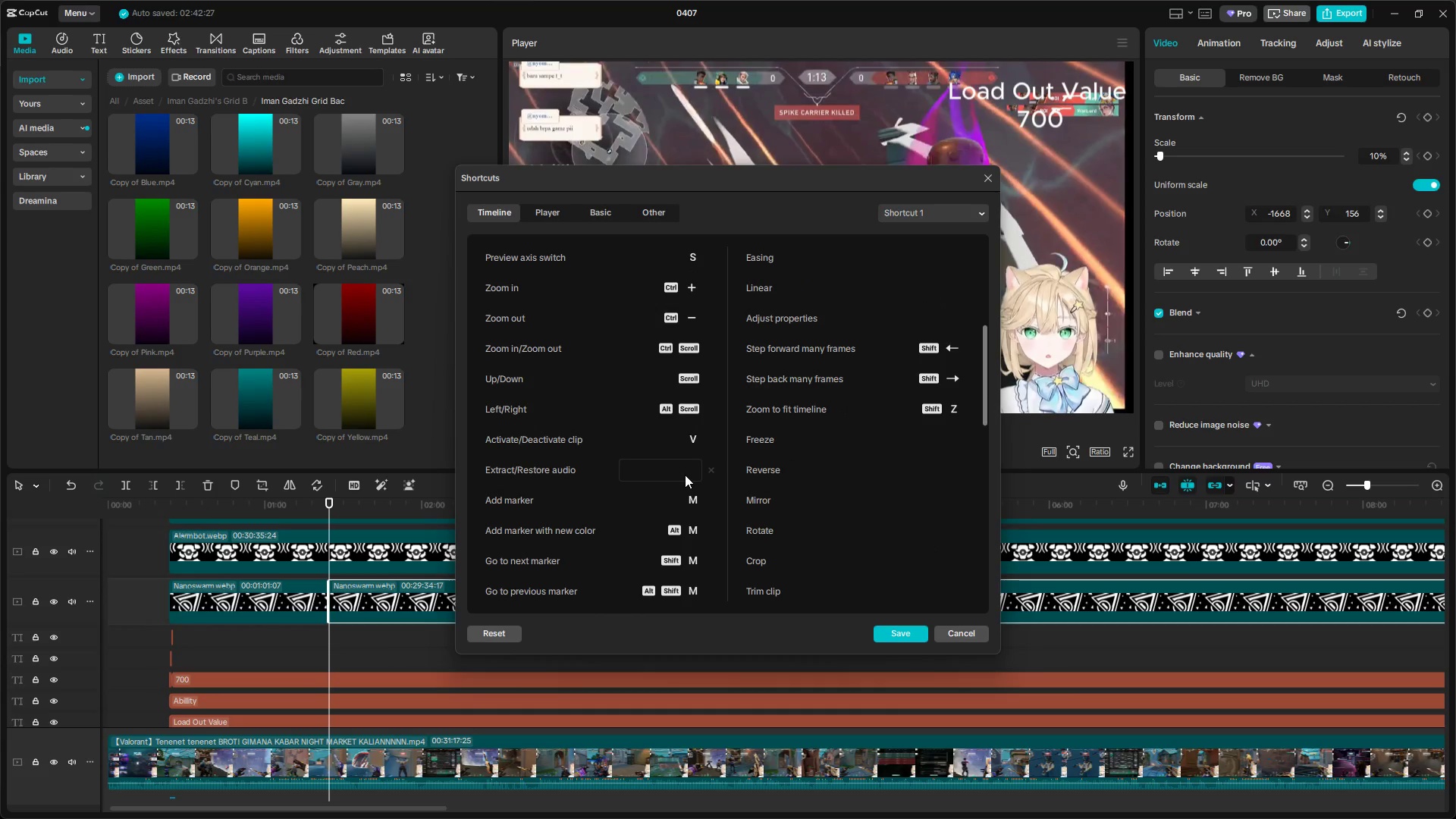 
left_click([685, 474])
 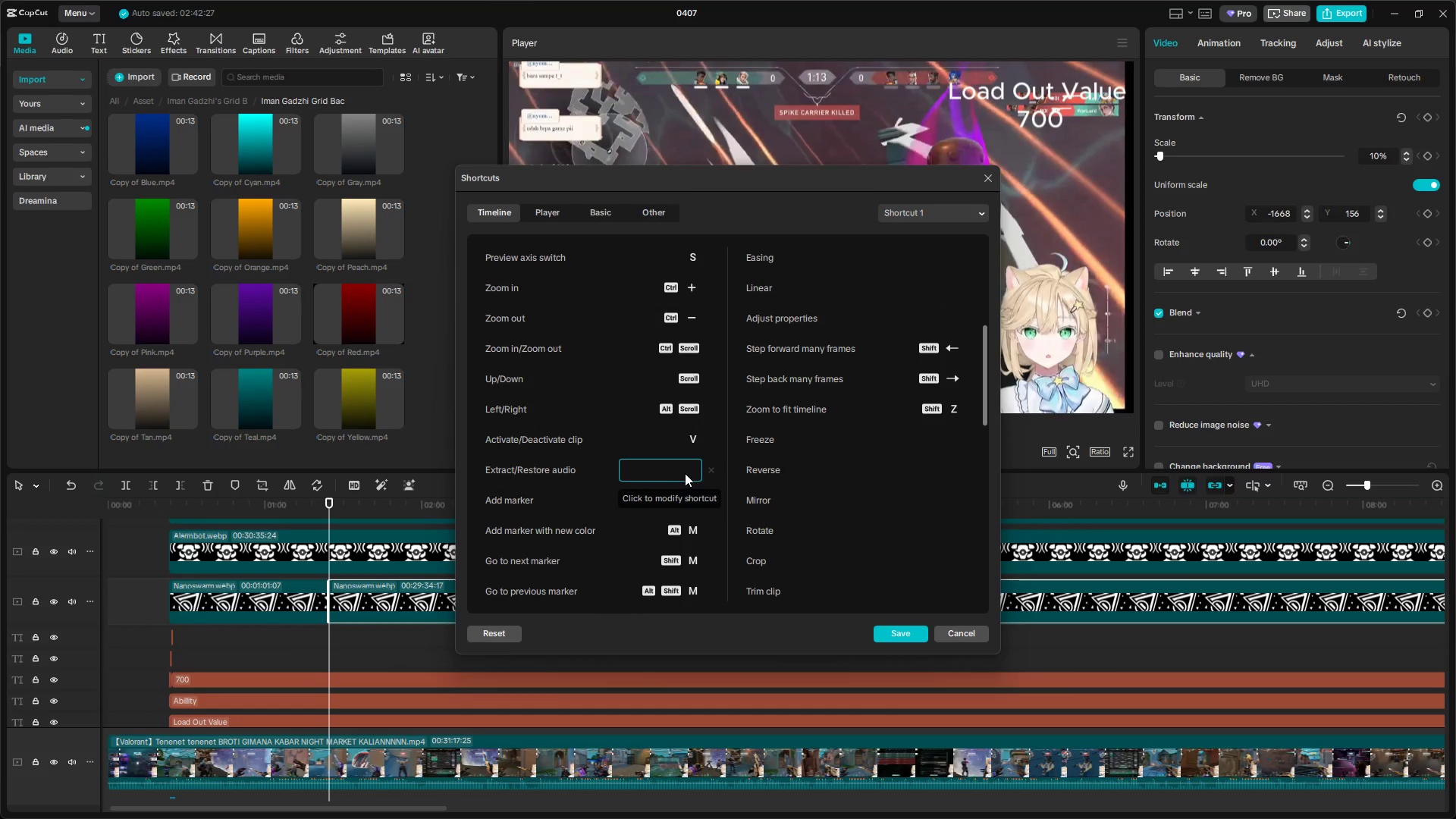 
key(E)
 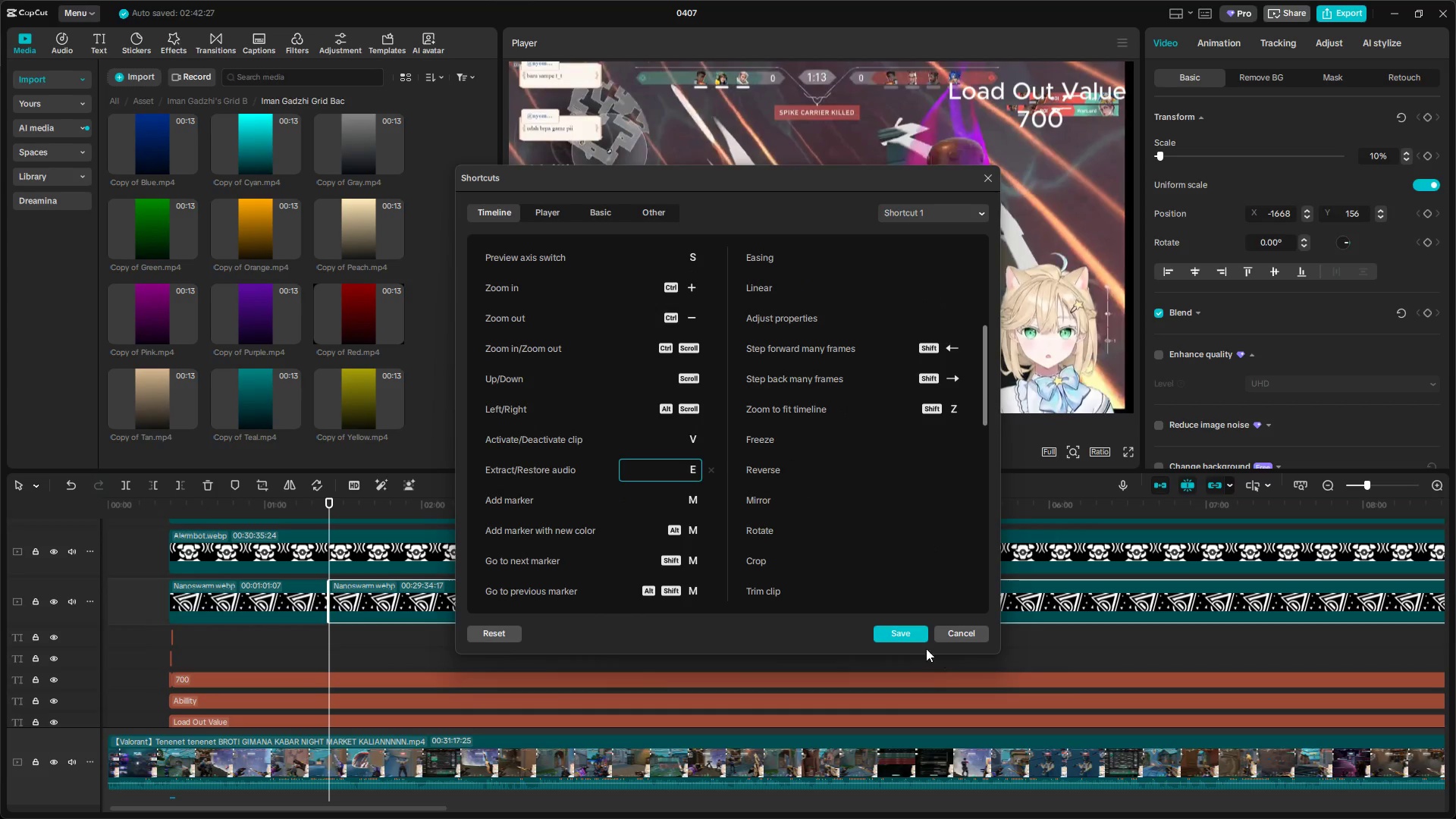 
left_click([902, 635])
 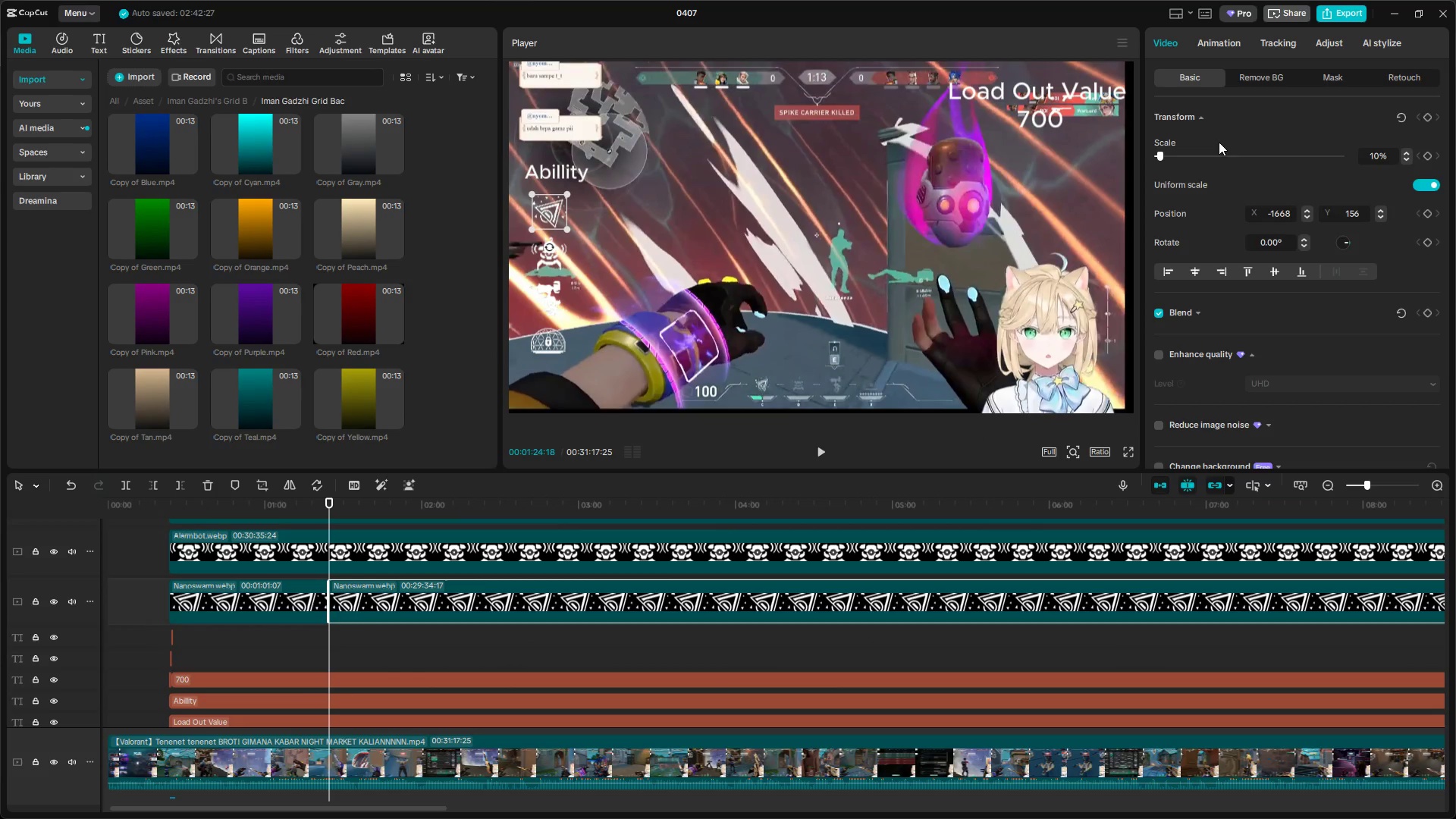 
double_click([1279, 37])
 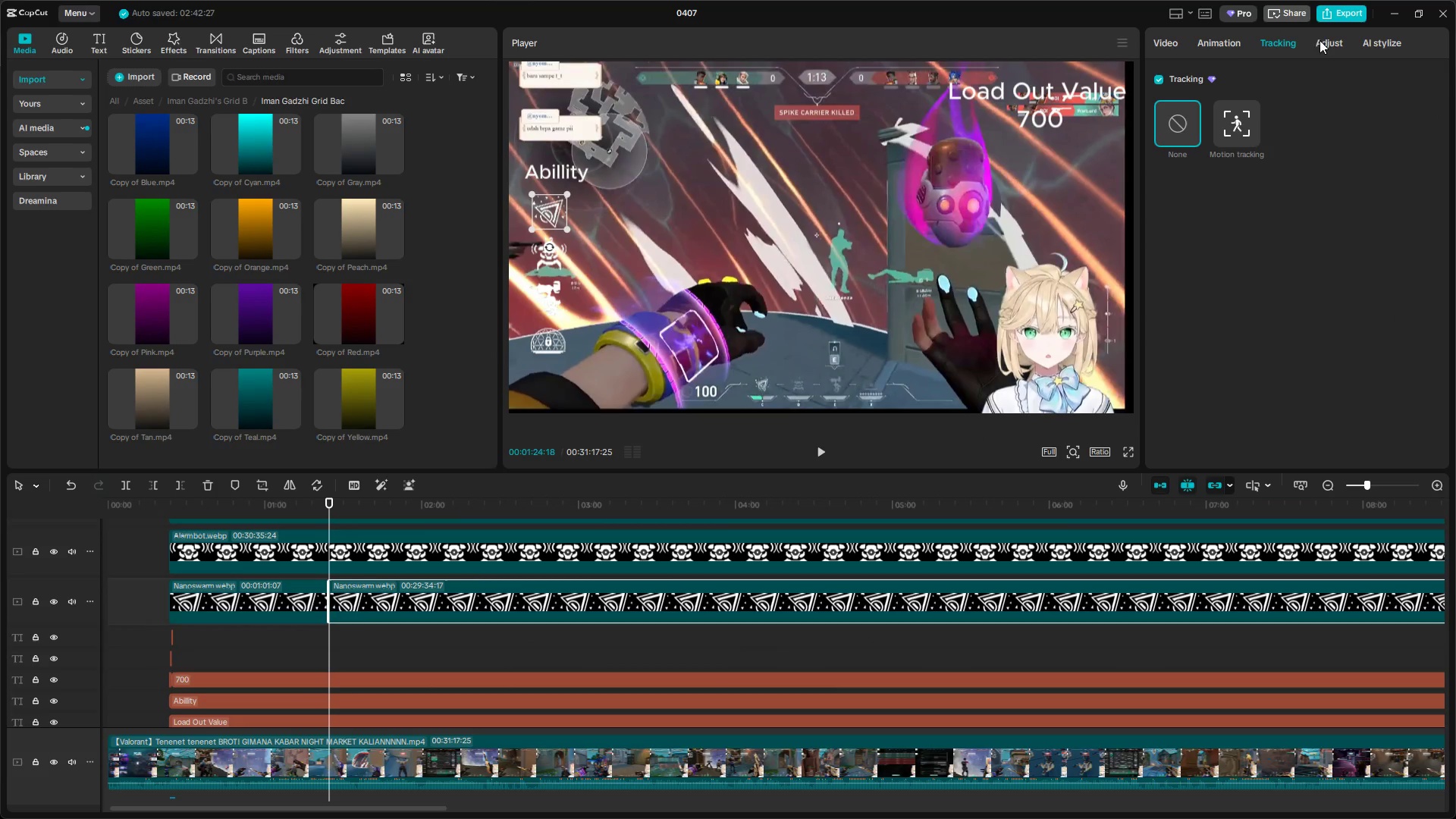 
triple_click([1328, 40])
 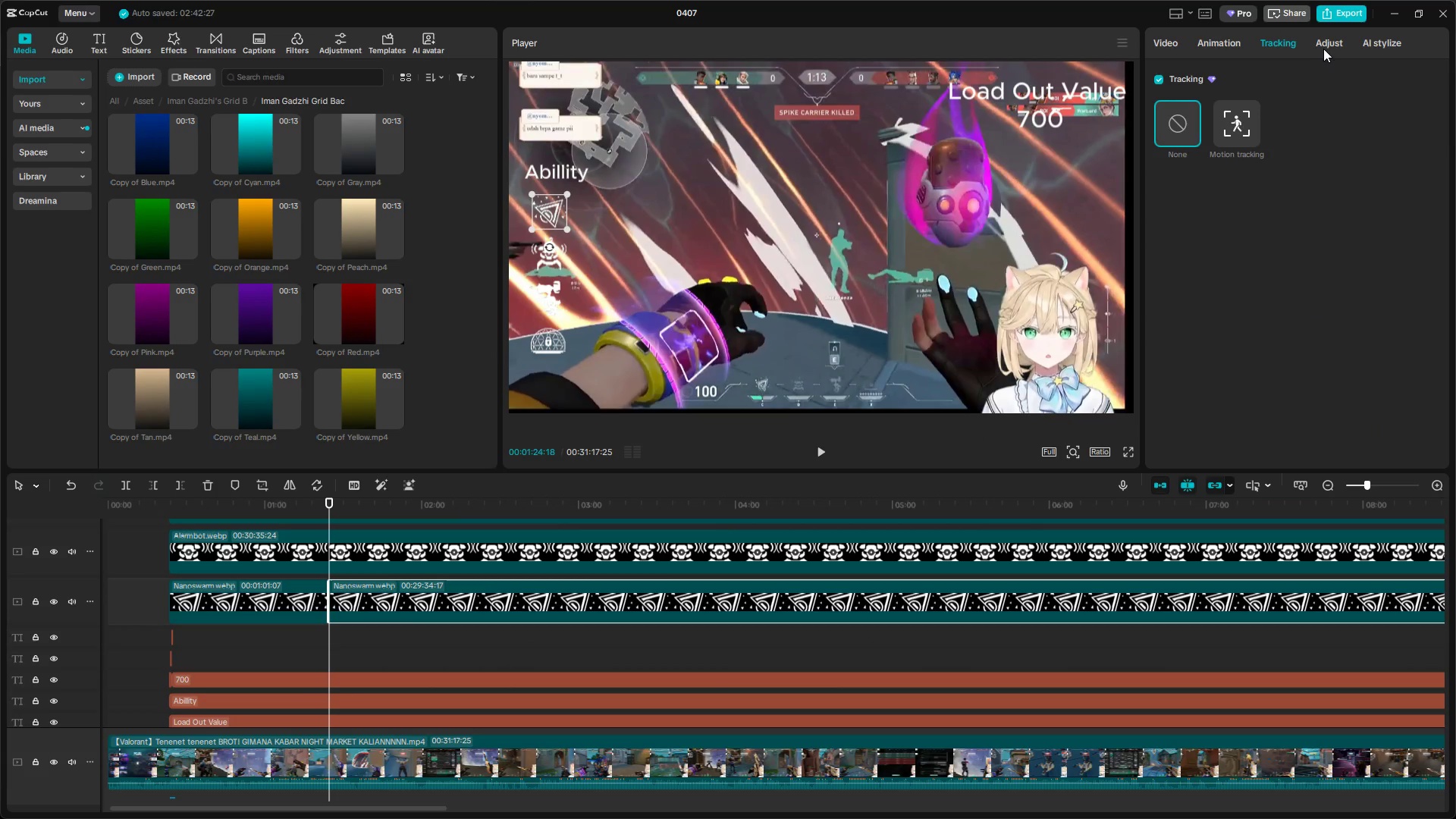 
left_click([1332, 46])
 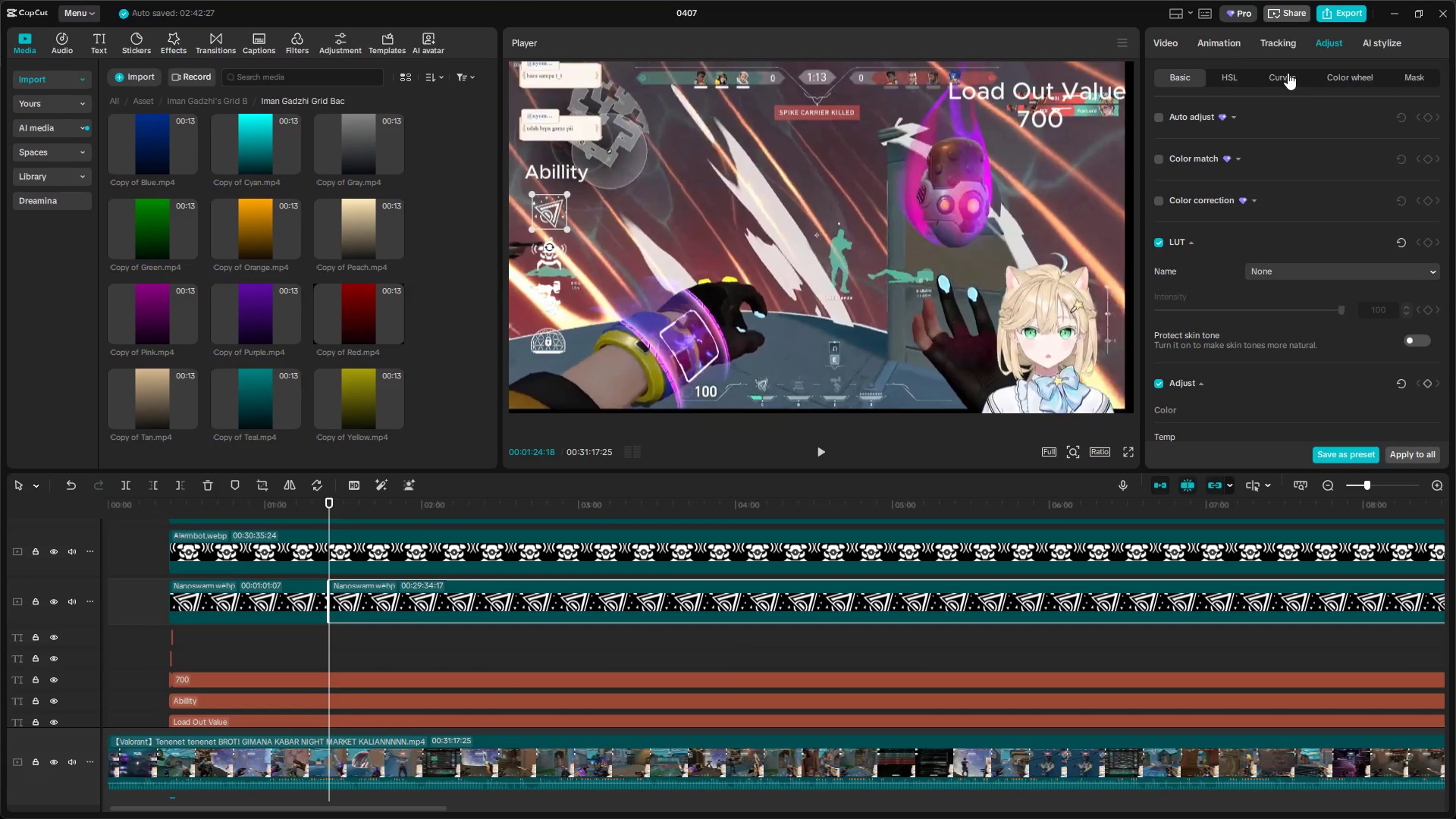 
left_click([1235, 72])
 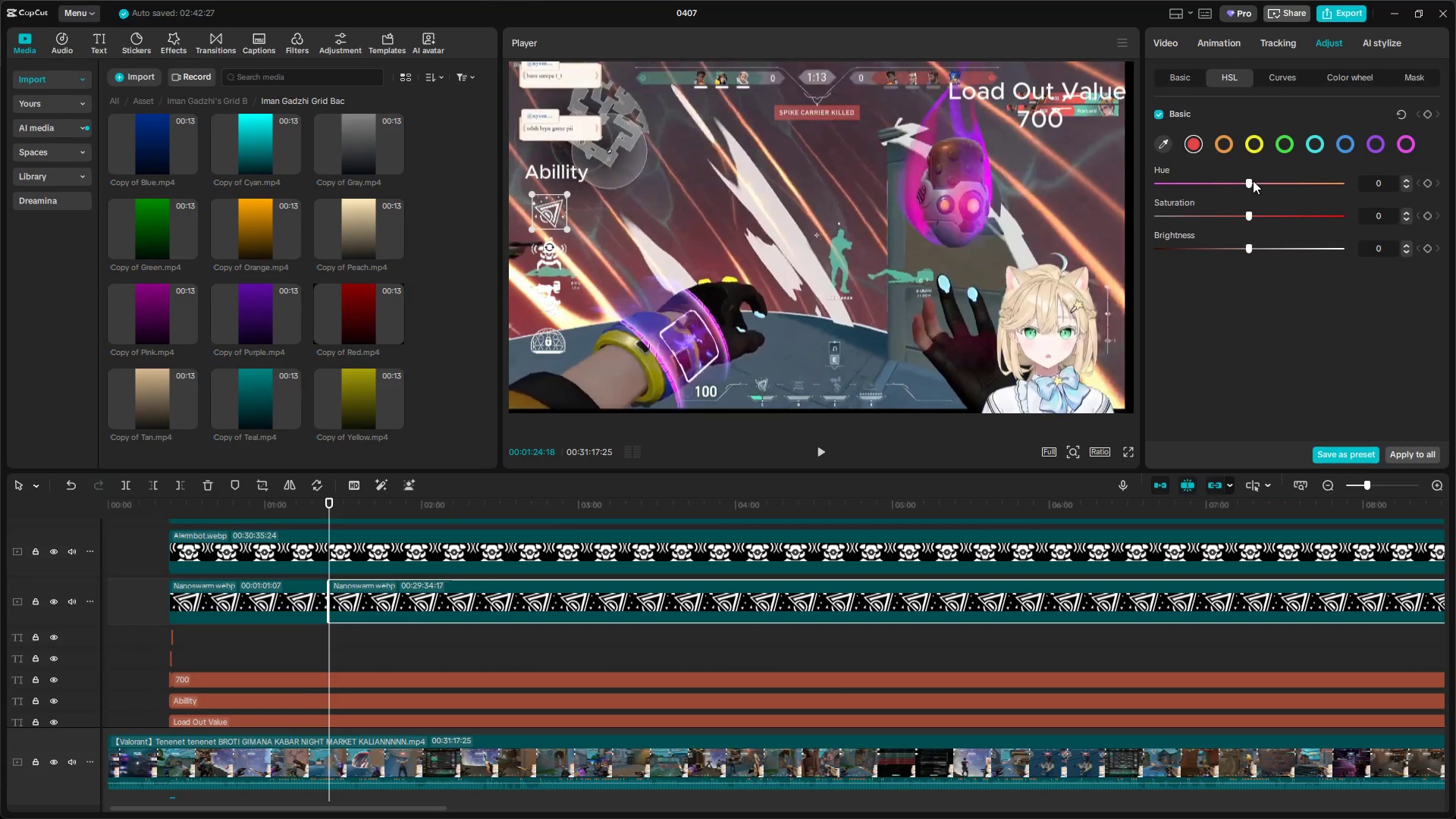 
left_click([1191, 77])
 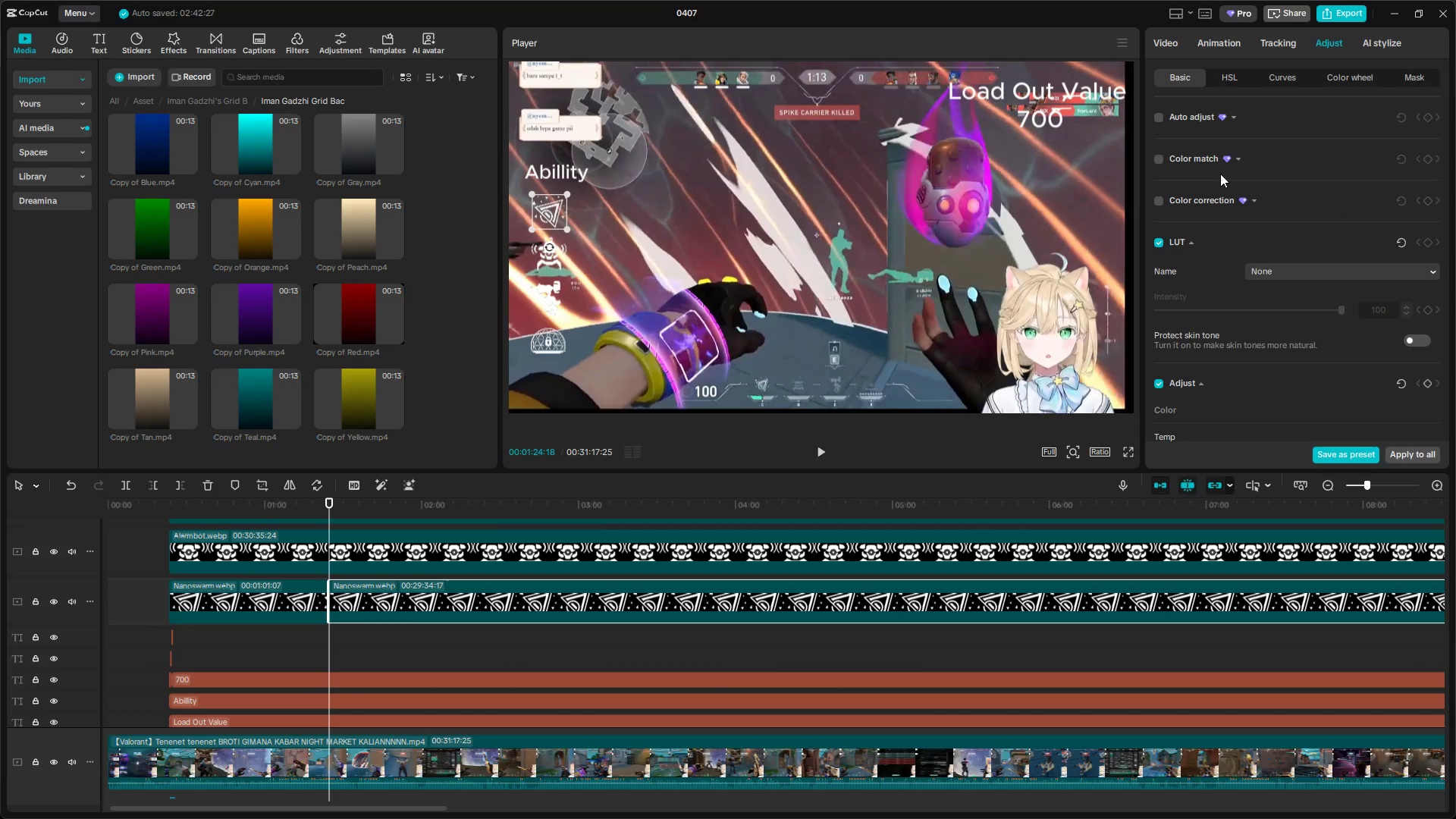 
scroll: coordinate [1235, 273], scroll_direction: down, amount: 9.0
 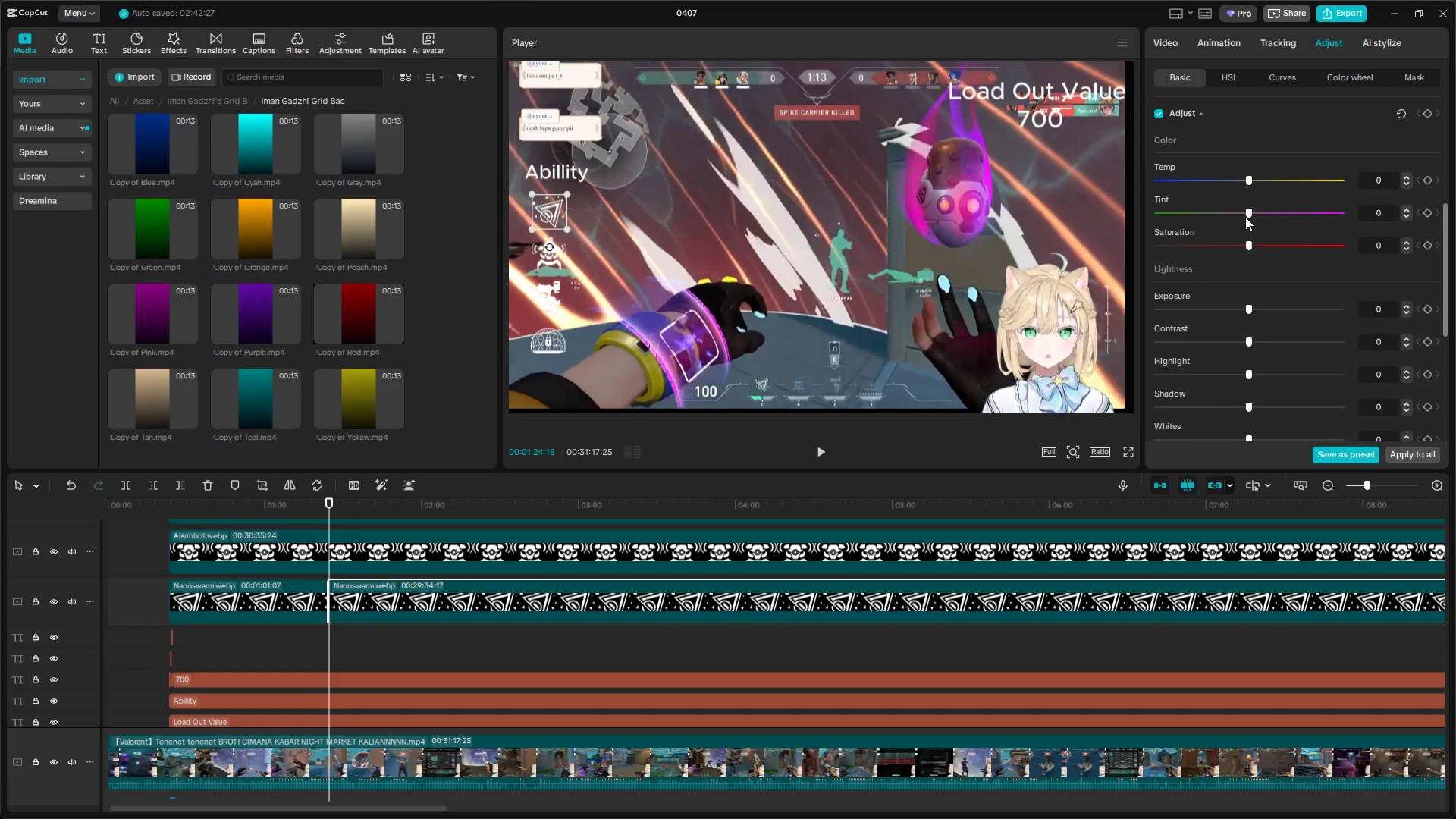 
left_click_drag(start_coordinate=[1245, 212], to_coordinate=[1105, 208])
 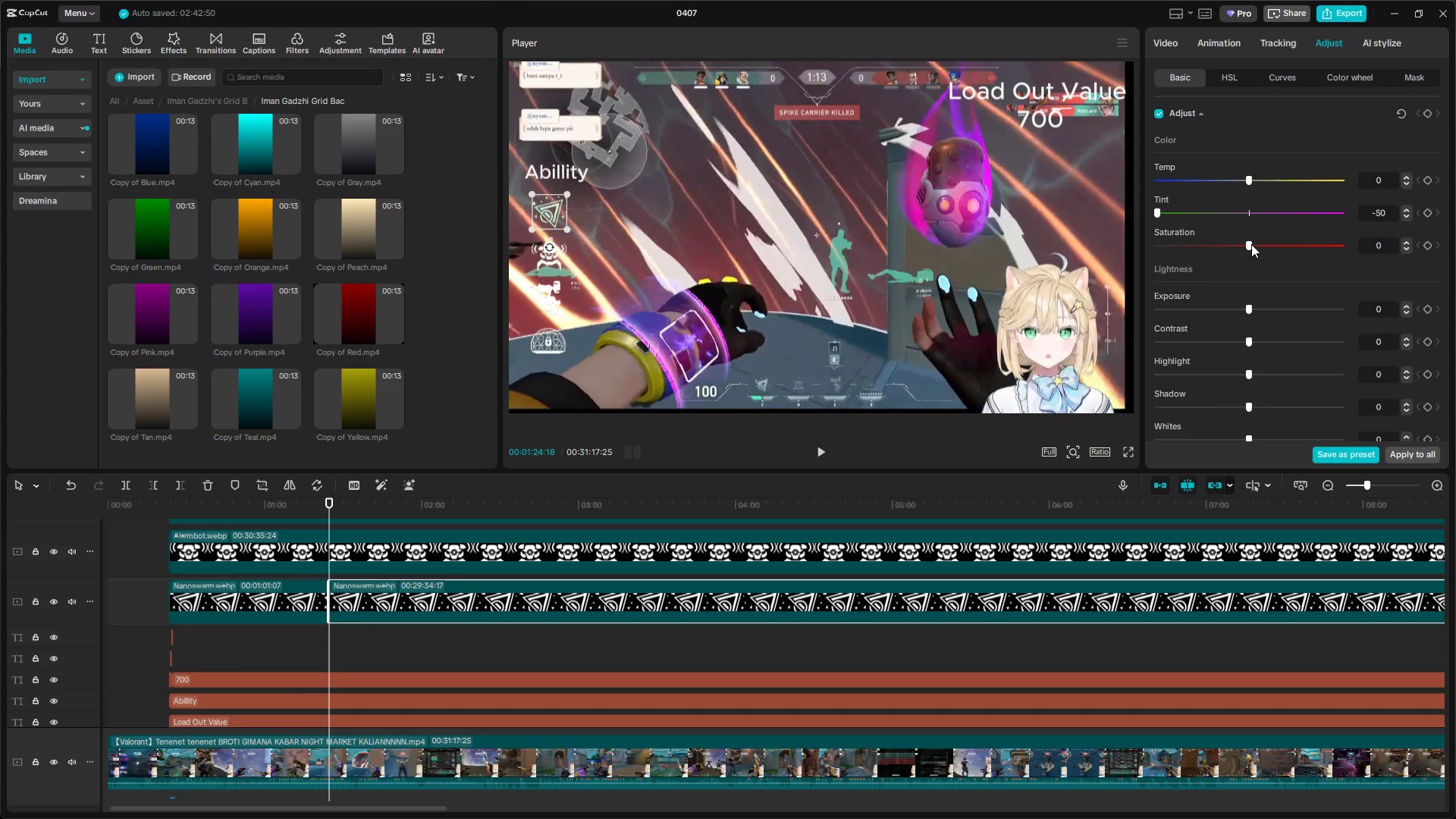 
left_click_drag(start_coordinate=[1251, 244], to_coordinate=[1427, 252])
 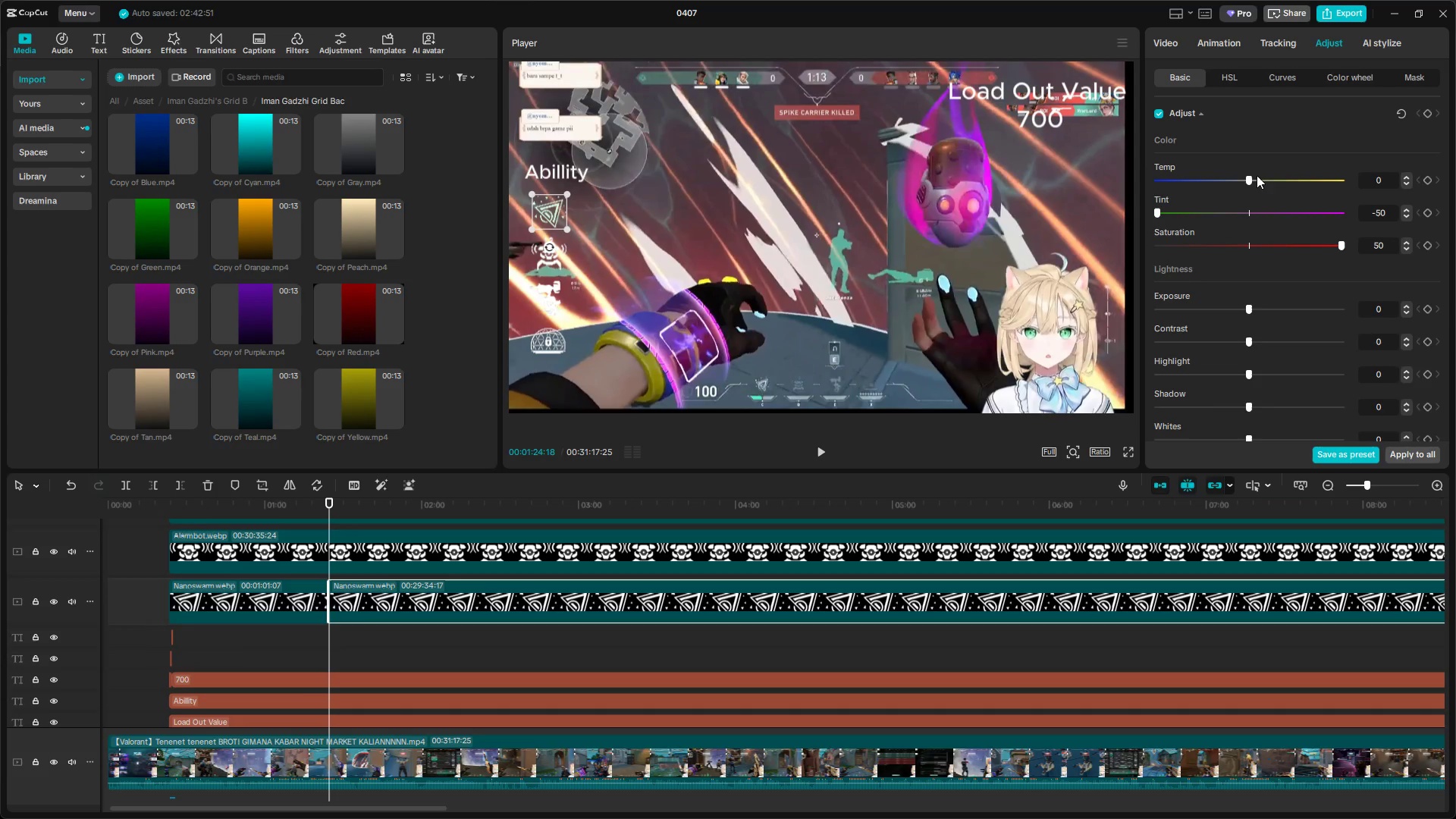 
left_click_drag(start_coordinate=[1247, 175], to_coordinate=[1249, 179])
 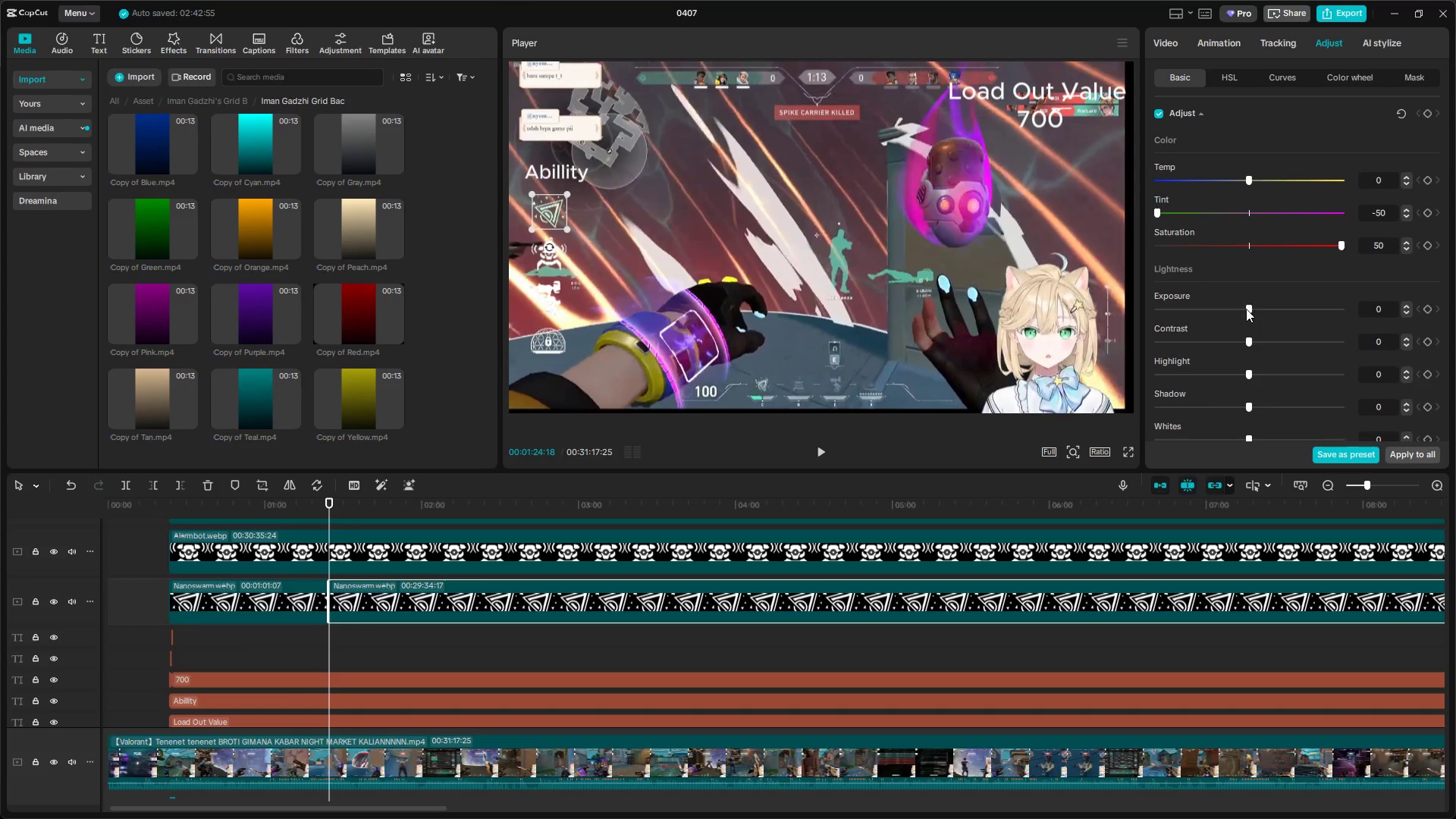 
left_click_drag(start_coordinate=[1250, 309], to_coordinate=[1250, 312])
 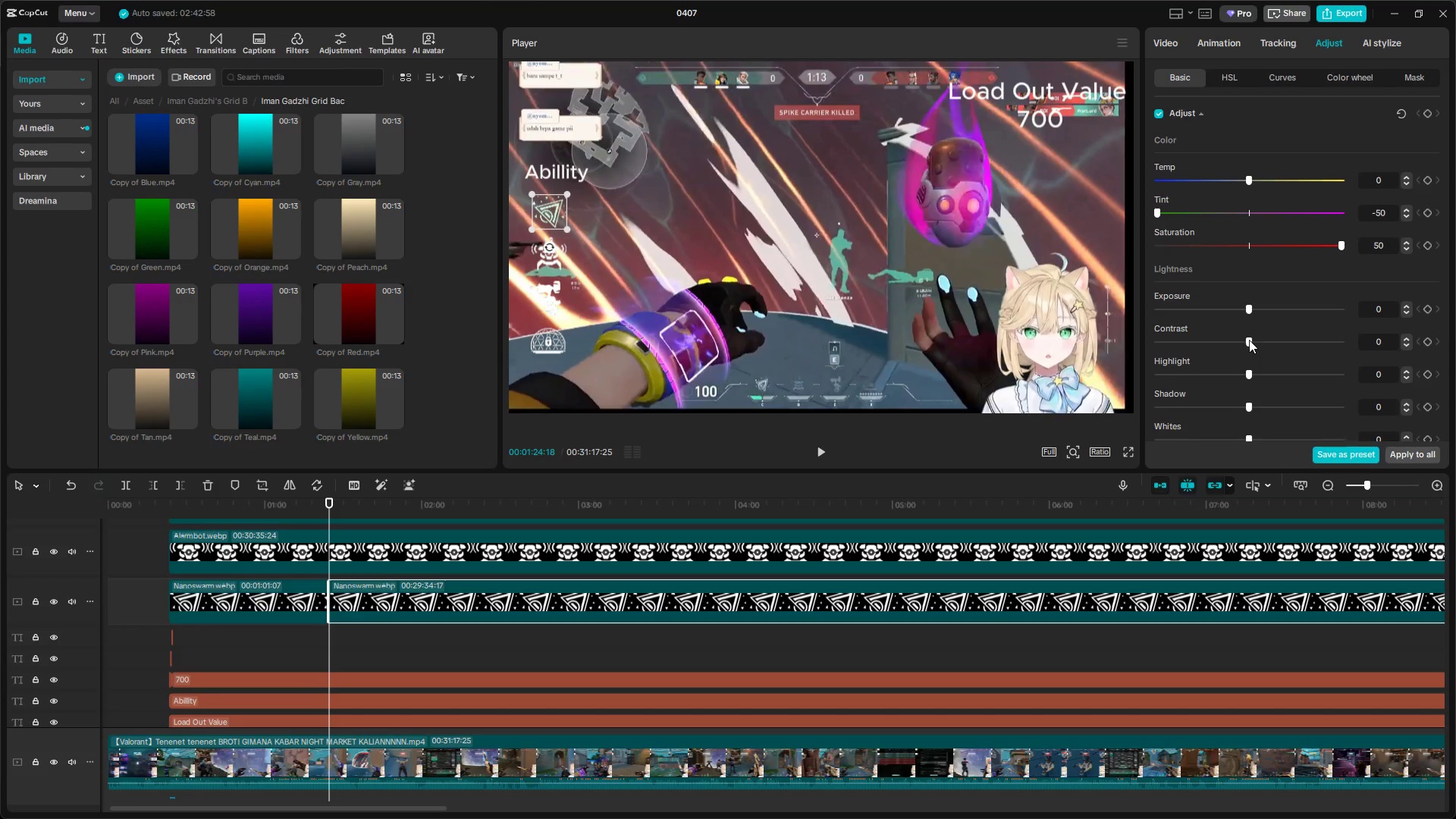 
left_click_drag(start_coordinate=[1250, 373], to_coordinate=[1241, 375])
 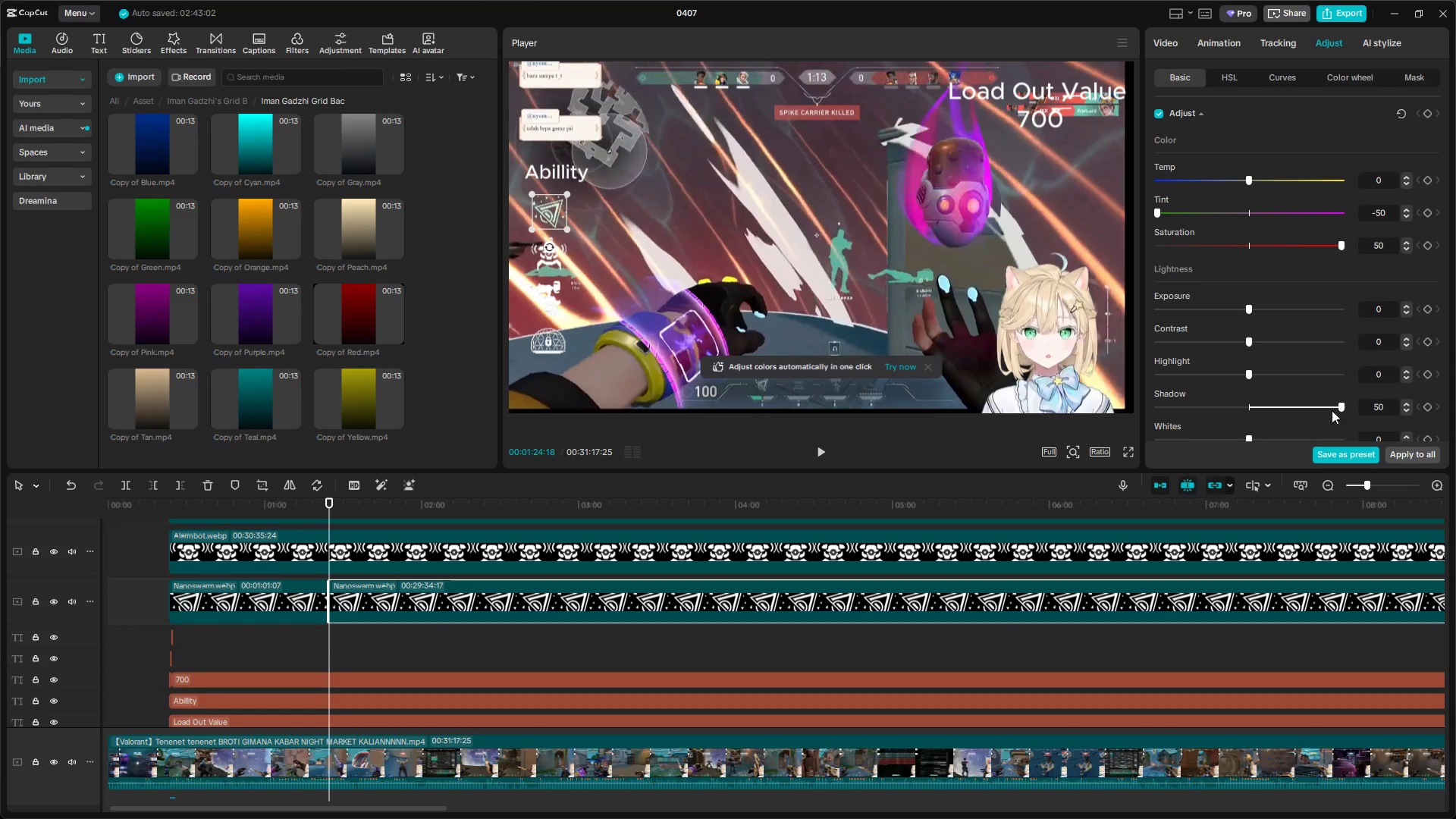 
left_click([1249, 407])
 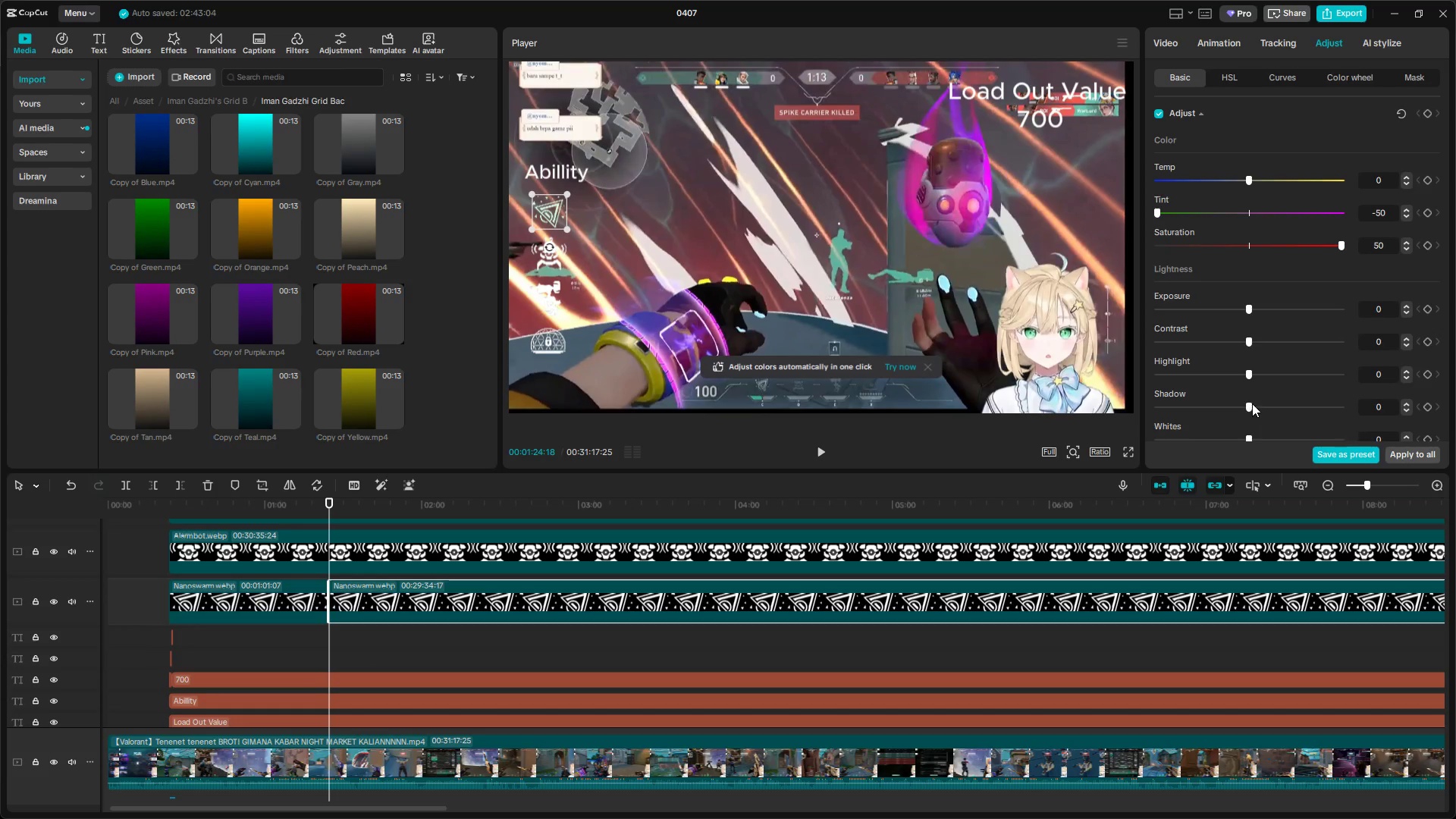 
scroll: coordinate [1254, 403], scroll_direction: down, amount: 2.0
 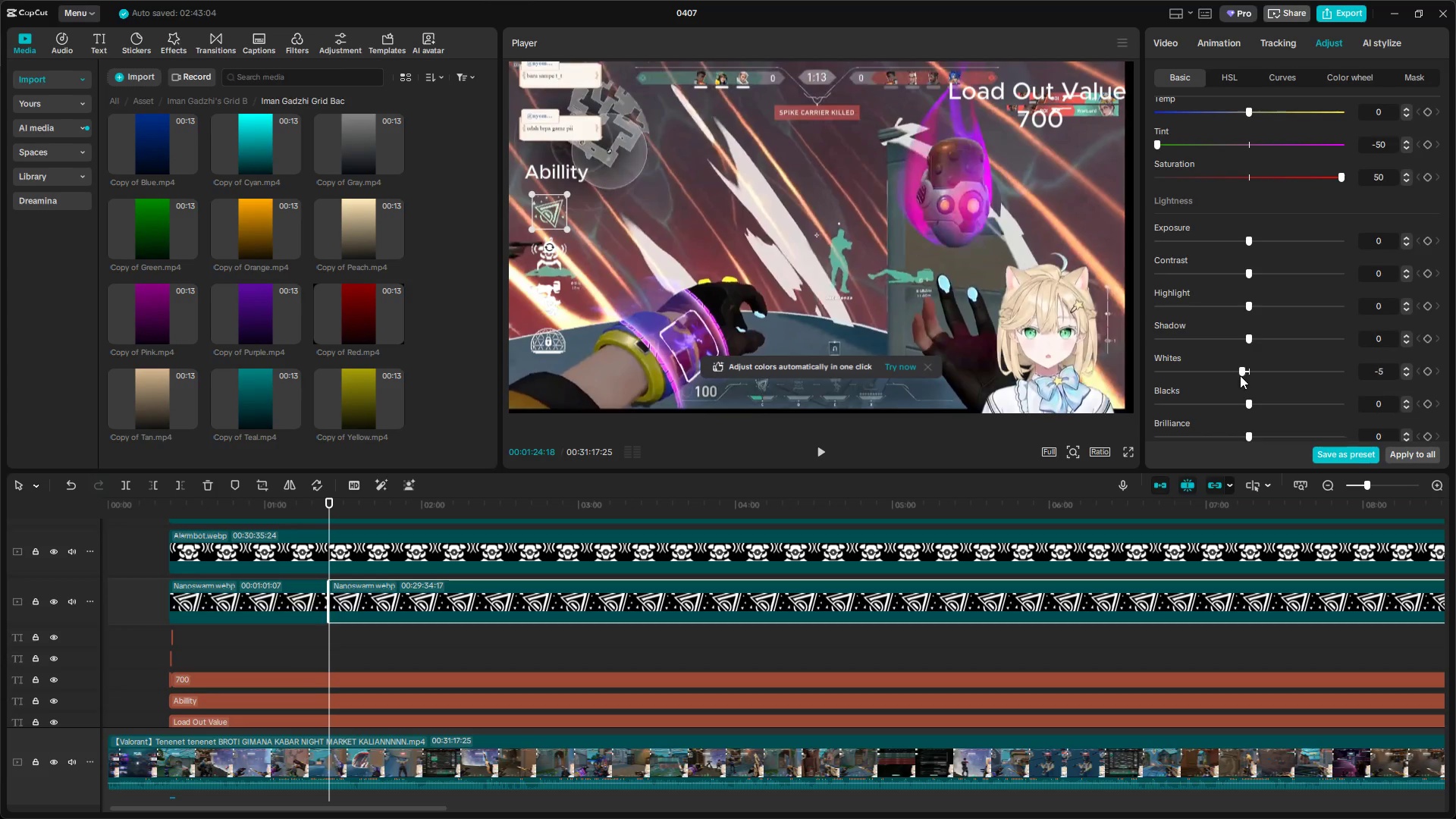 
left_click_drag(start_coordinate=[1246, 405], to_coordinate=[1246, 410])
 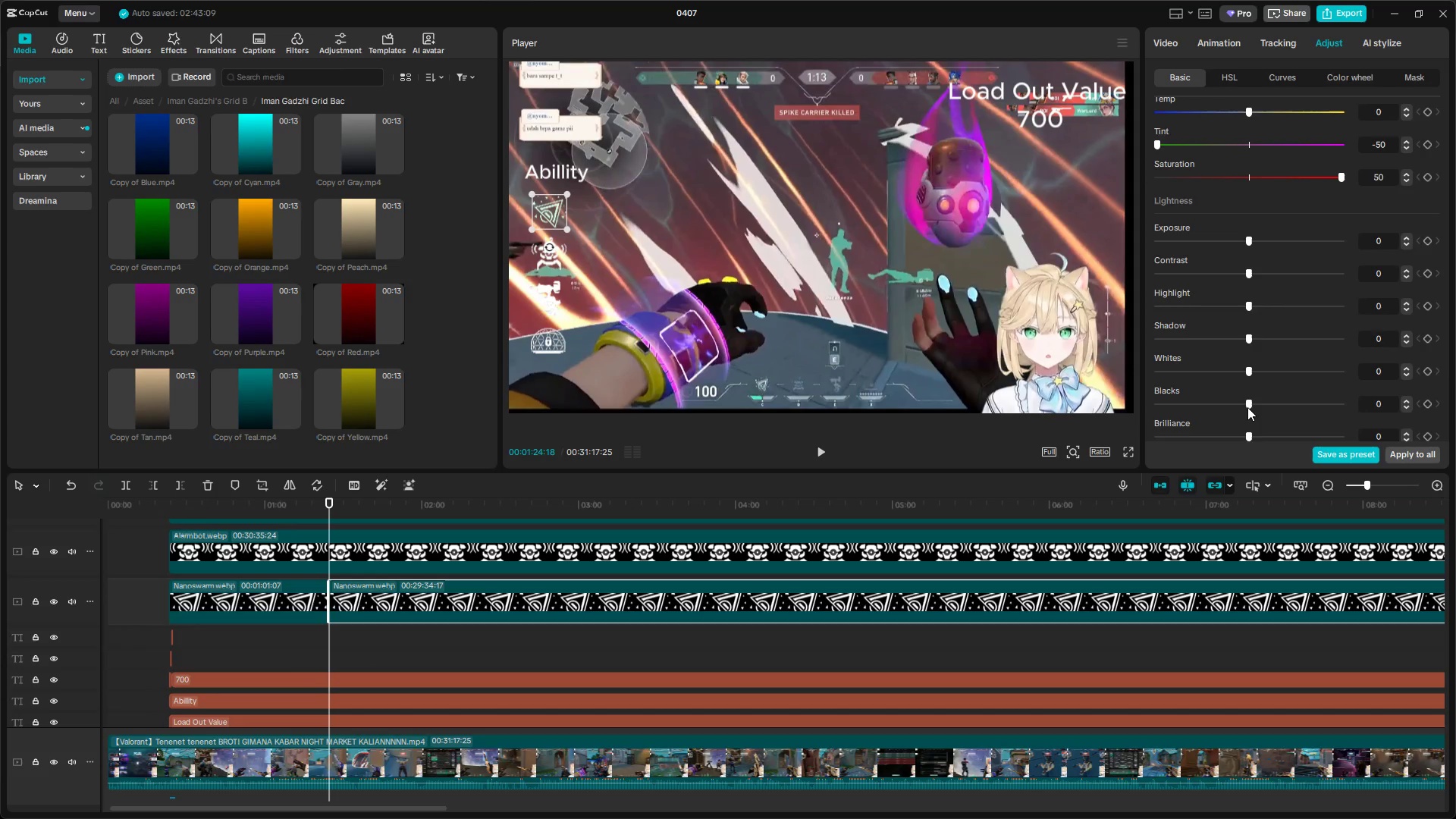 
scroll: coordinate [1247, 407], scroll_direction: down, amount: 3.0
 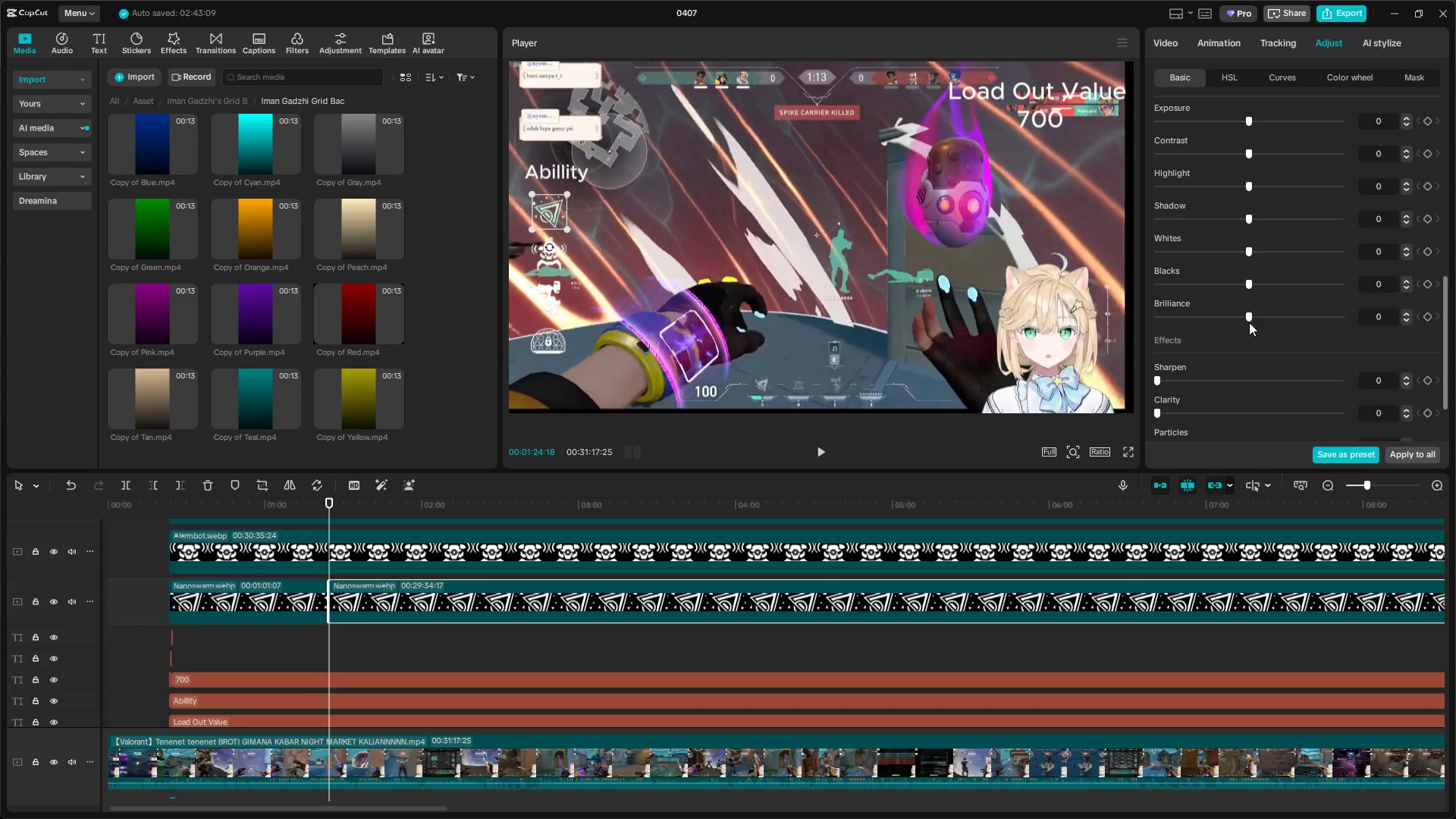 
left_click_drag(start_coordinate=[1248, 318], to_coordinate=[1106, 303])
 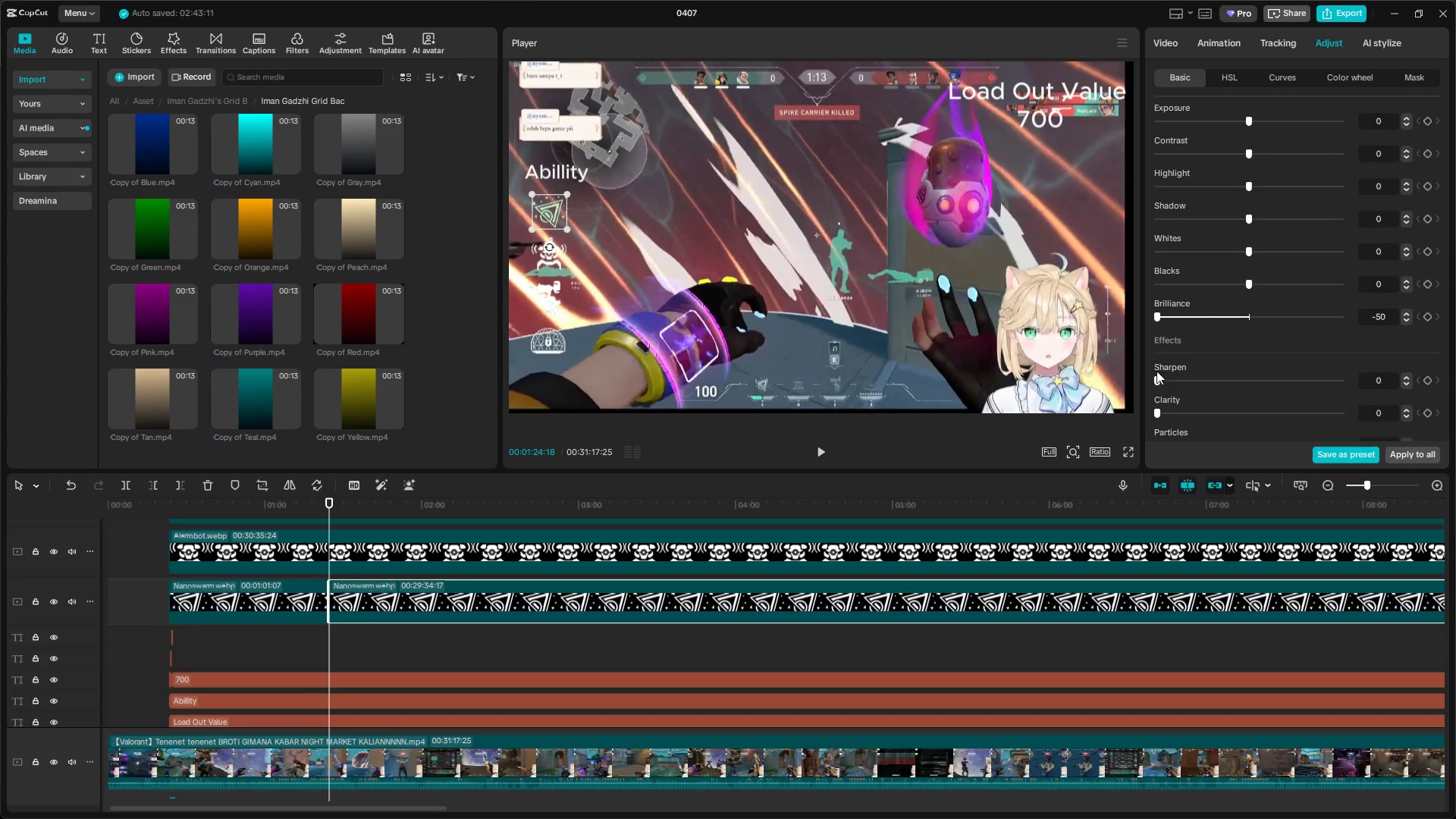 
left_click_drag(start_coordinate=[1158, 377], to_coordinate=[1055, 370])
 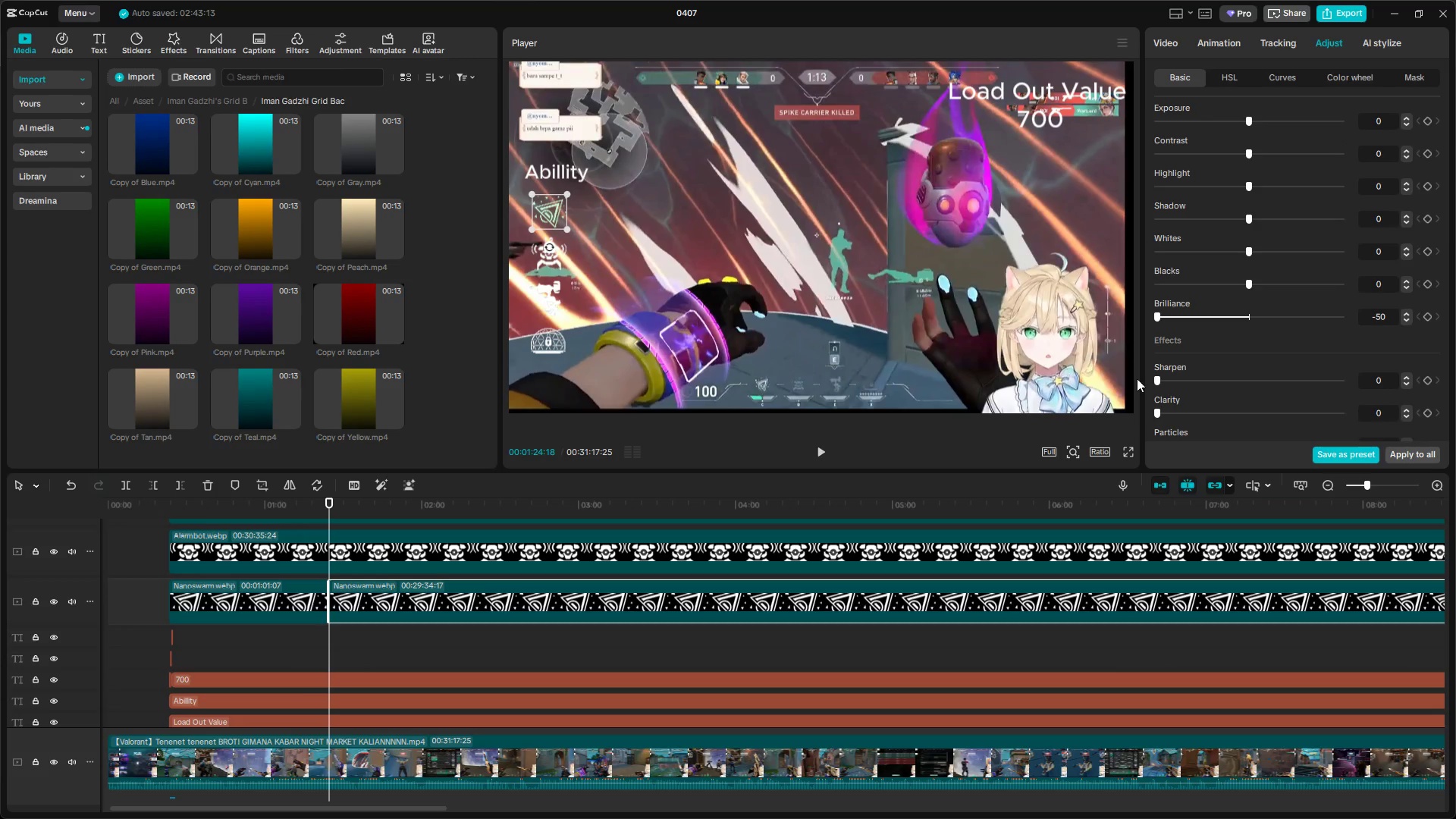 
scroll: coordinate [1160, 386], scroll_direction: down, amount: 1.0
 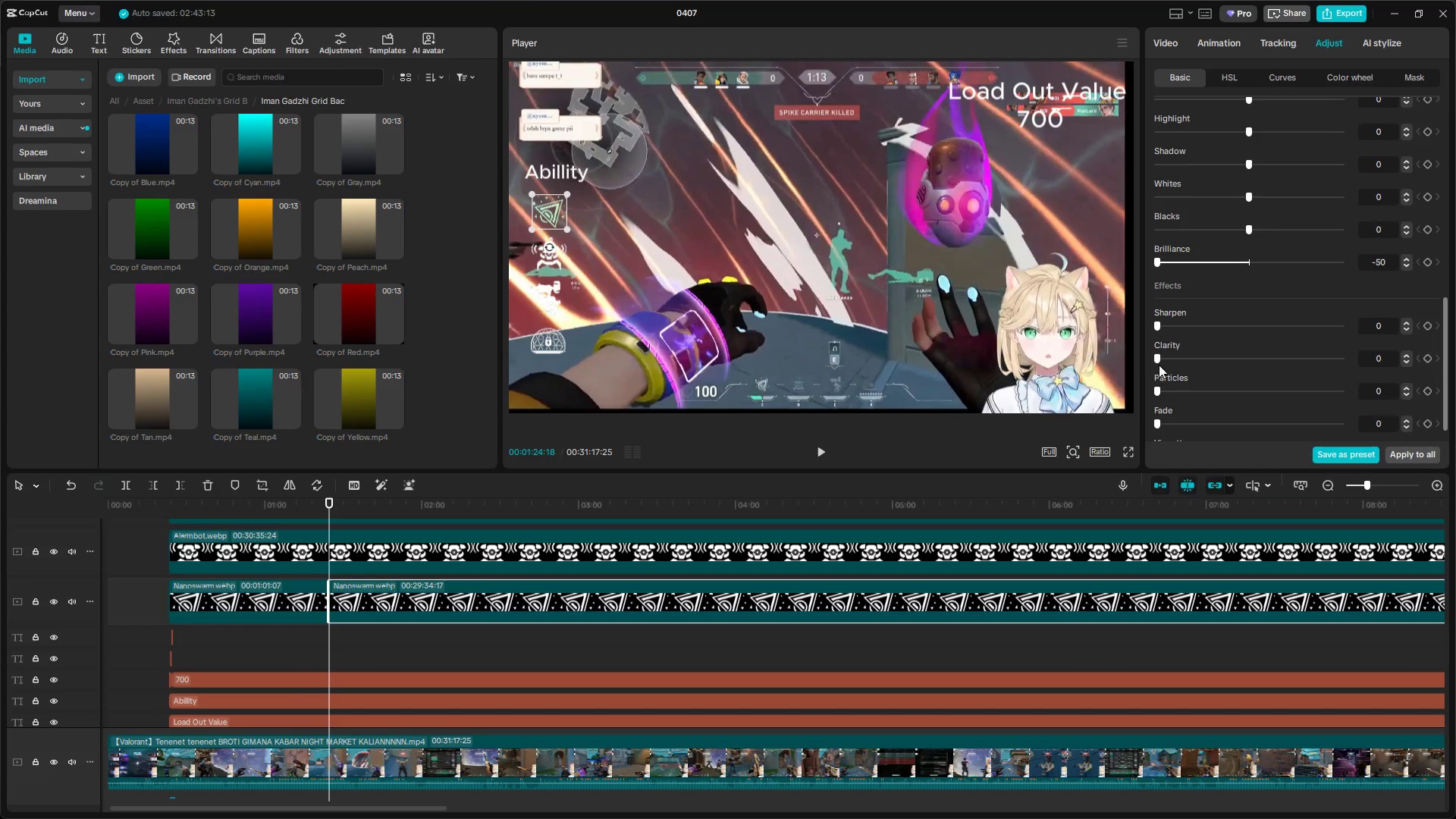 
left_click_drag(start_coordinate=[1161, 357], to_coordinate=[1052, 350])
 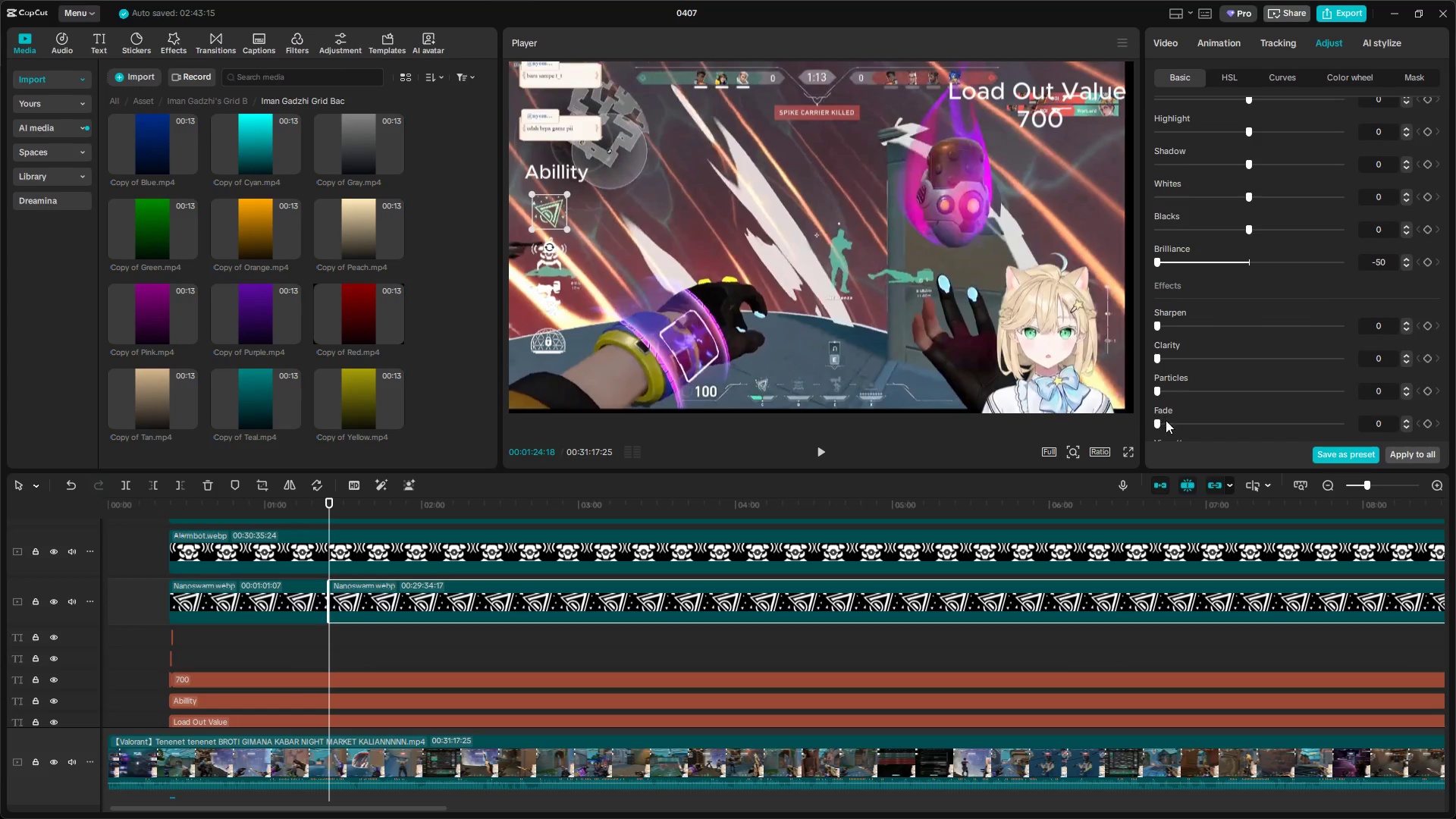 
left_click_drag(start_coordinate=[1160, 420], to_coordinate=[1020, 383])
 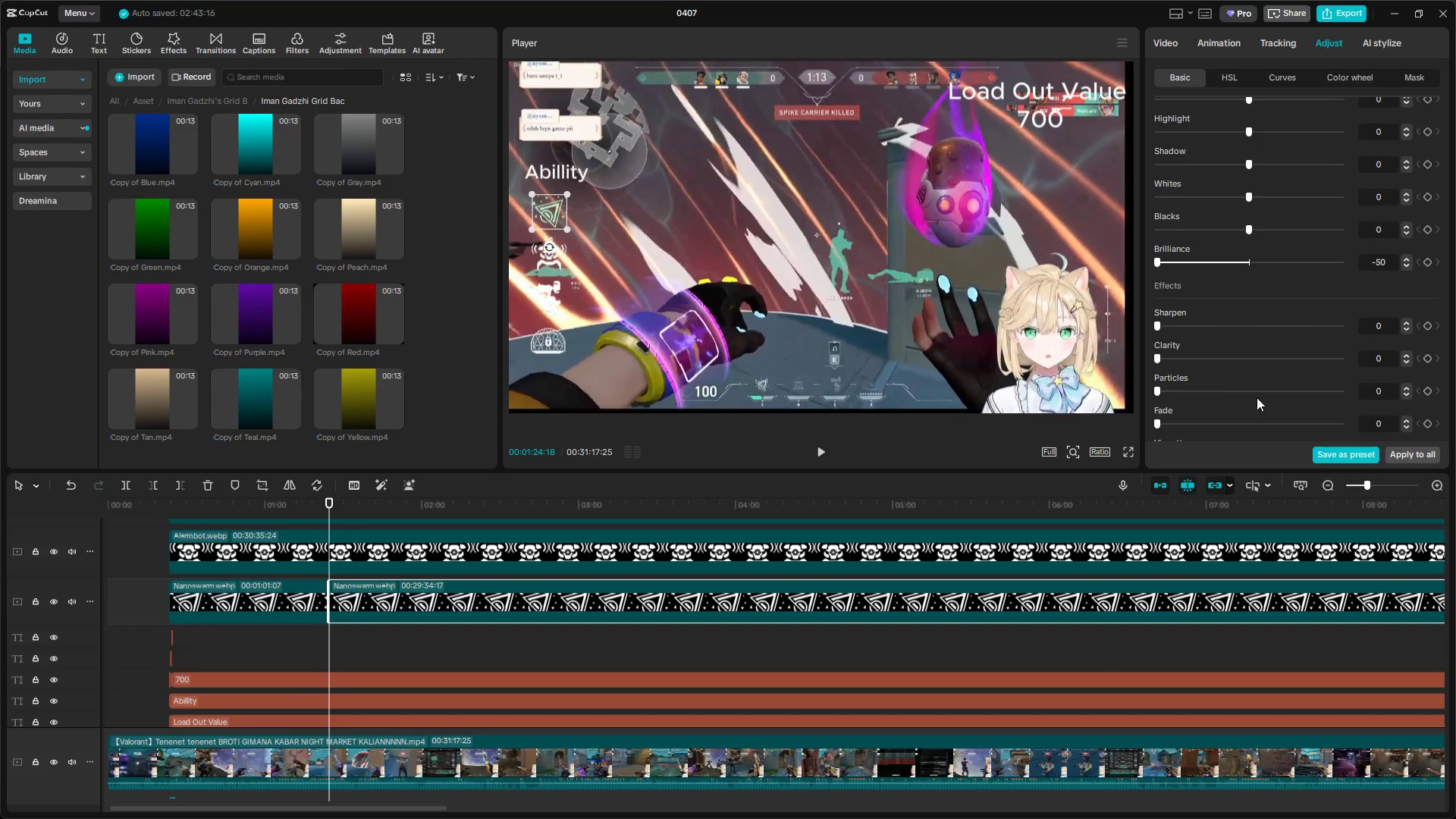 
left_click_drag(start_coordinate=[1248, 431], to_coordinate=[1247, 437])
 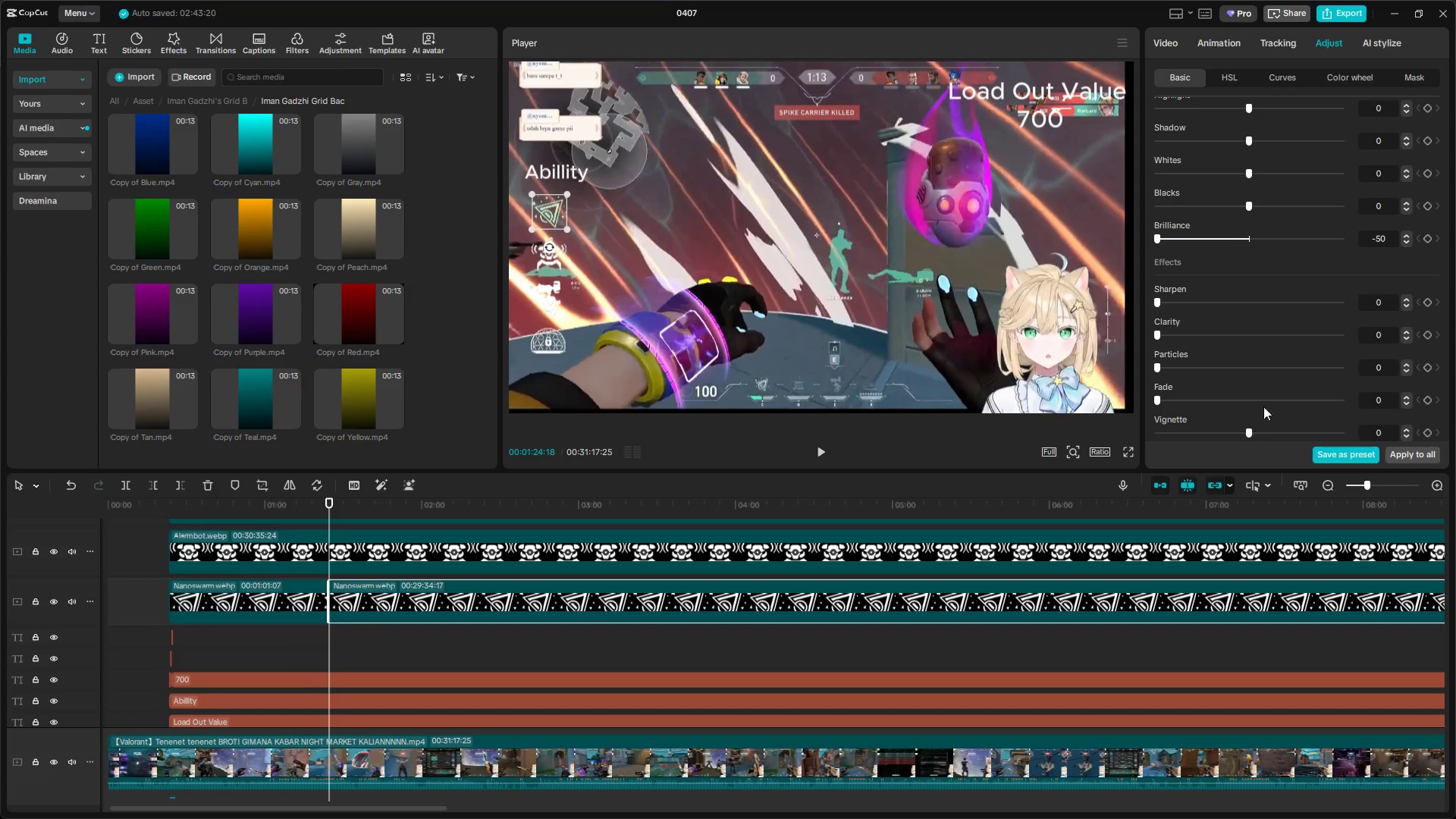 
scroll: coordinate [1269, 394], scroll_direction: down, amount: 8.0
 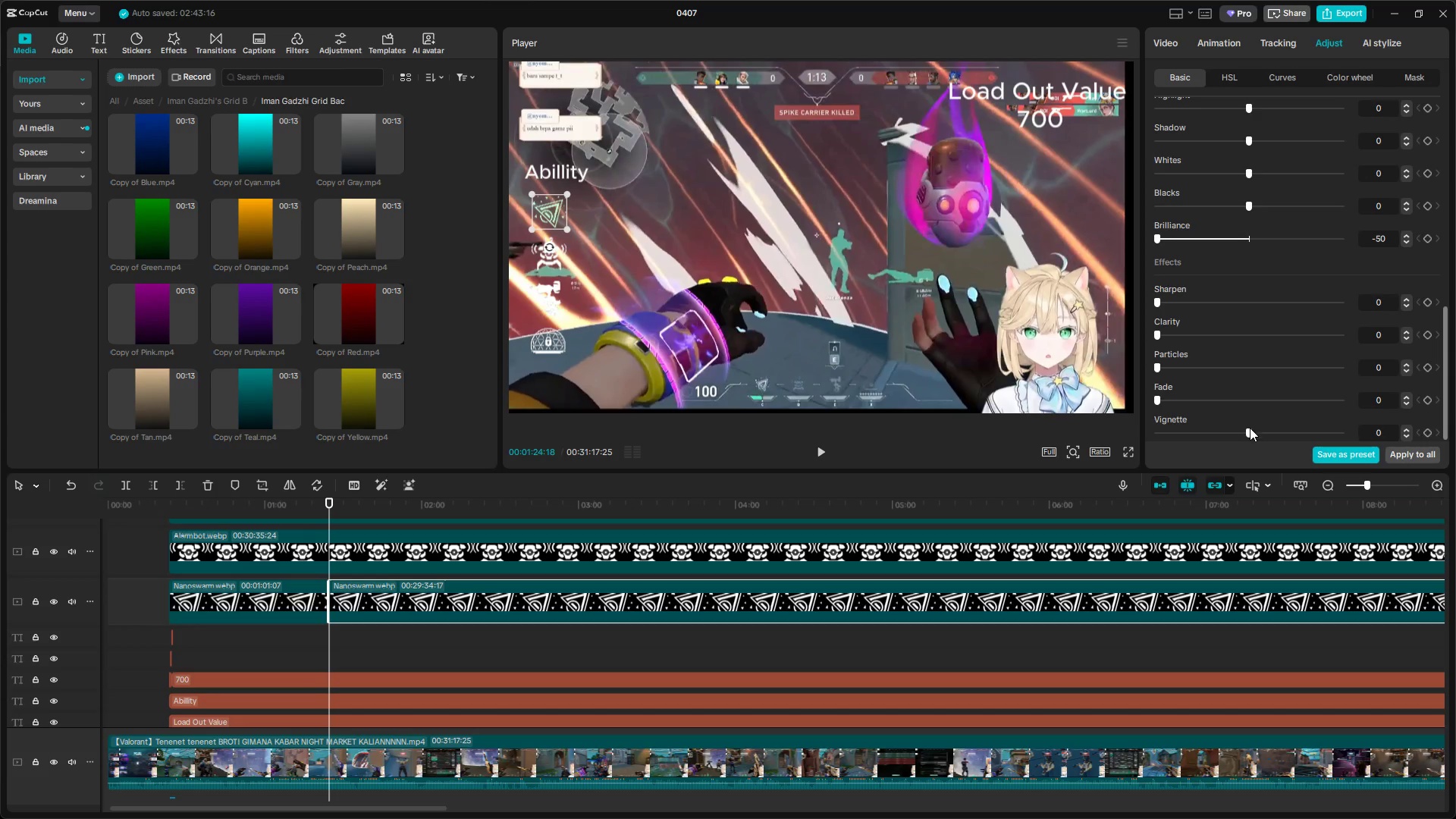 
scroll: coordinate [1282, 381], scroll_direction: up, amount: 15.0
 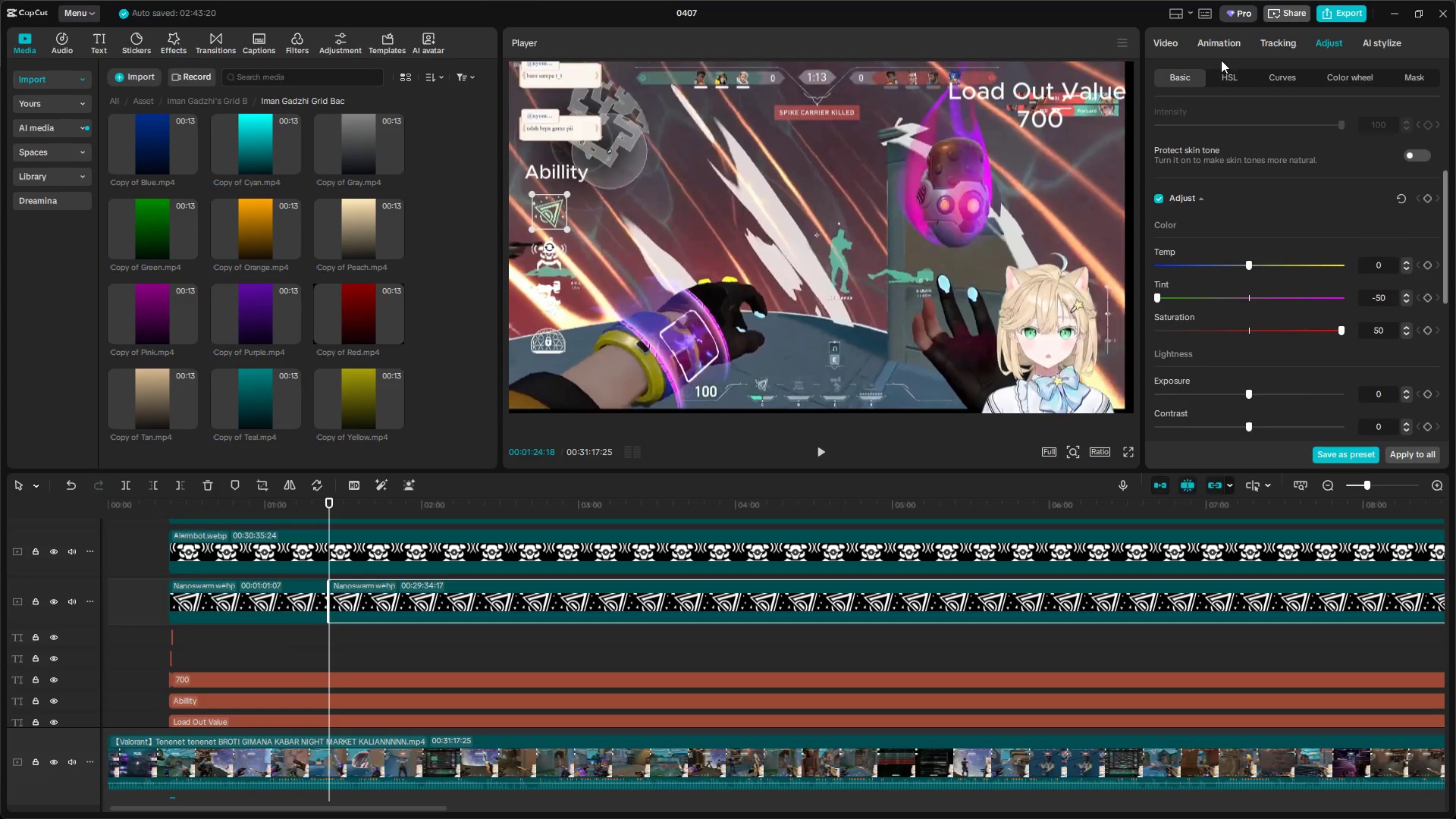 
left_click([1233, 71])
 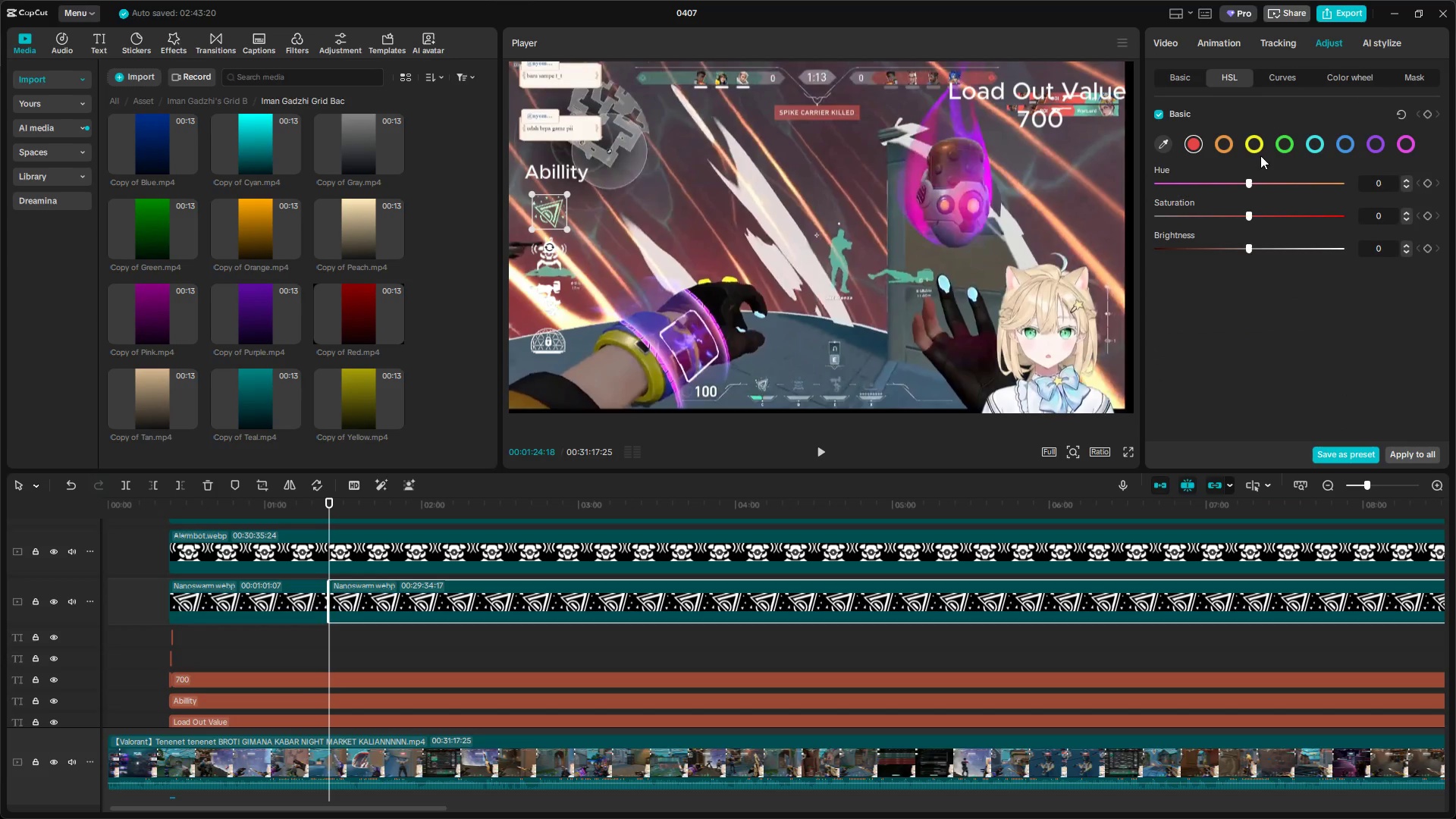 
left_click([1281, 146])
 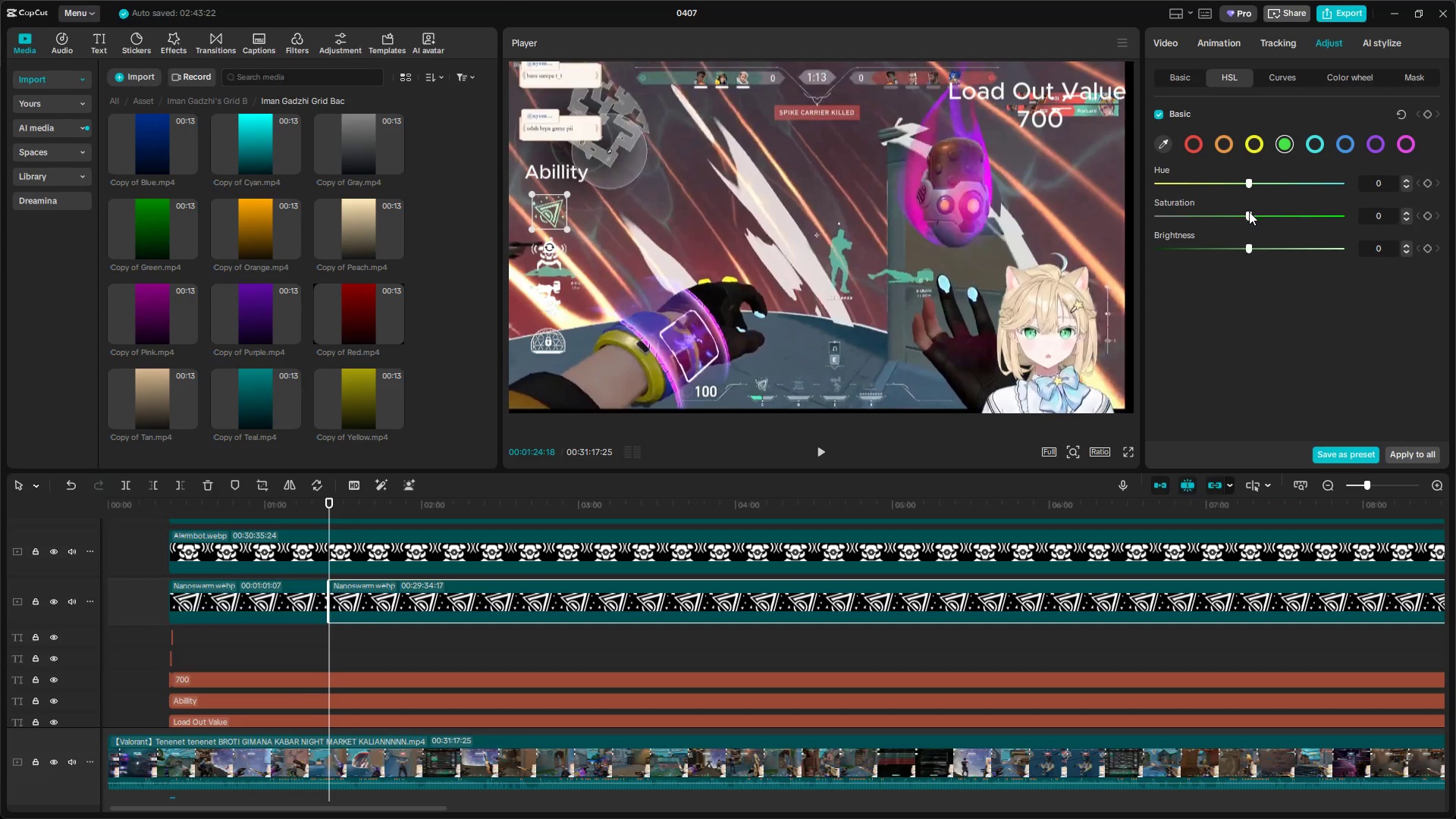 
left_click_drag(start_coordinate=[1249, 212], to_coordinate=[1427, 226])
 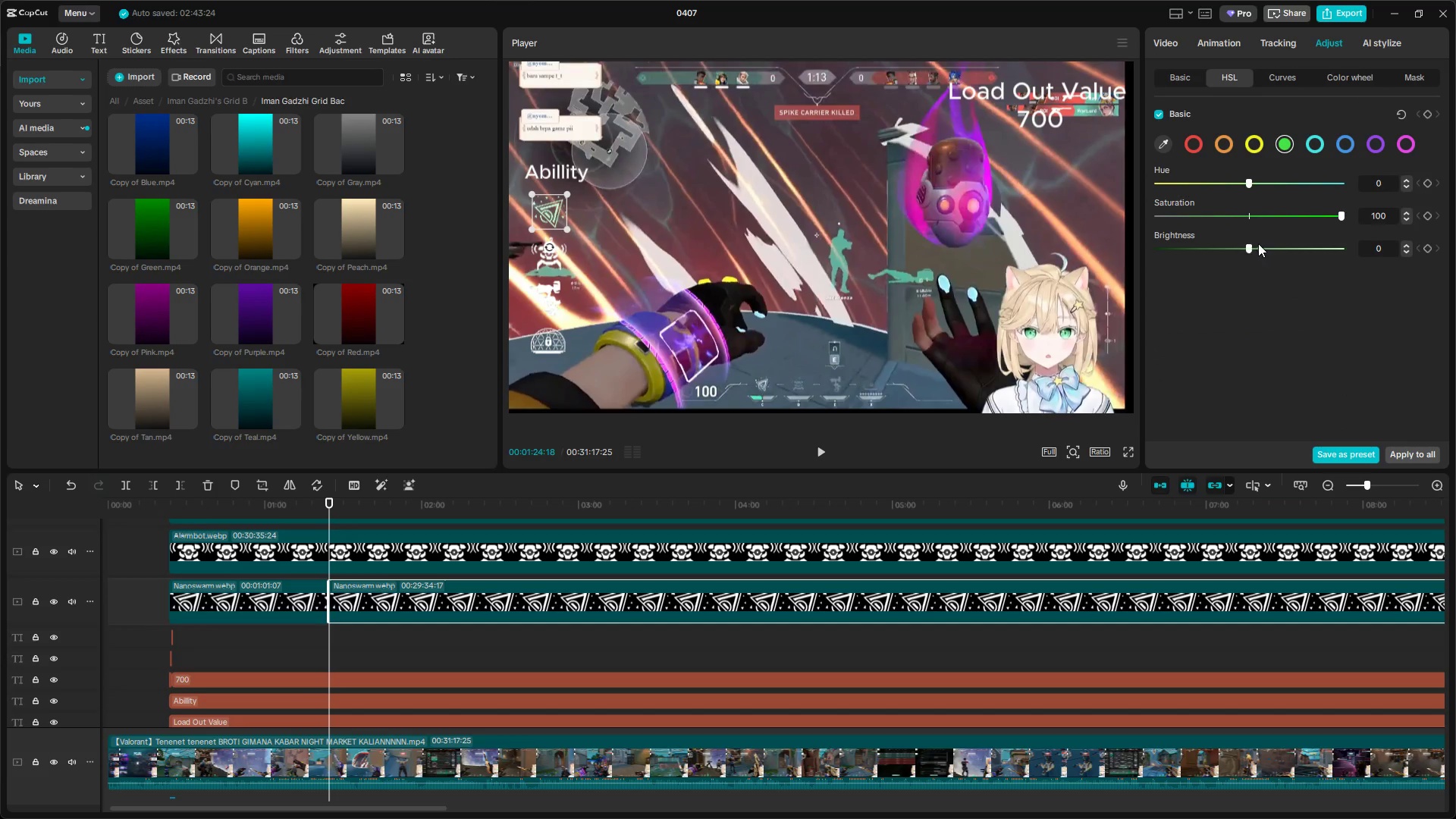 
left_click_drag(start_coordinate=[1248, 242], to_coordinate=[1089, 236])
 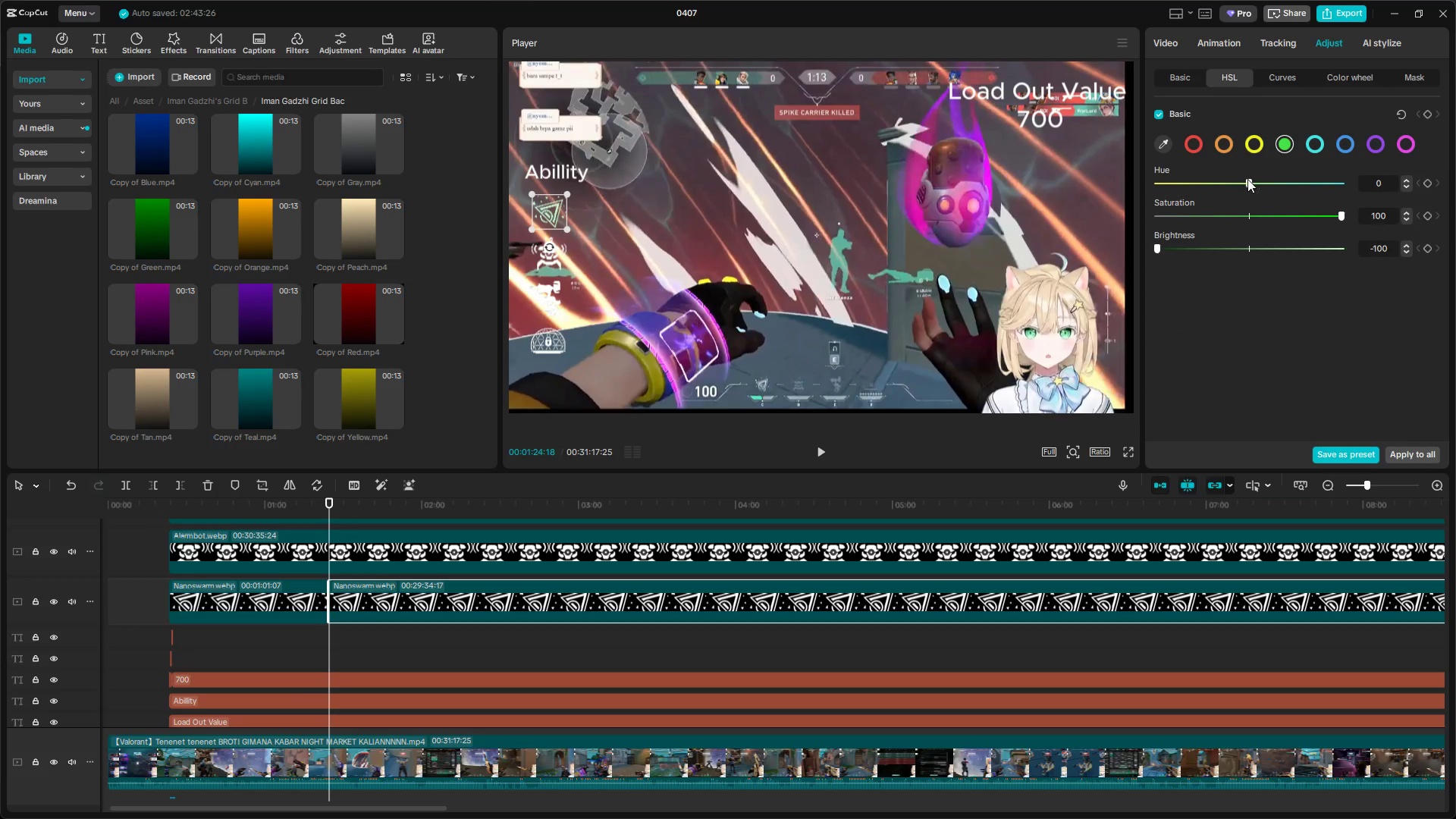 
left_click_drag(start_coordinate=[1254, 179], to_coordinate=[1220, 180])
 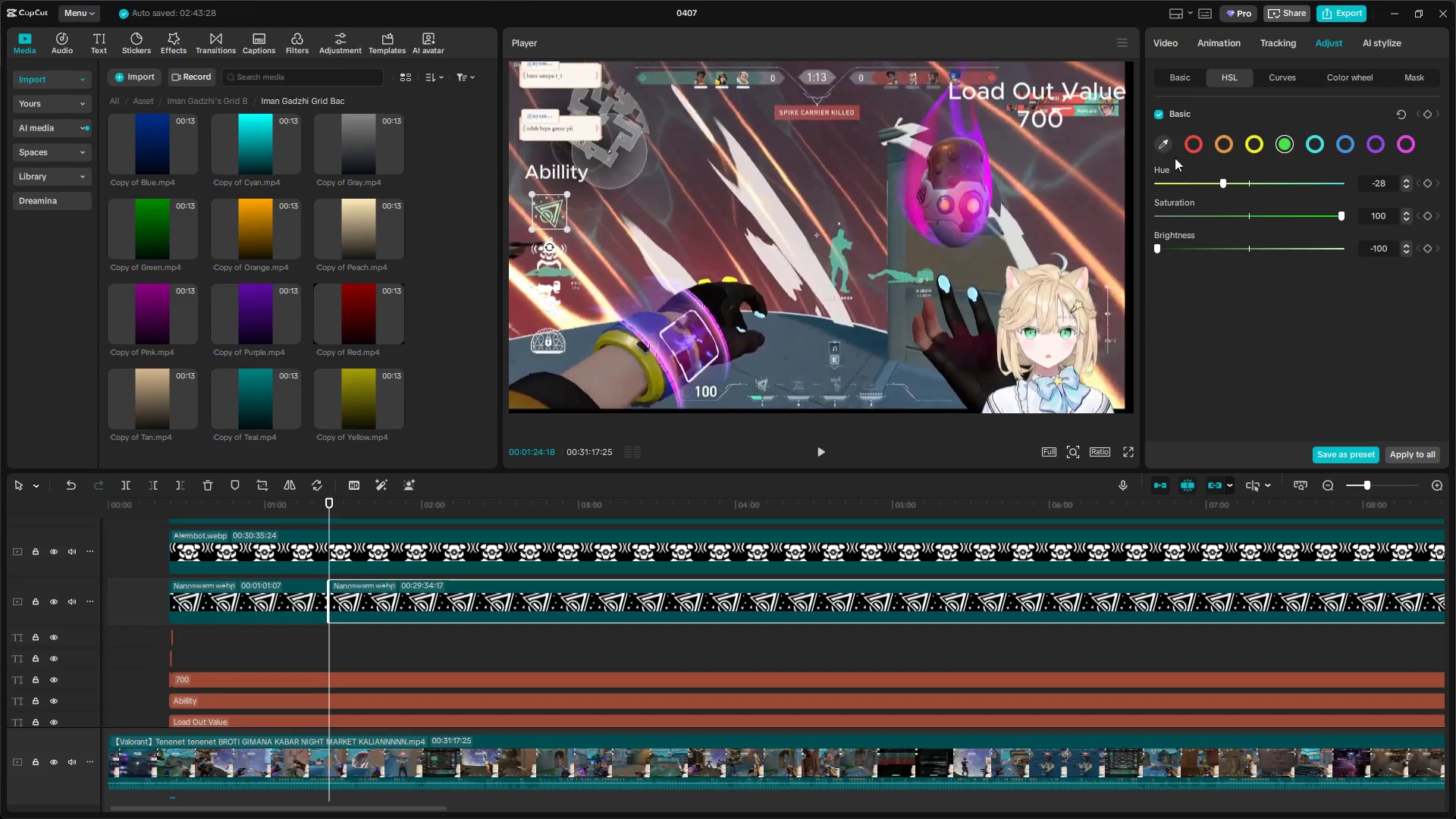 
left_click([1163, 149])
 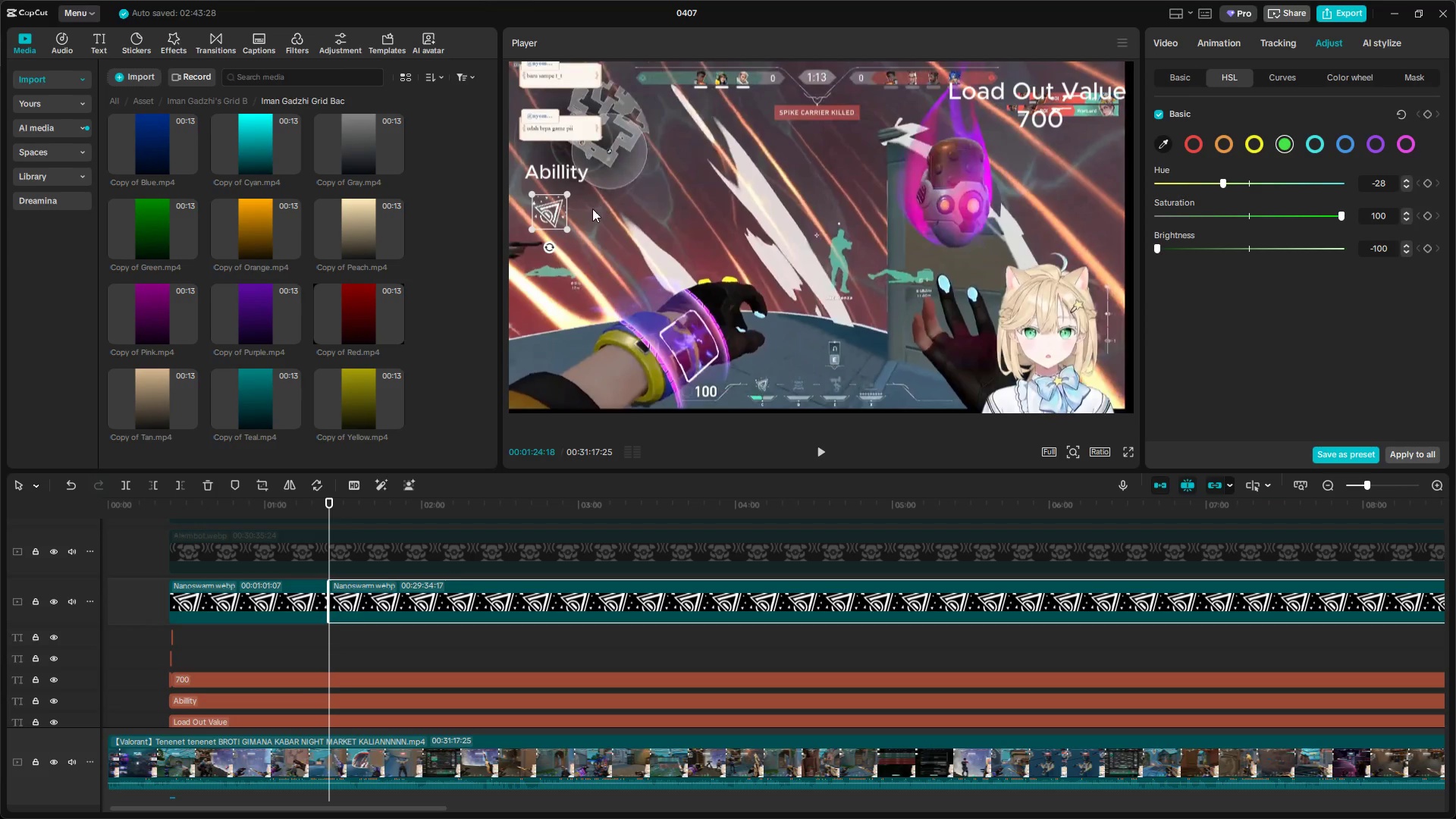 
mouse_move([576, 218])
 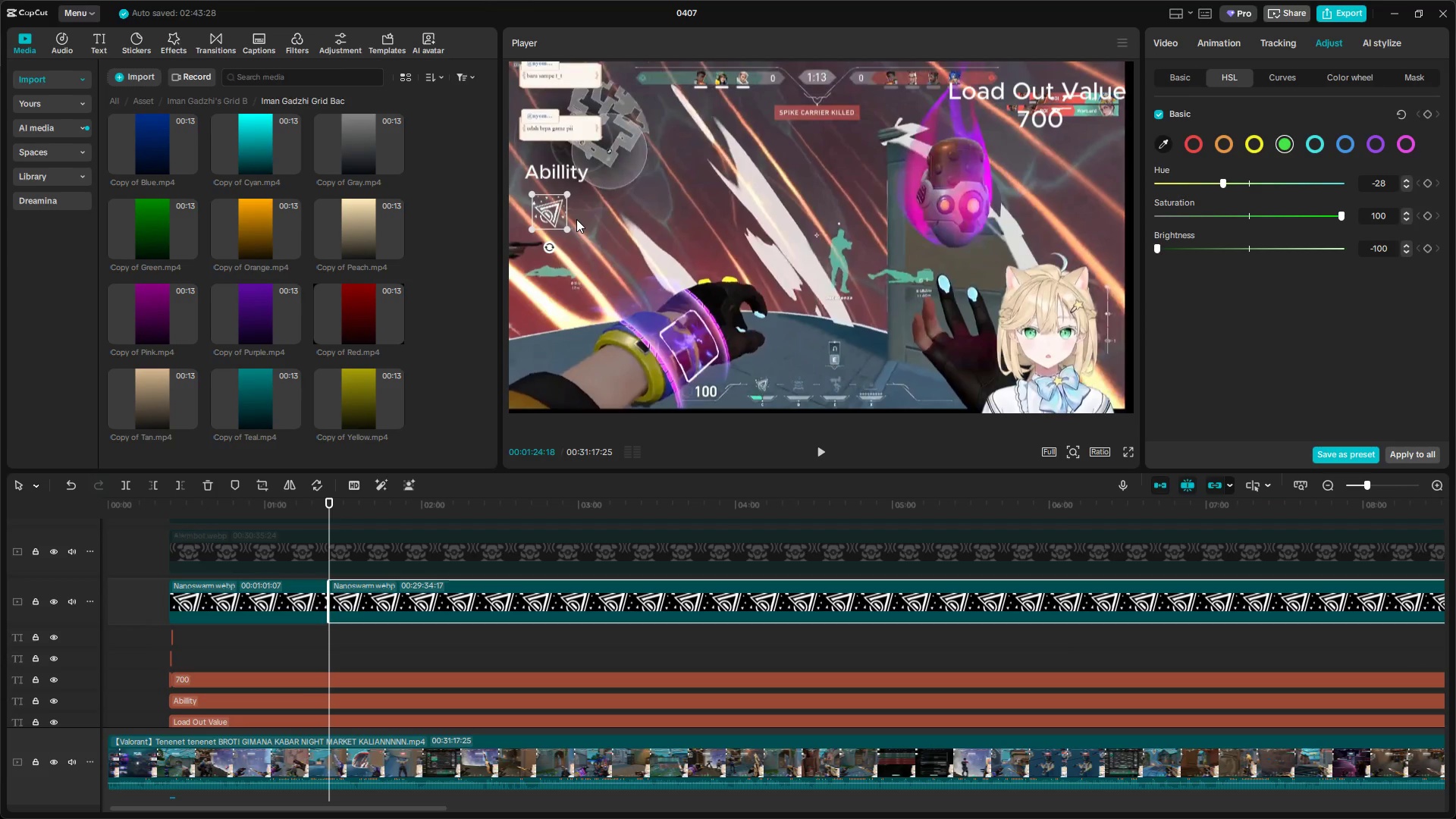 
key(Escape)
 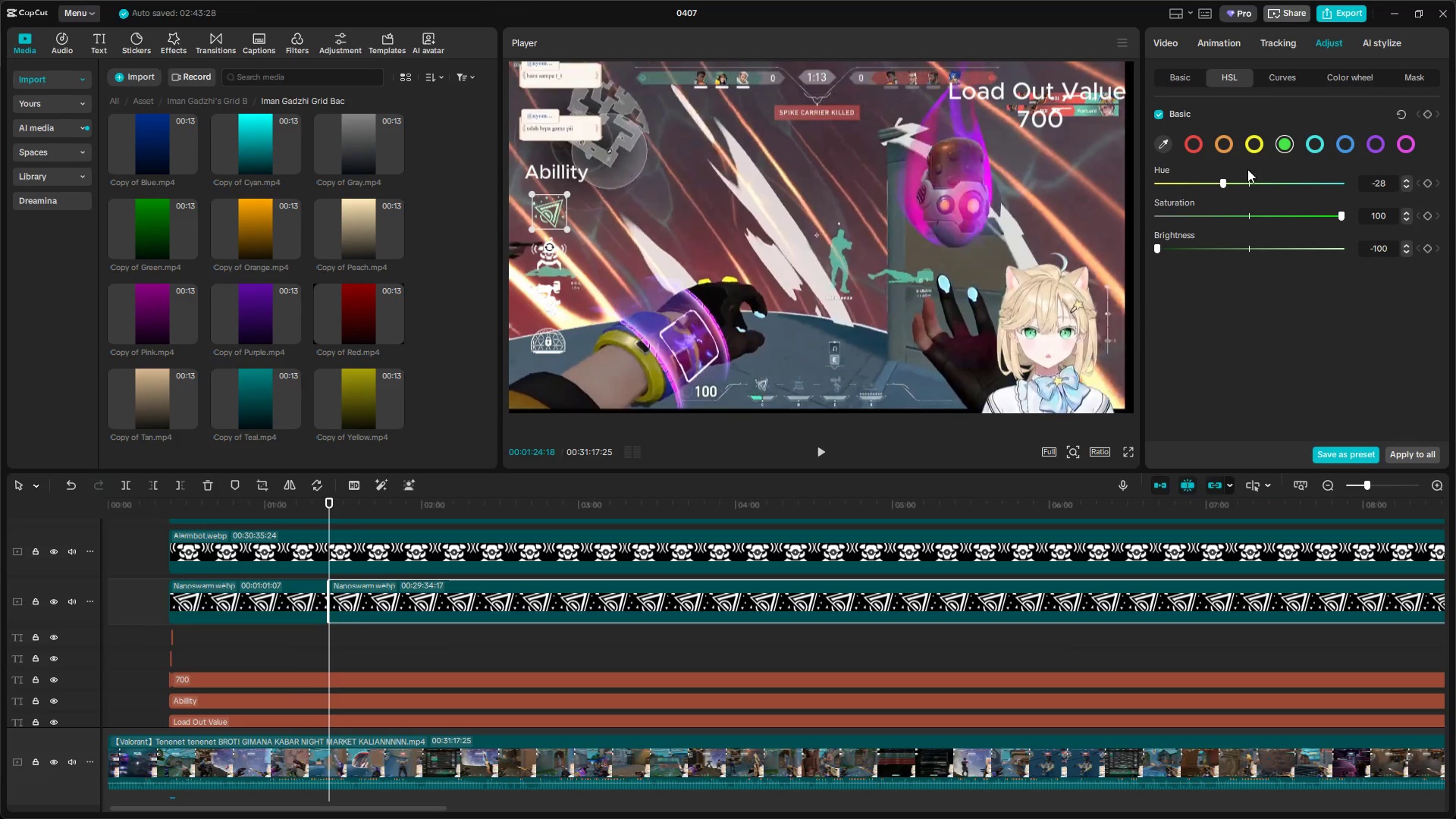 
left_click_drag(start_coordinate=[1224, 179], to_coordinate=[861, 155])
 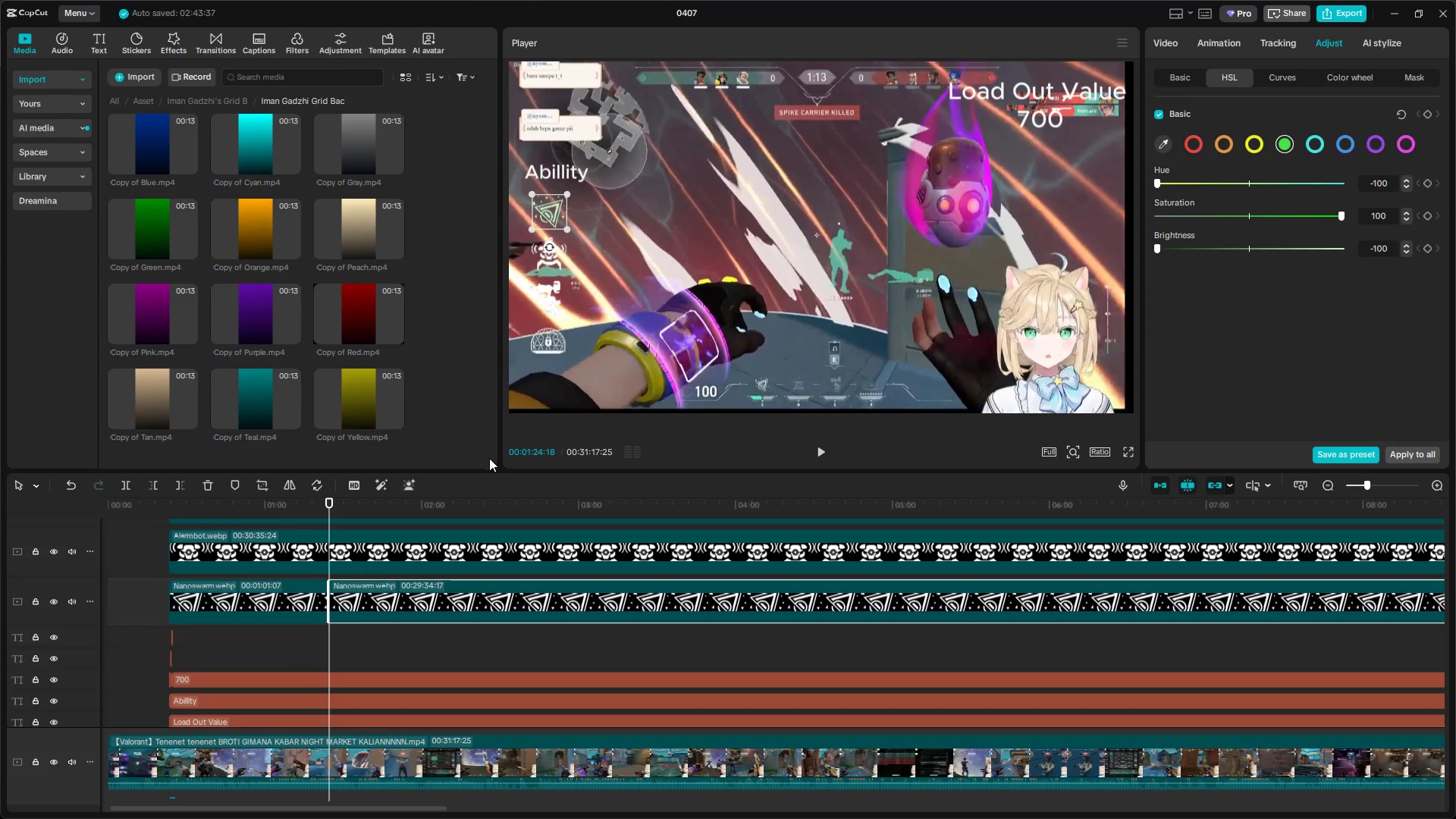 
left_click([312, 634])
 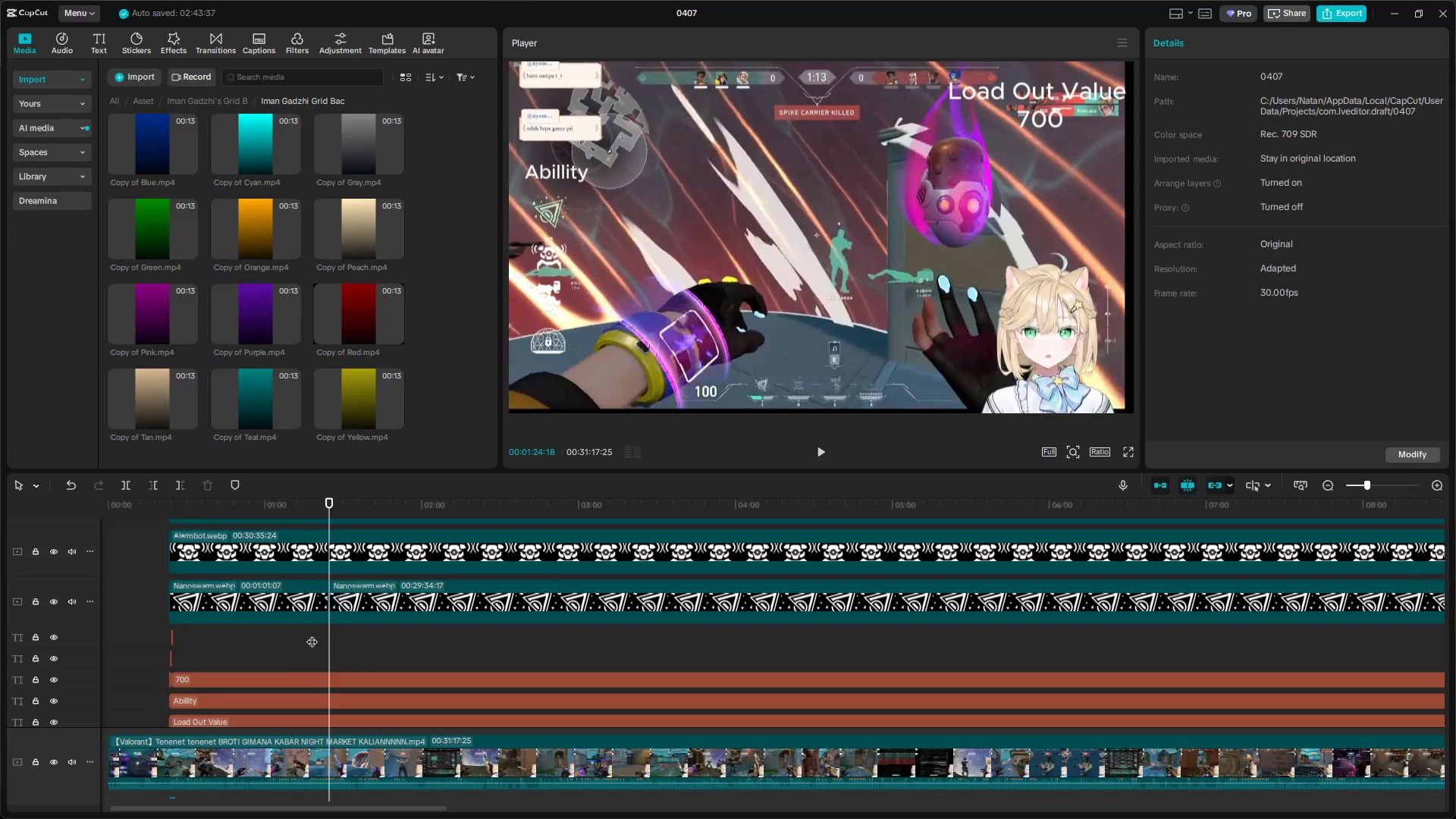 
key(Space)
 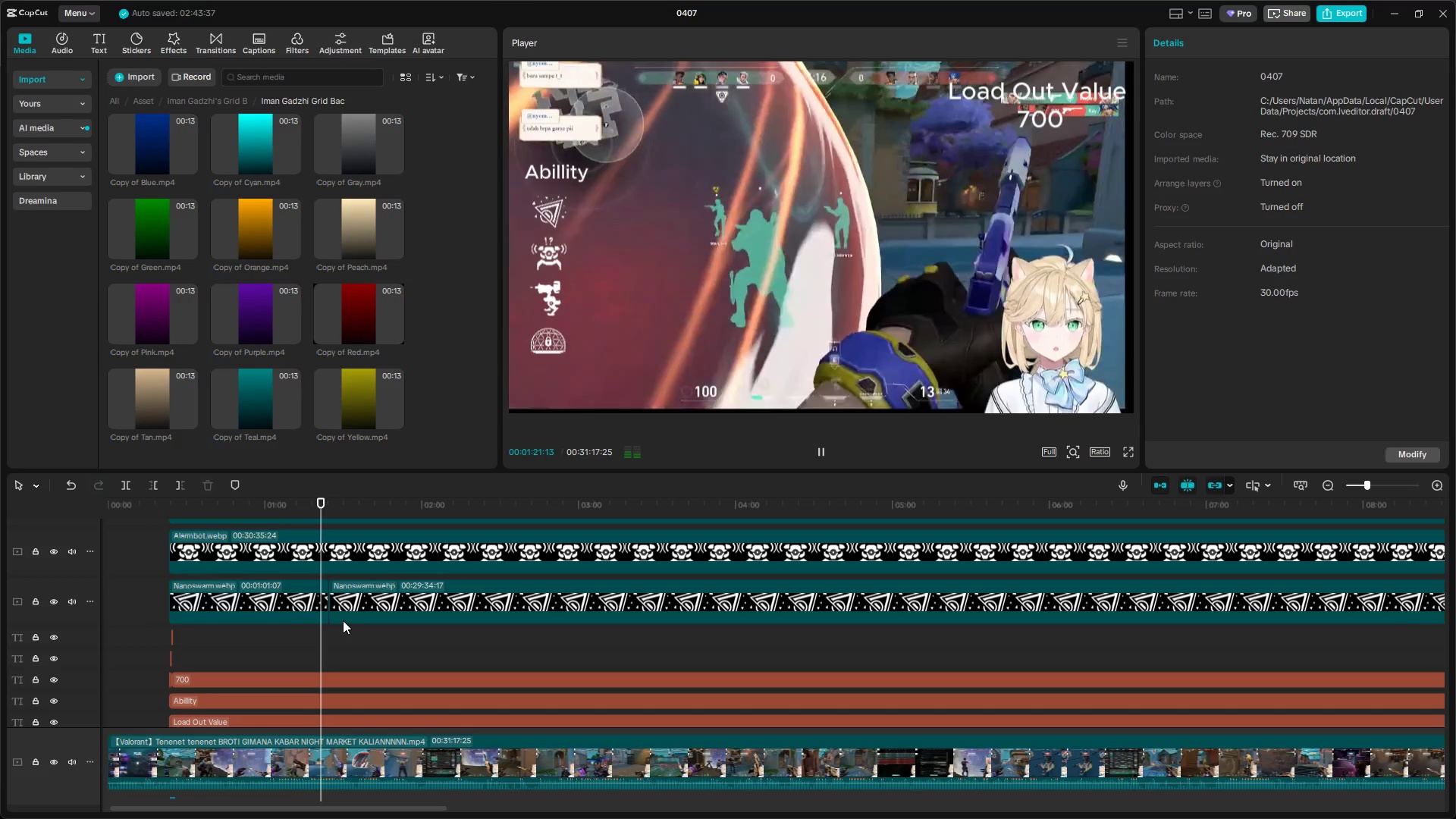 
wait(8.64)
 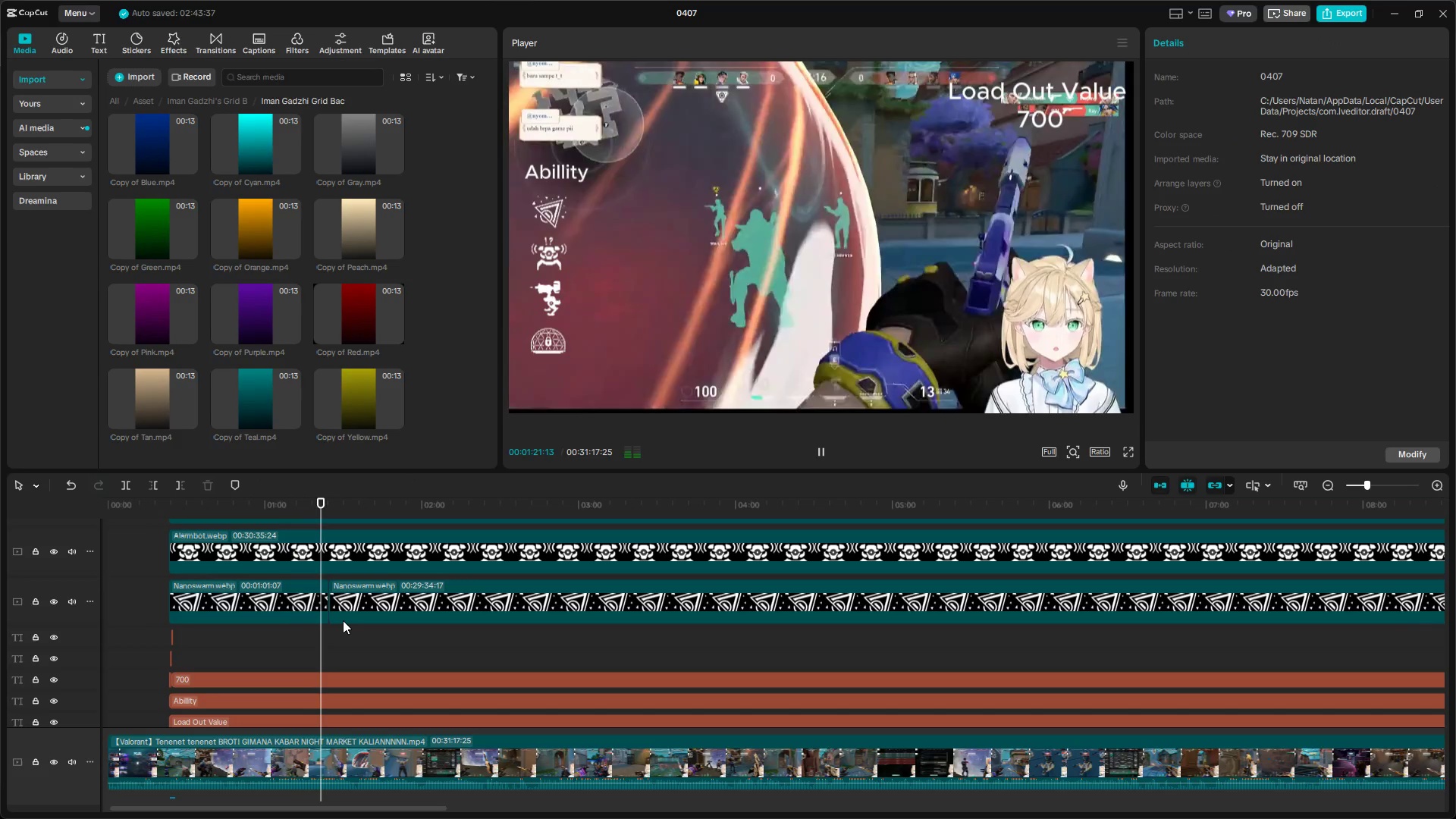 
key(Space)
 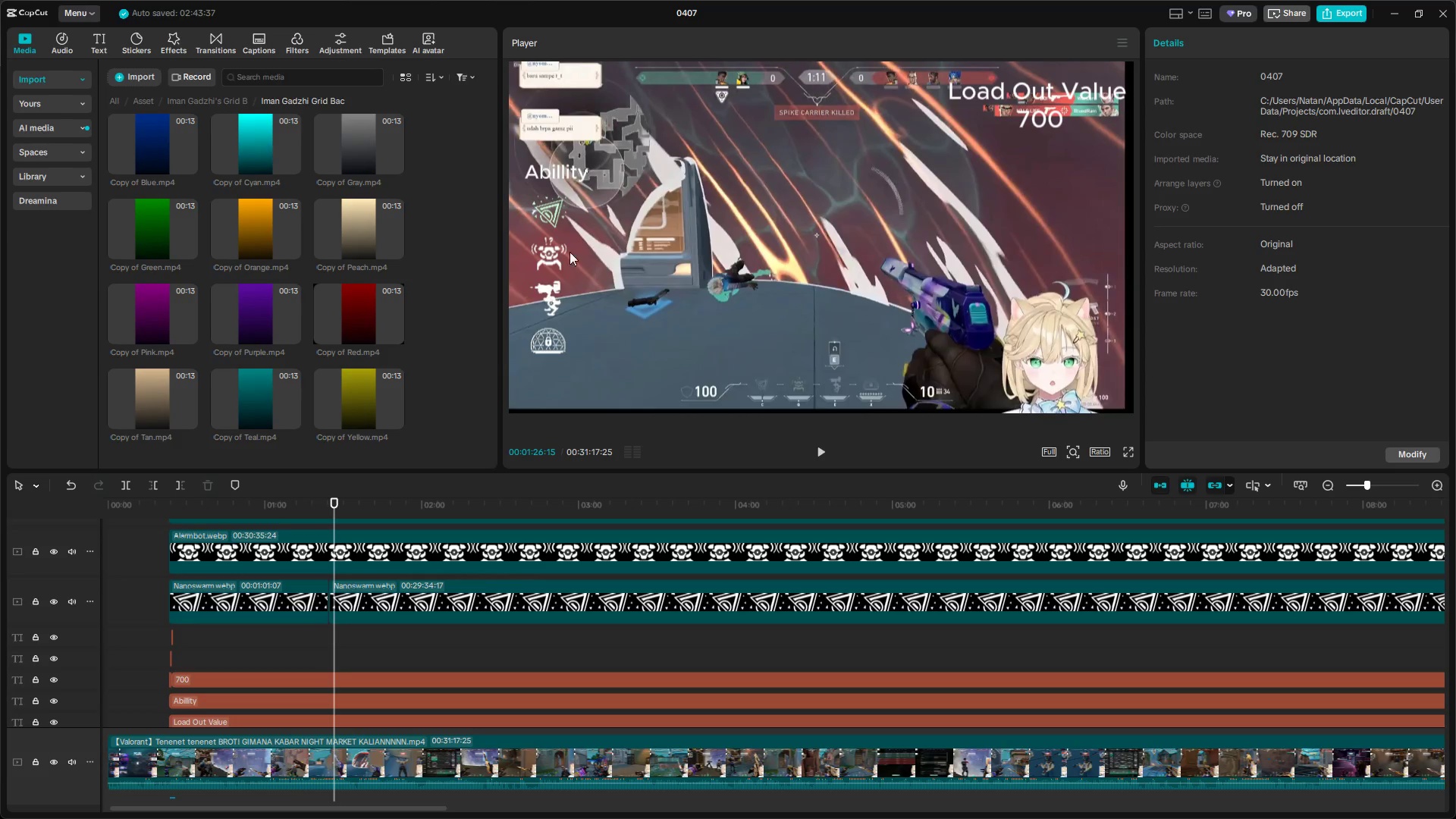 
left_click([552, 208])
 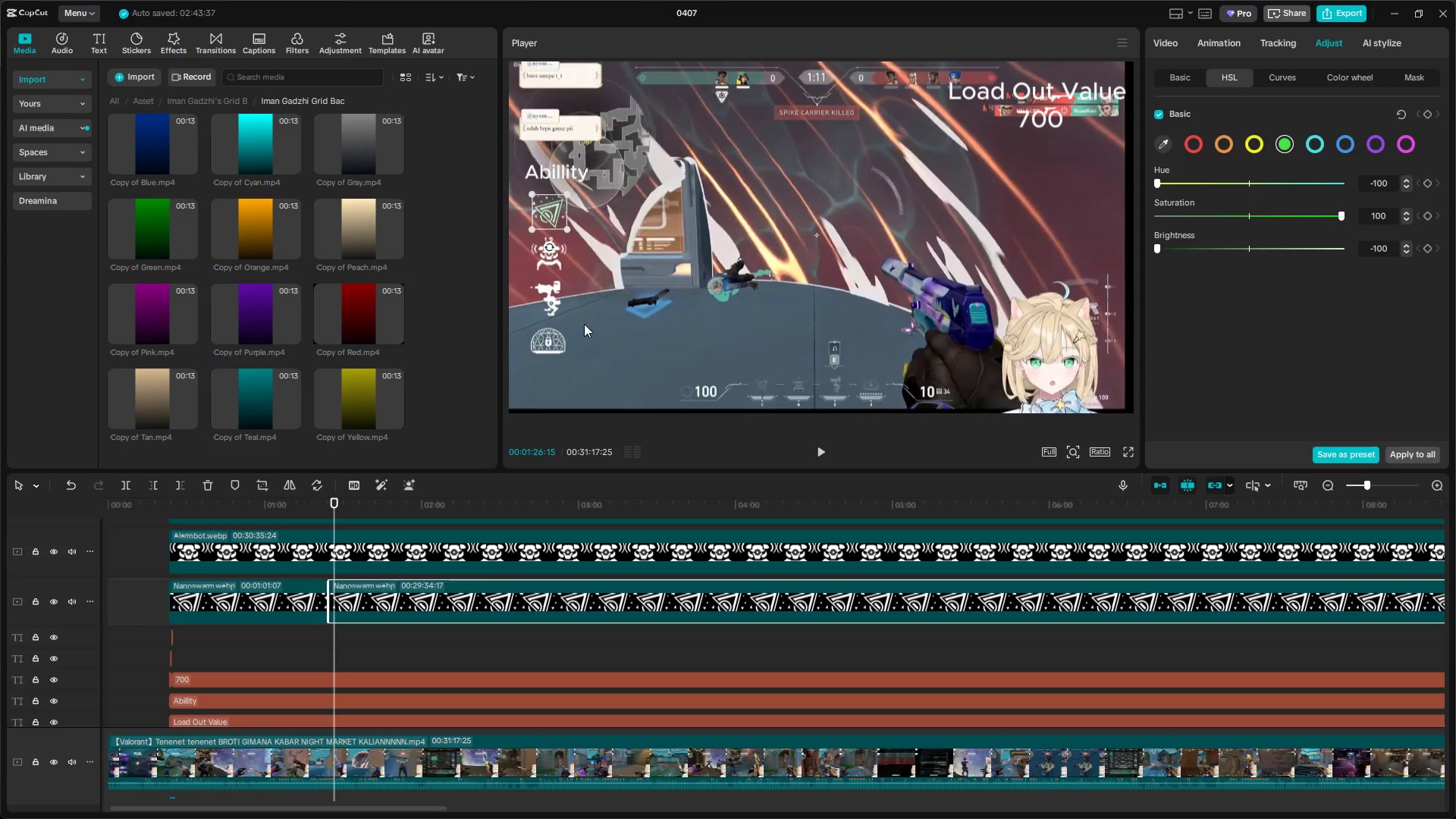 
hold_key(key=ControlLeft, duration=1.5)
 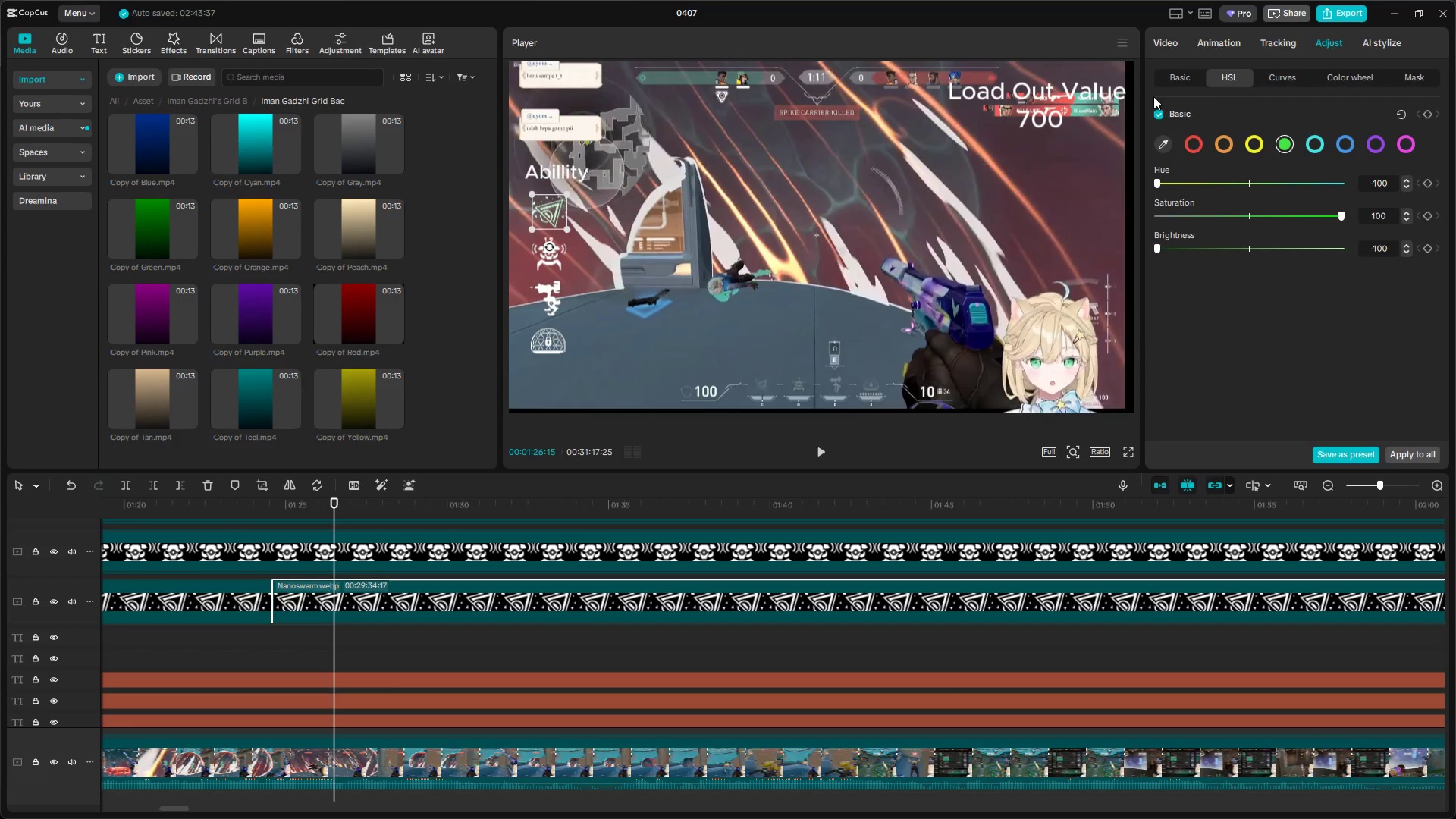 
key(Control+ControlLeft)
 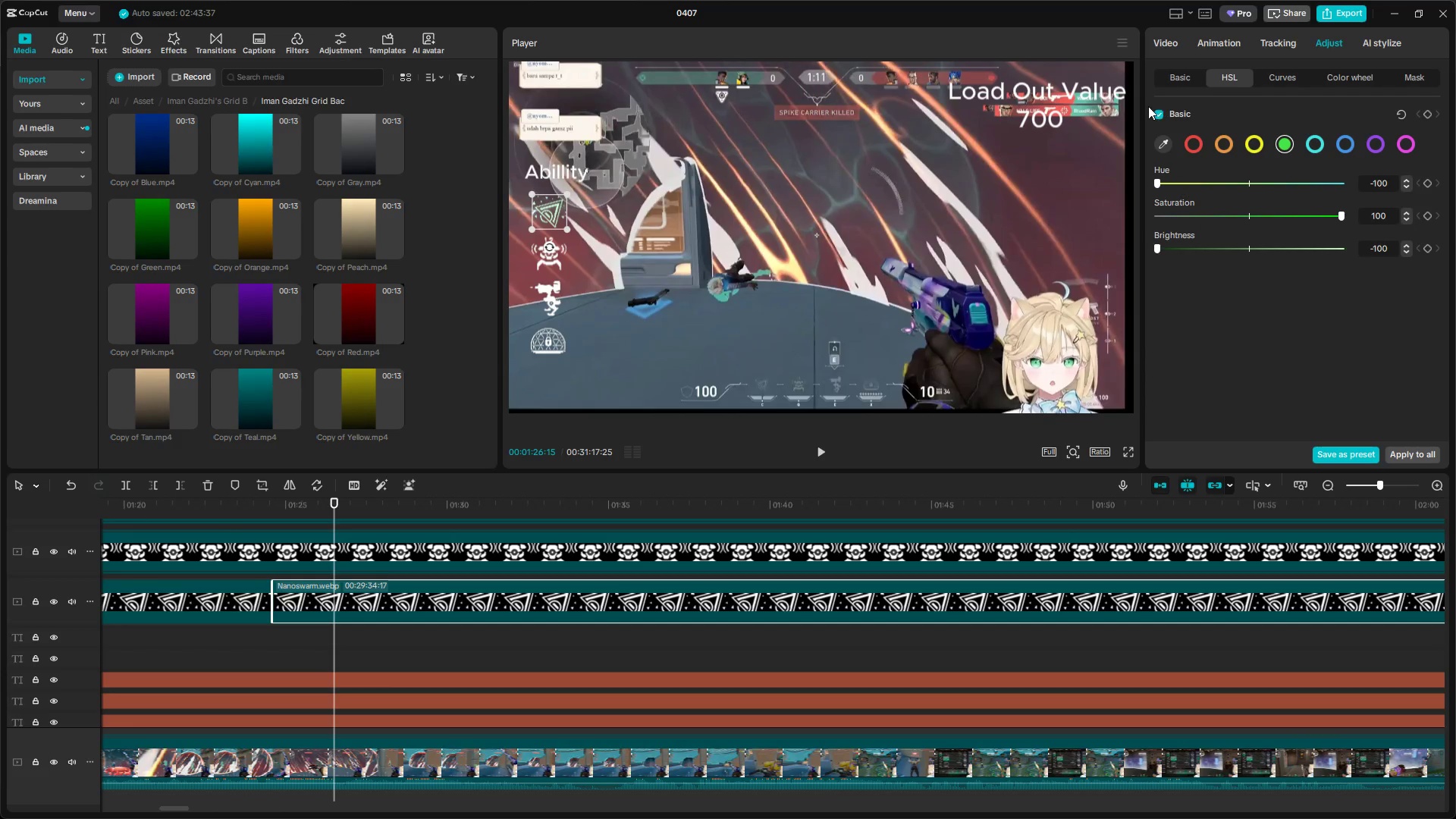 
scroll: coordinate [328, 672], scroll_direction: up, amount: 19.0
 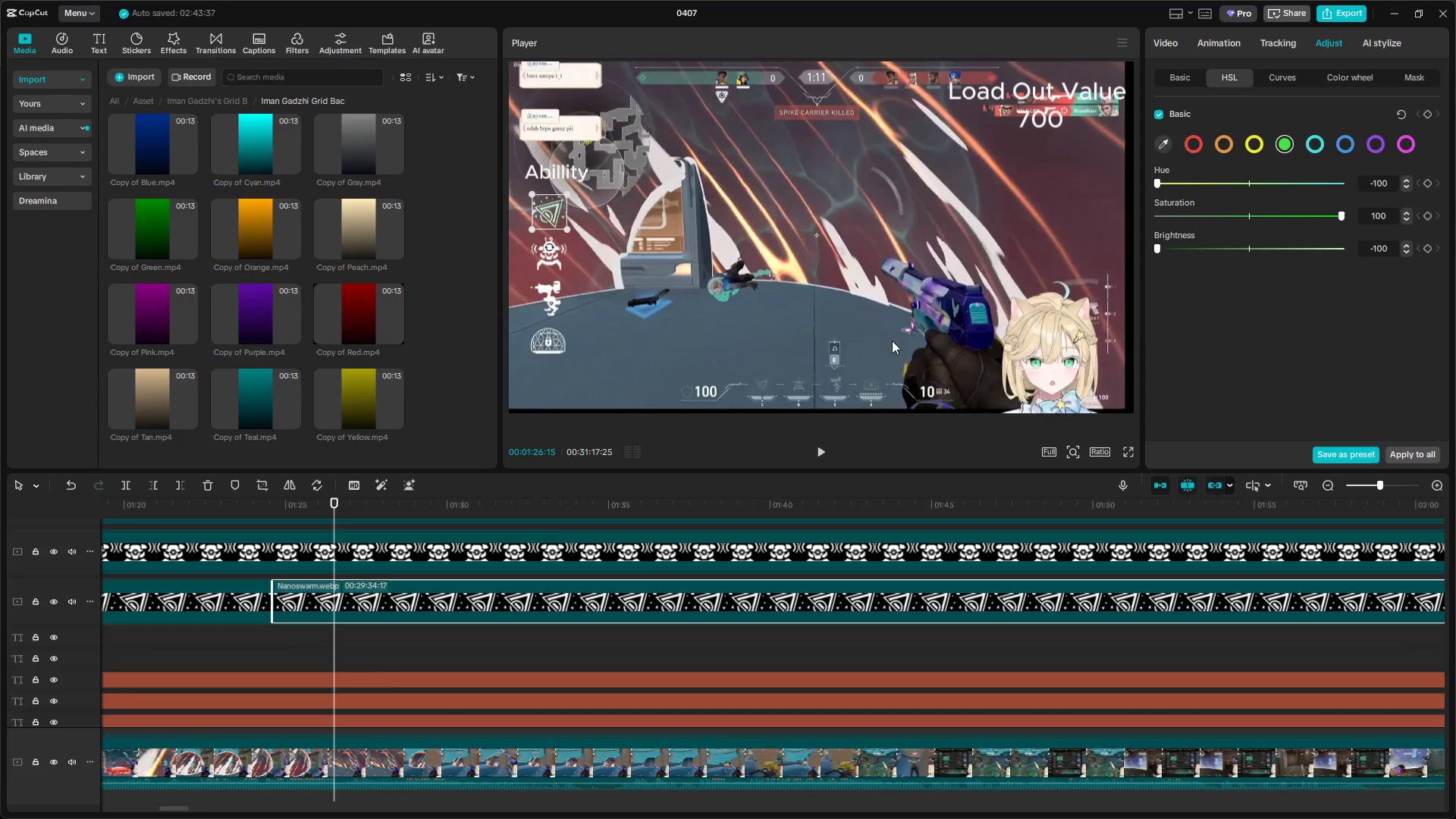 
left_click([1178, 77])
 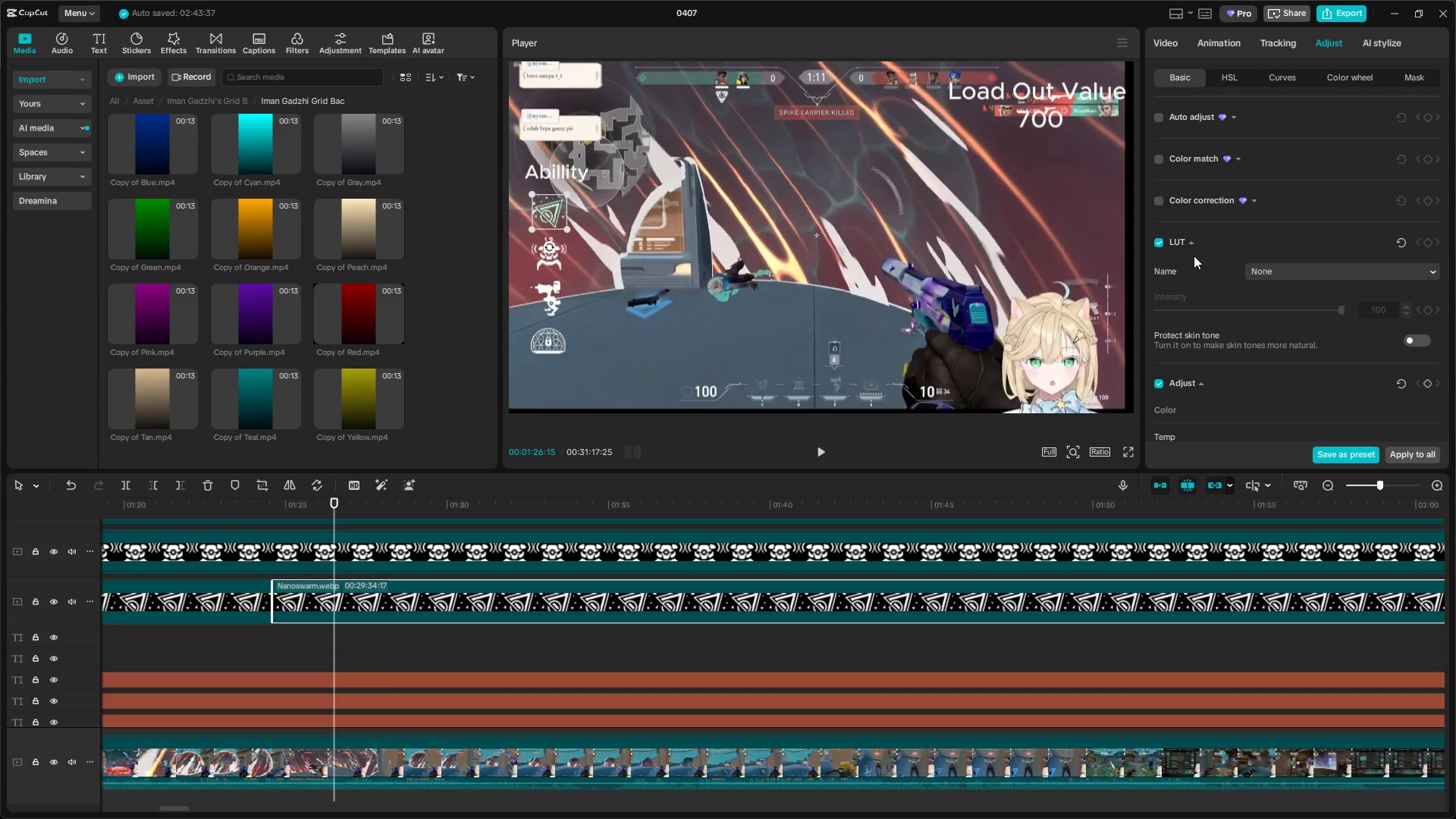 
scroll: coordinate [1203, 257], scroll_direction: up, amount: 3.0
 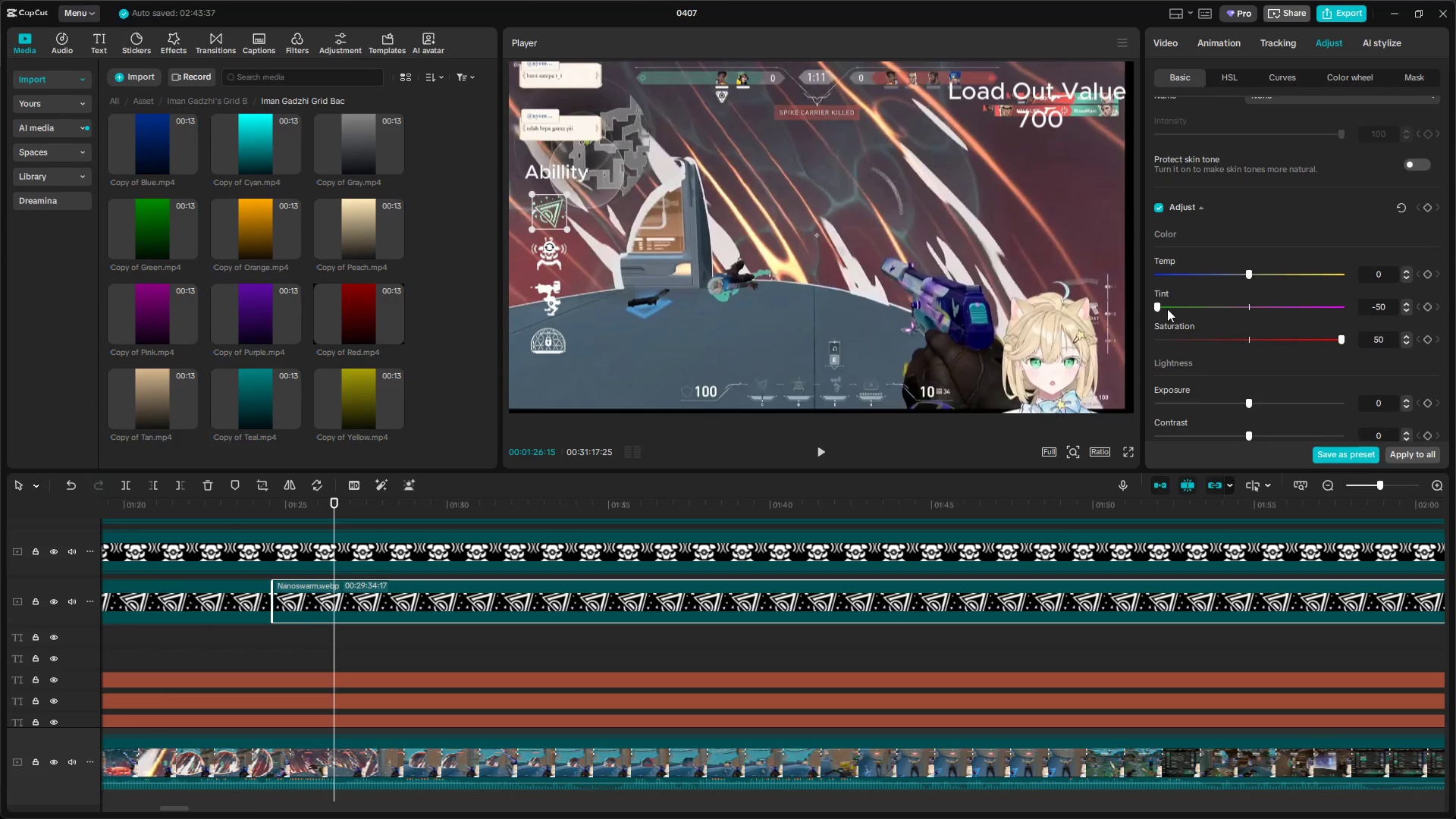 
left_click_drag(start_coordinate=[1162, 309], to_coordinate=[1250, 306])
 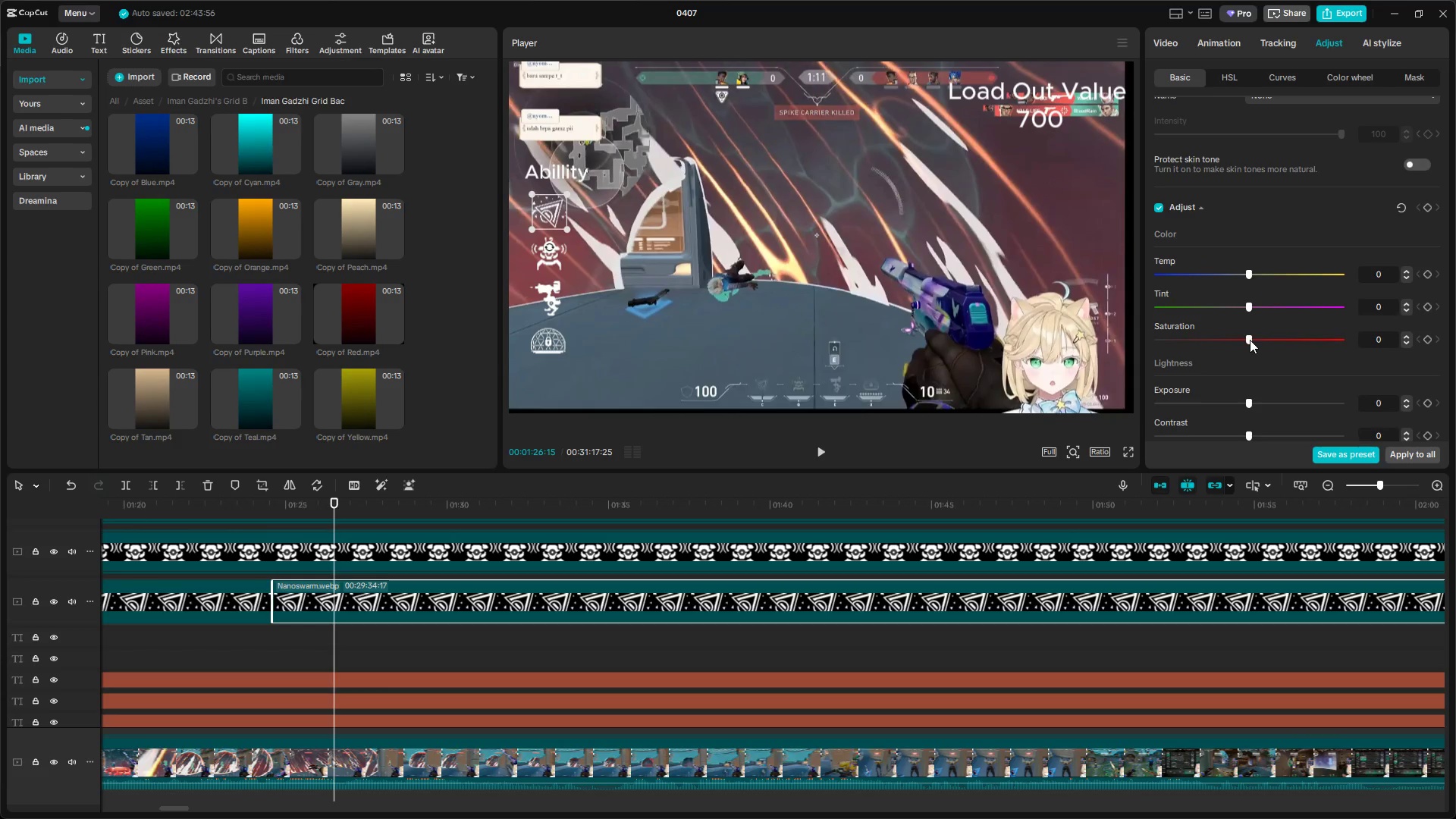 
scroll: coordinate [1260, 347], scroll_direction: down, amount: 14.0
 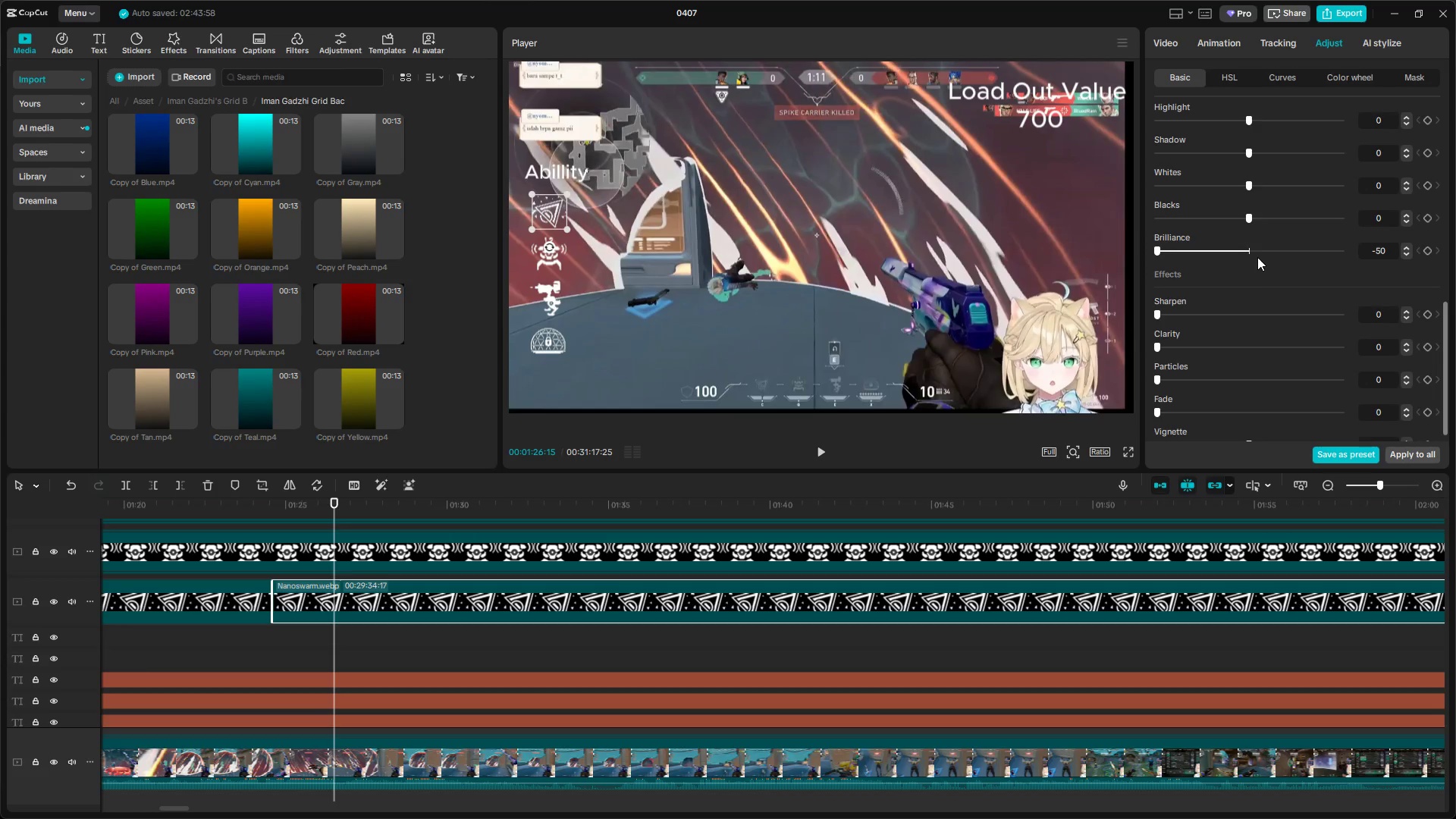 
left_click([1248, 250])
 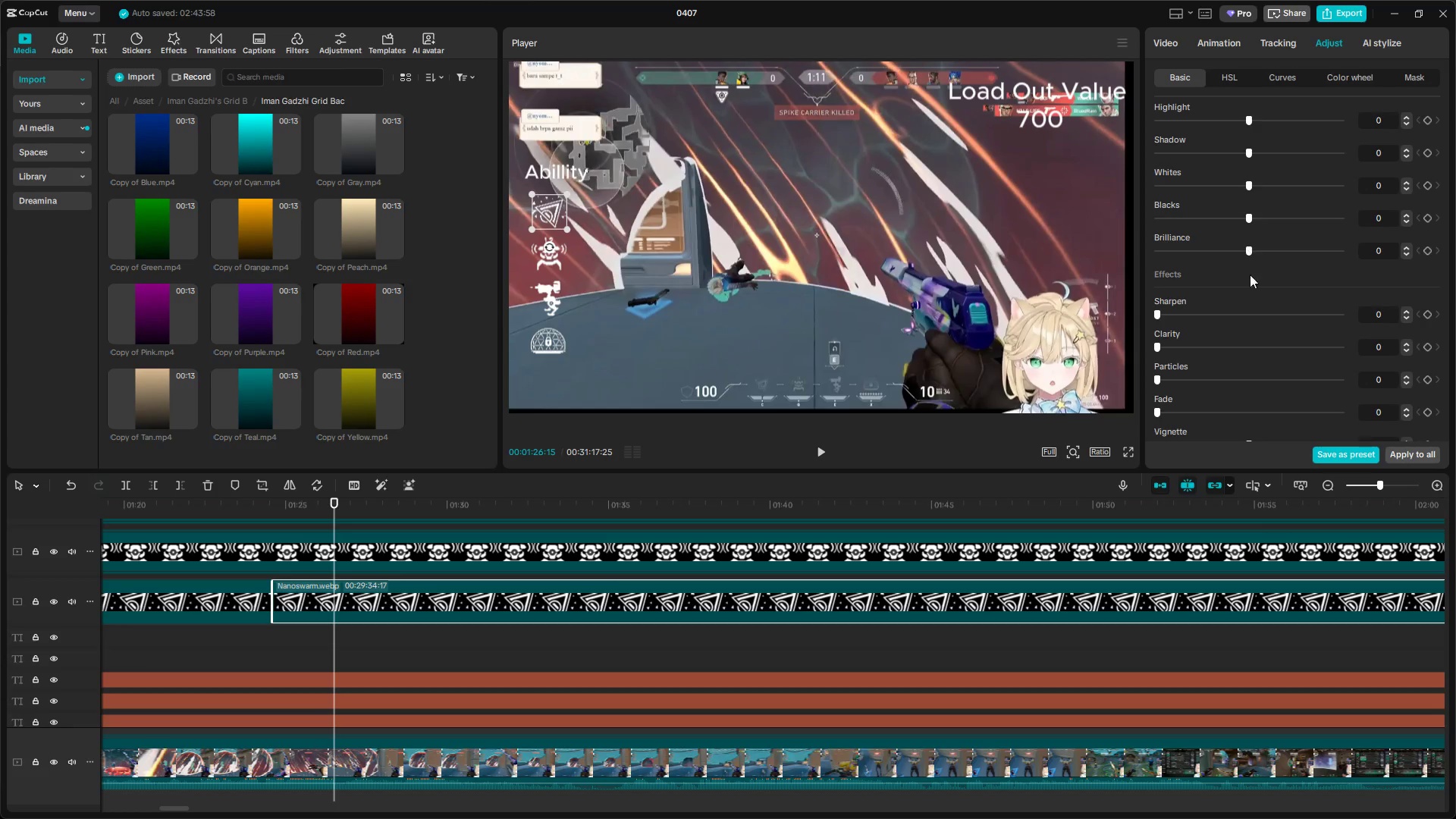 
scroll: coordinate [1263, 369], scroll_direction: down, amount: 10.0
 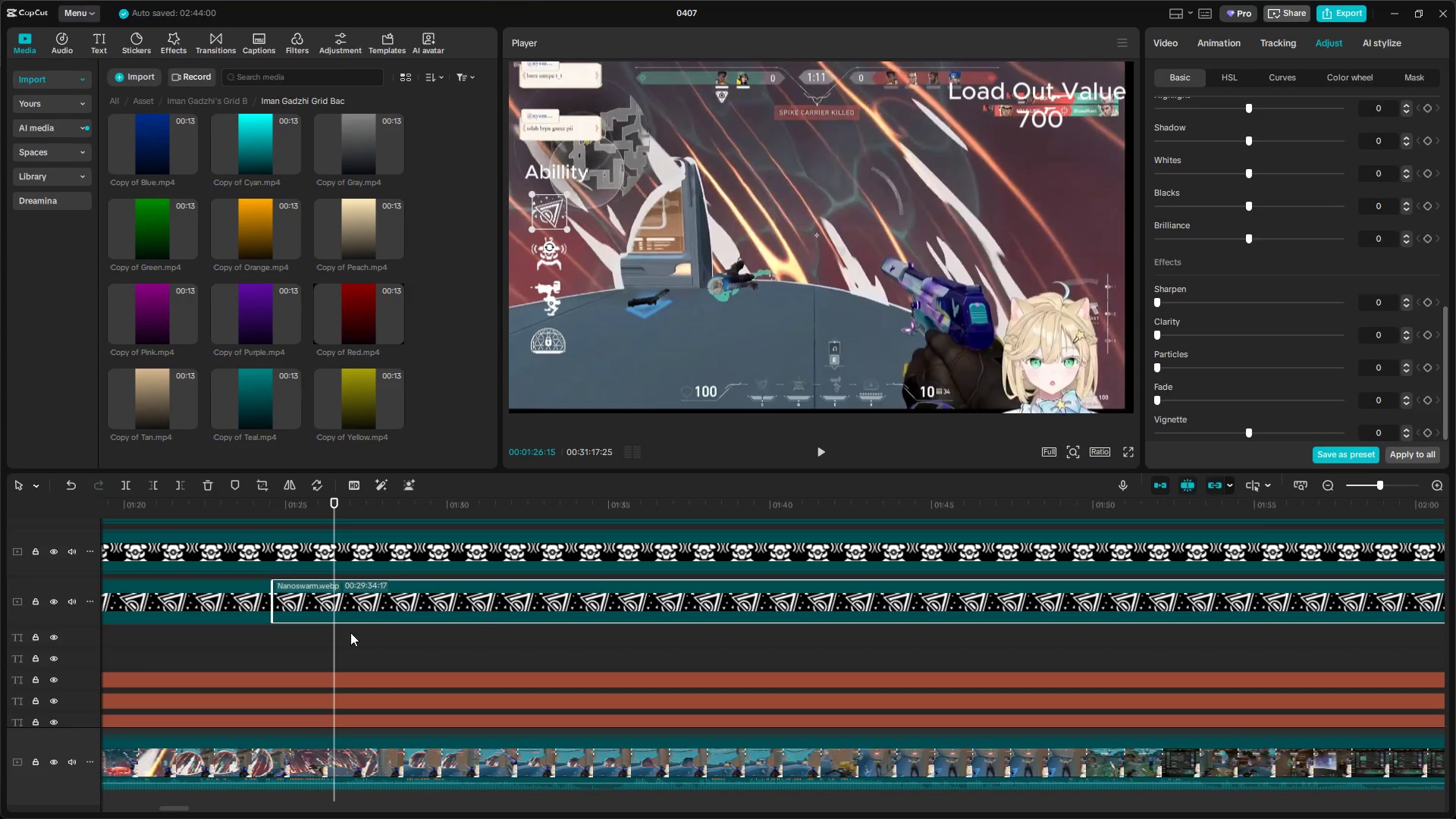 
left_click([284, 646])
 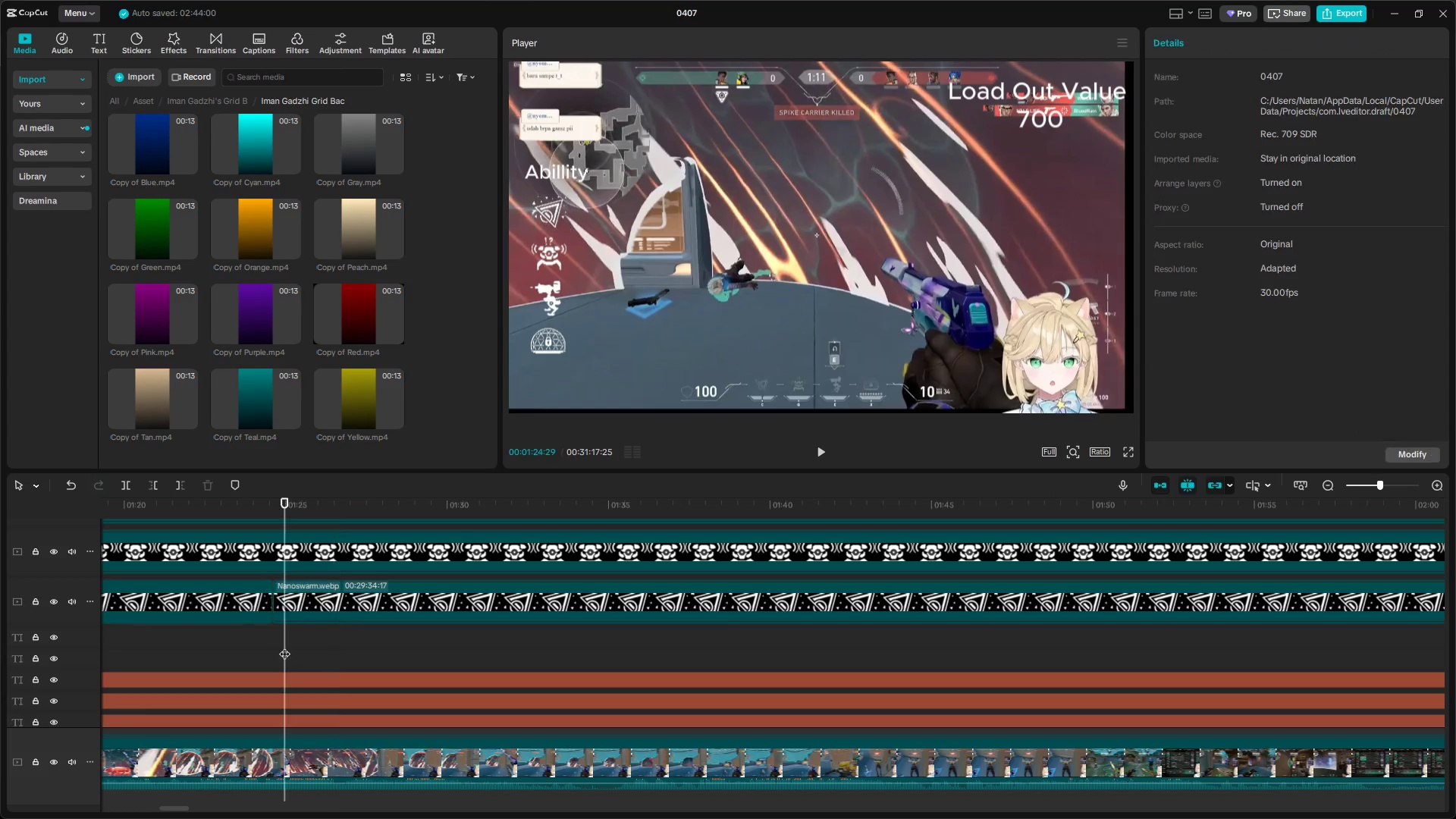 
left_click_drag(start_coordinate=[284, 646], to_coordinate=[369, 664])
 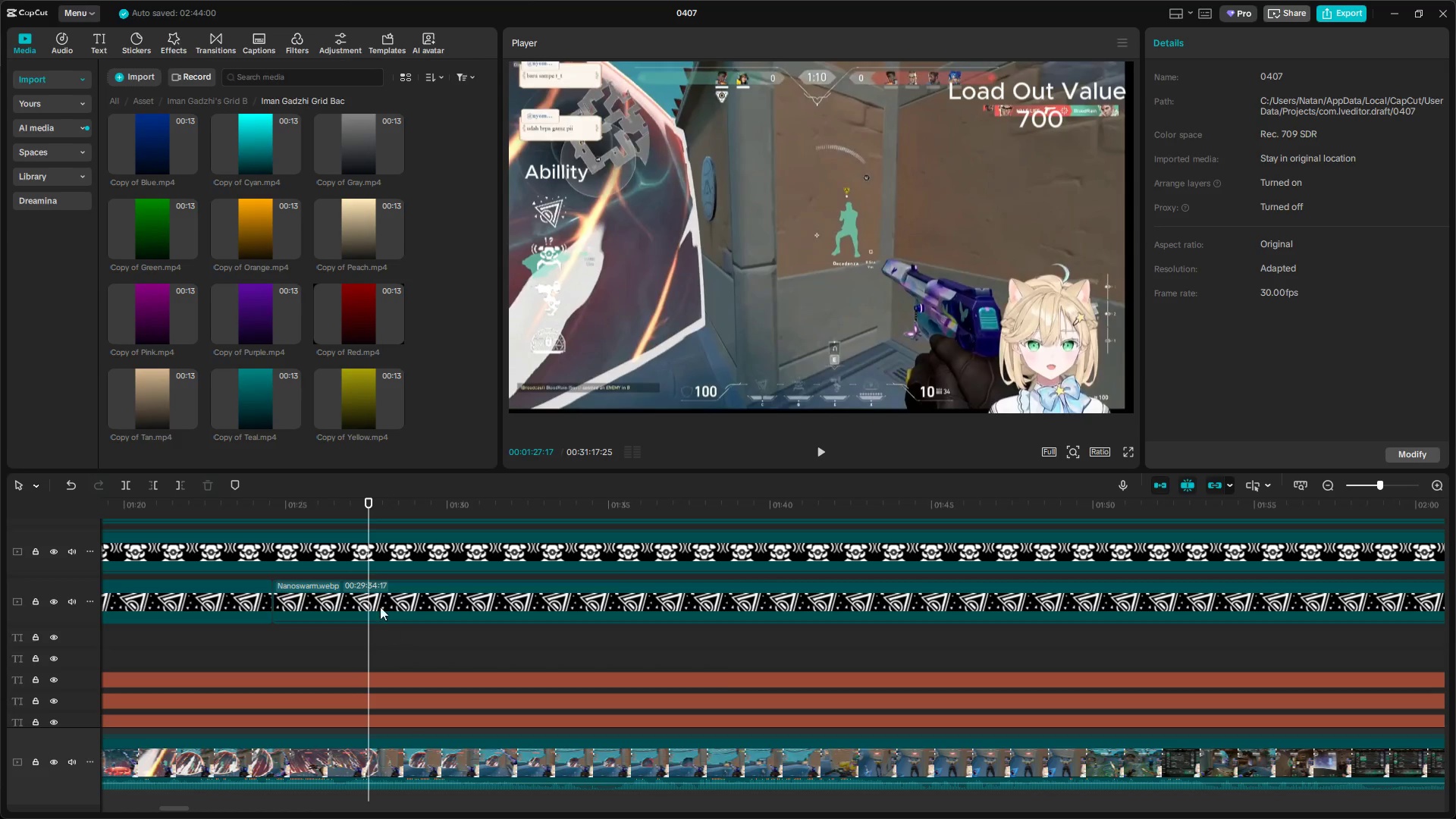 
left_click([379, 595])
 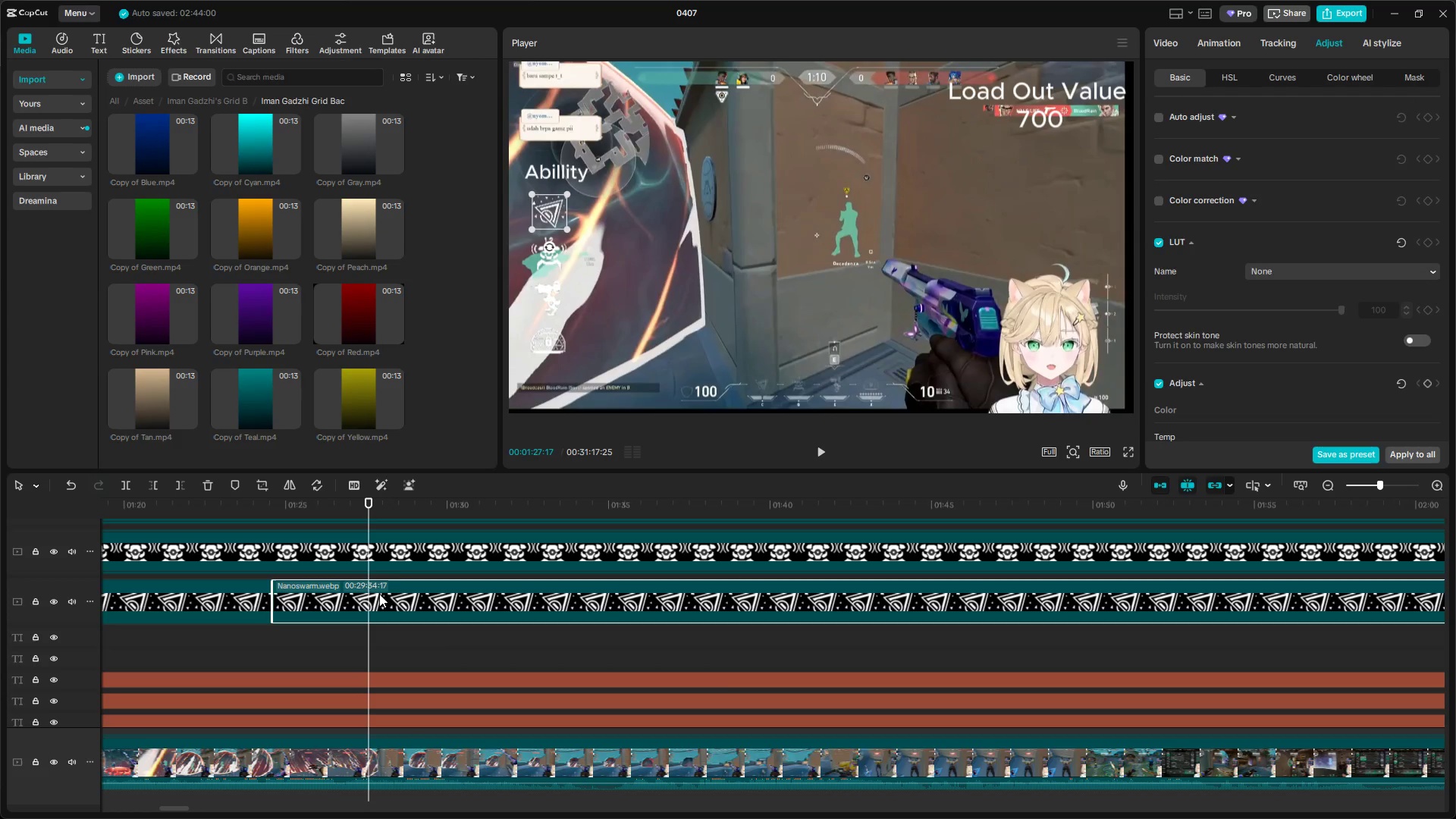 
key(Shift+E)
 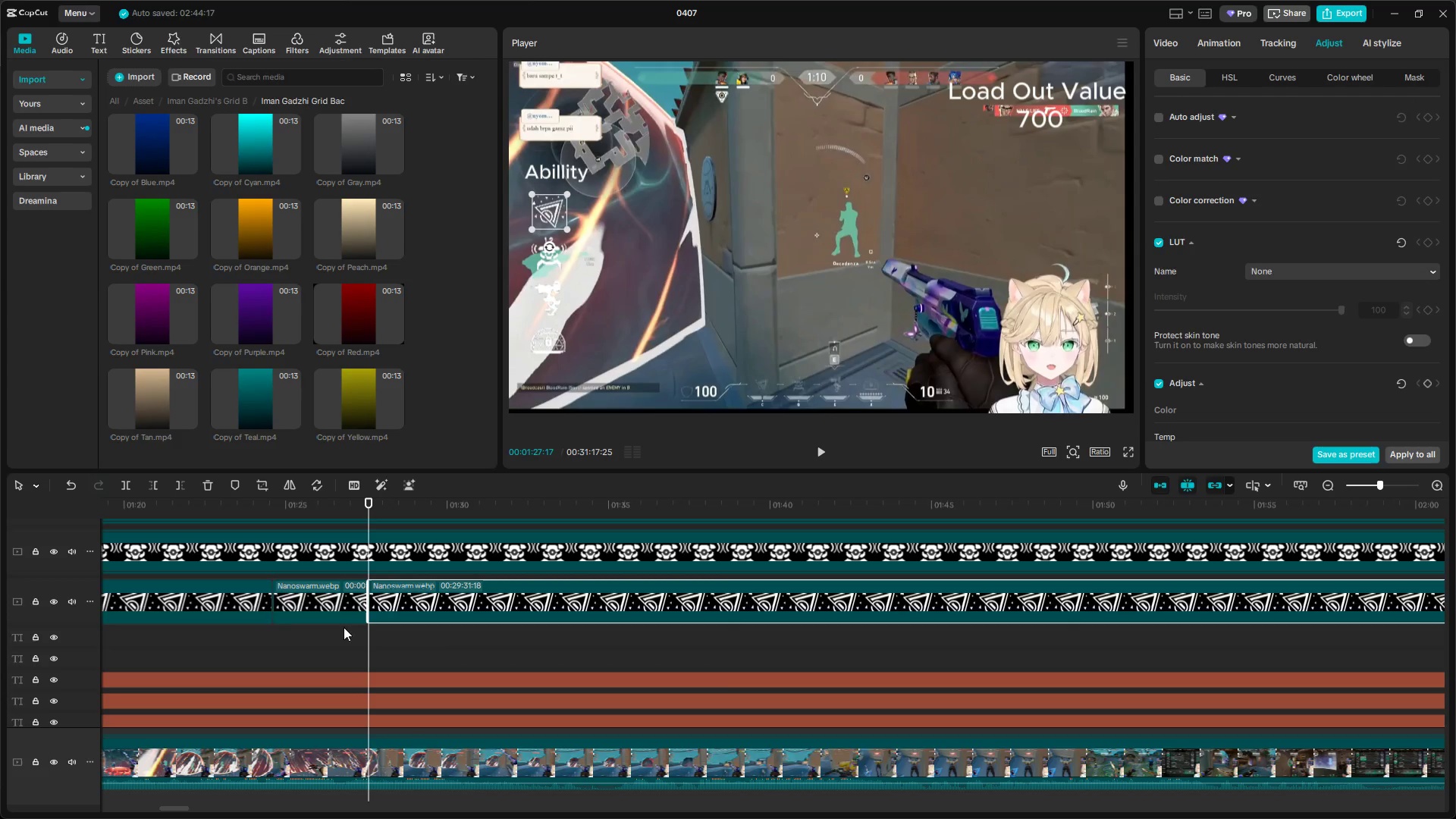 
left_click([315, 640])
 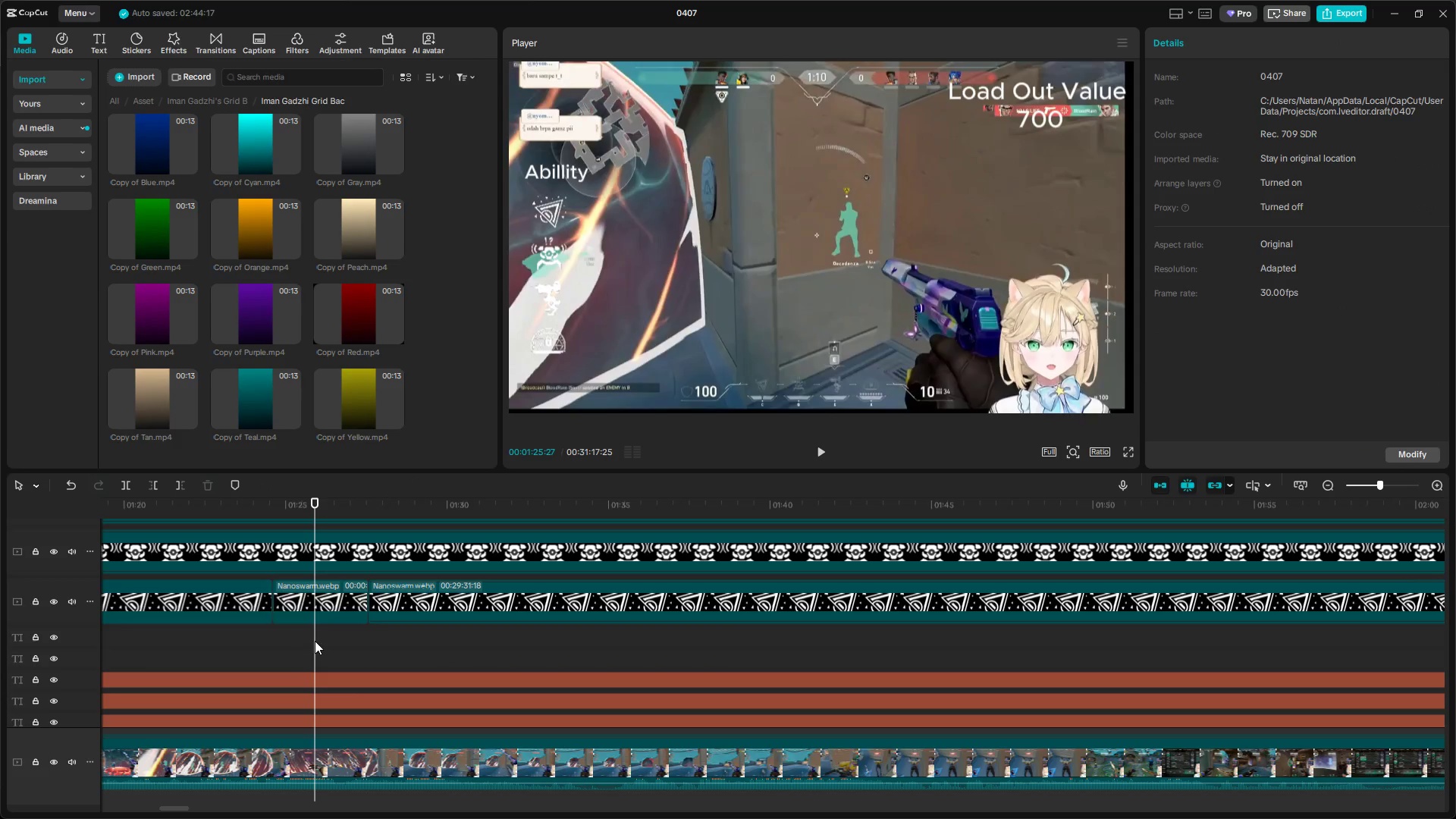 
left_click_drag(start_coordinate=[316, 642], to_coordinate=[277, 645])
 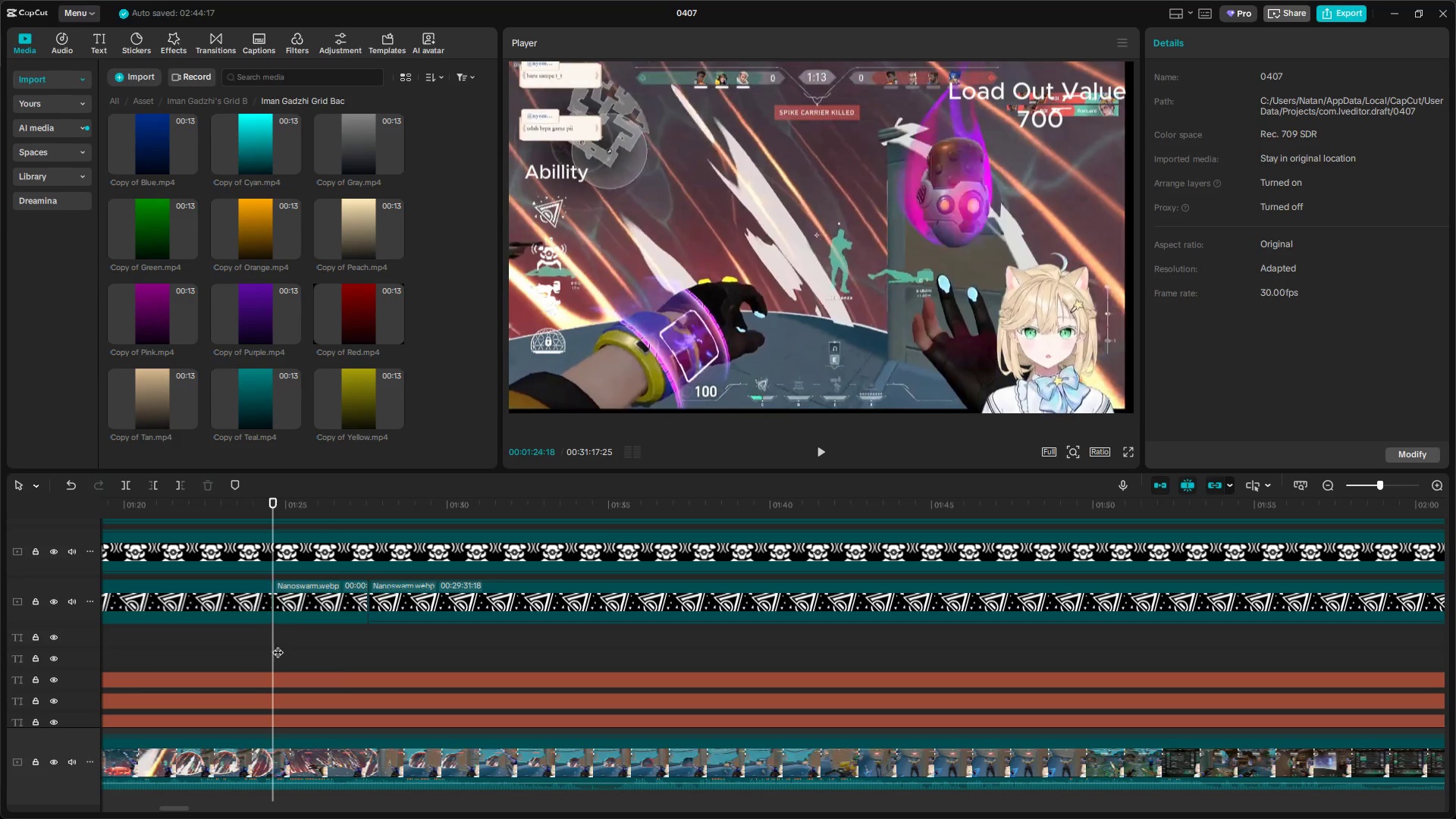 
hold_key(key=ControlLeft, duration=1.05)
scroll: coordinate [308, 641], scroll_direction: up, amount: 14.0
 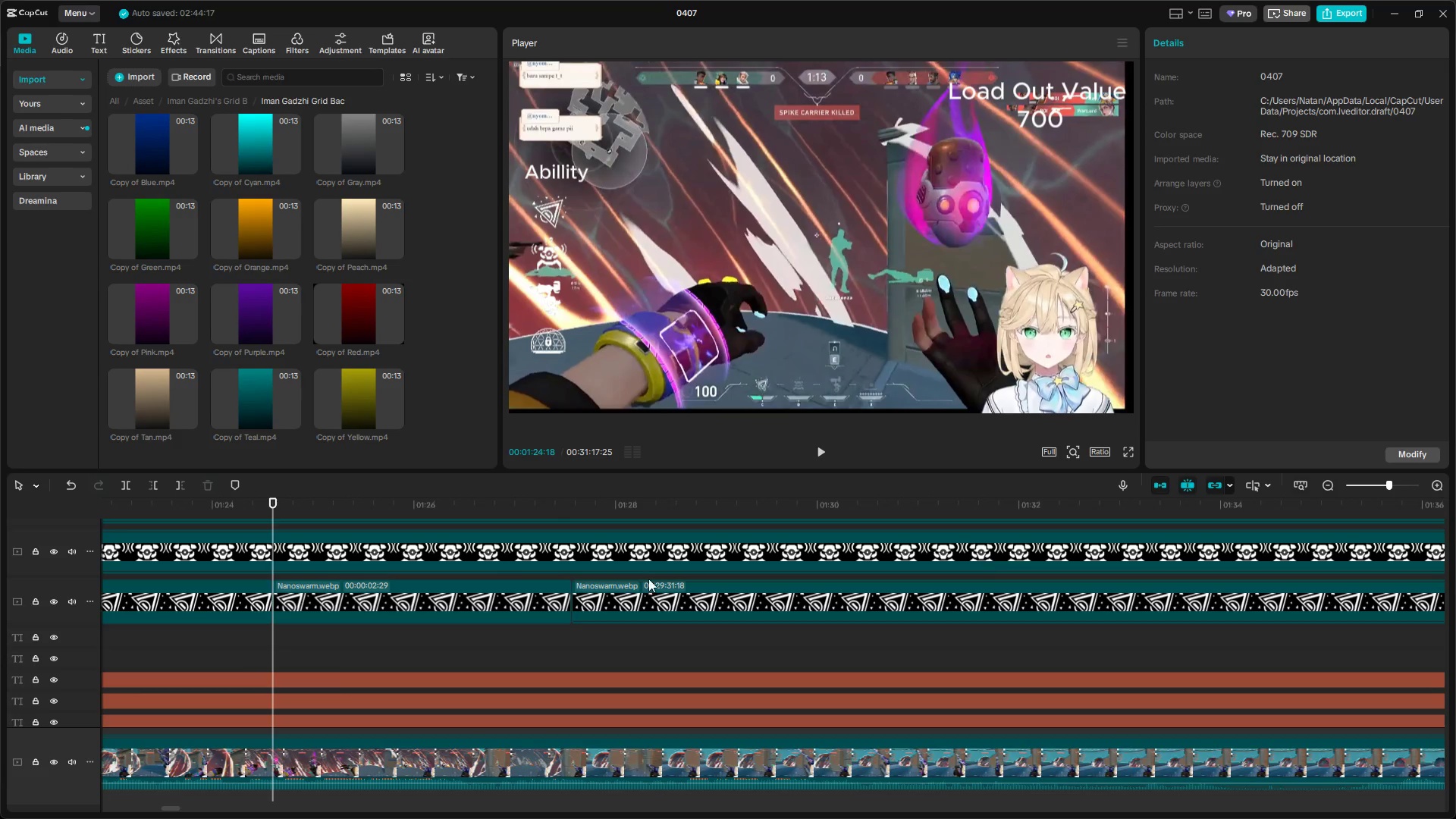 
left_click([361, 593])
 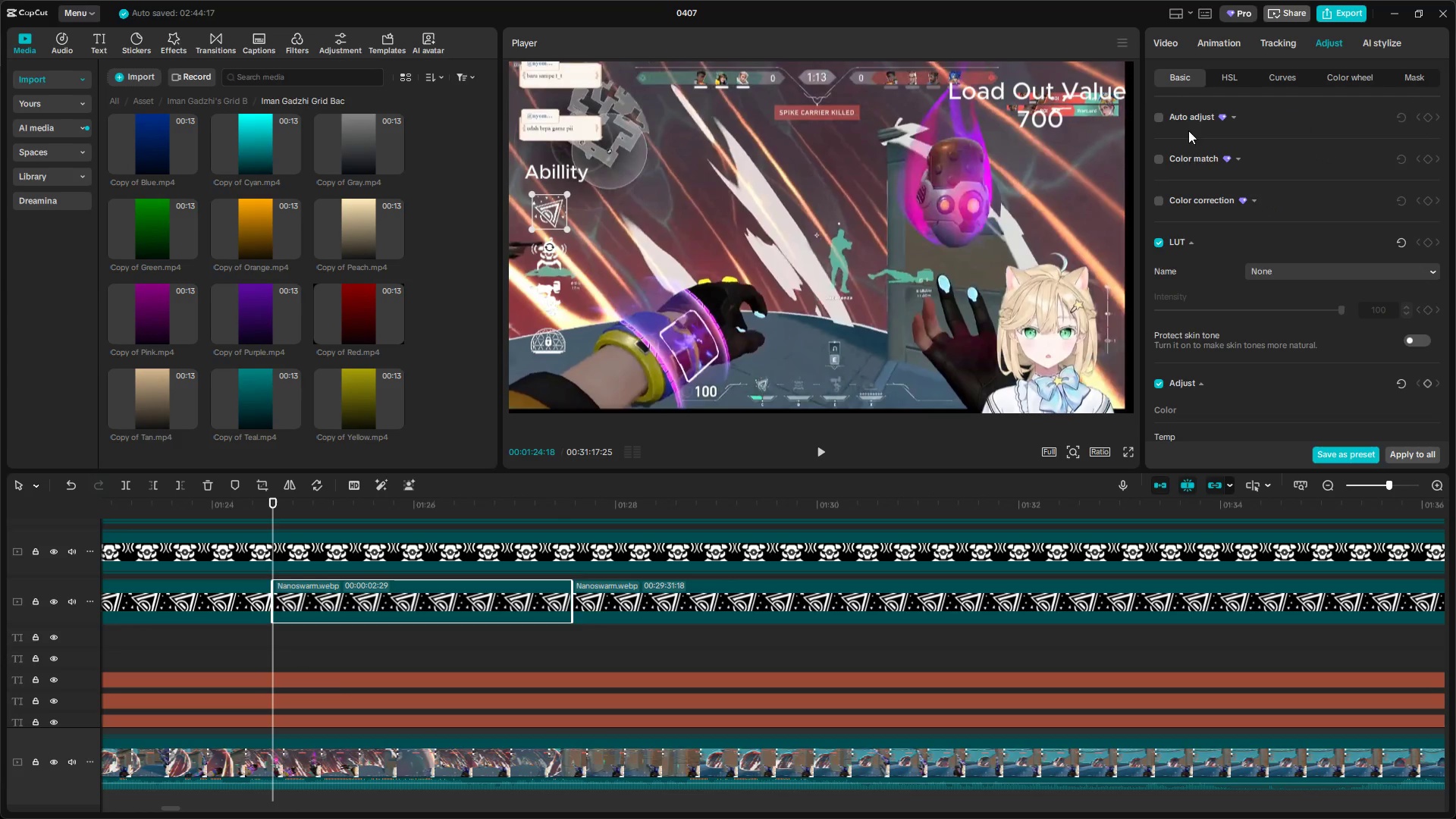 
left_click([1235, 78])
 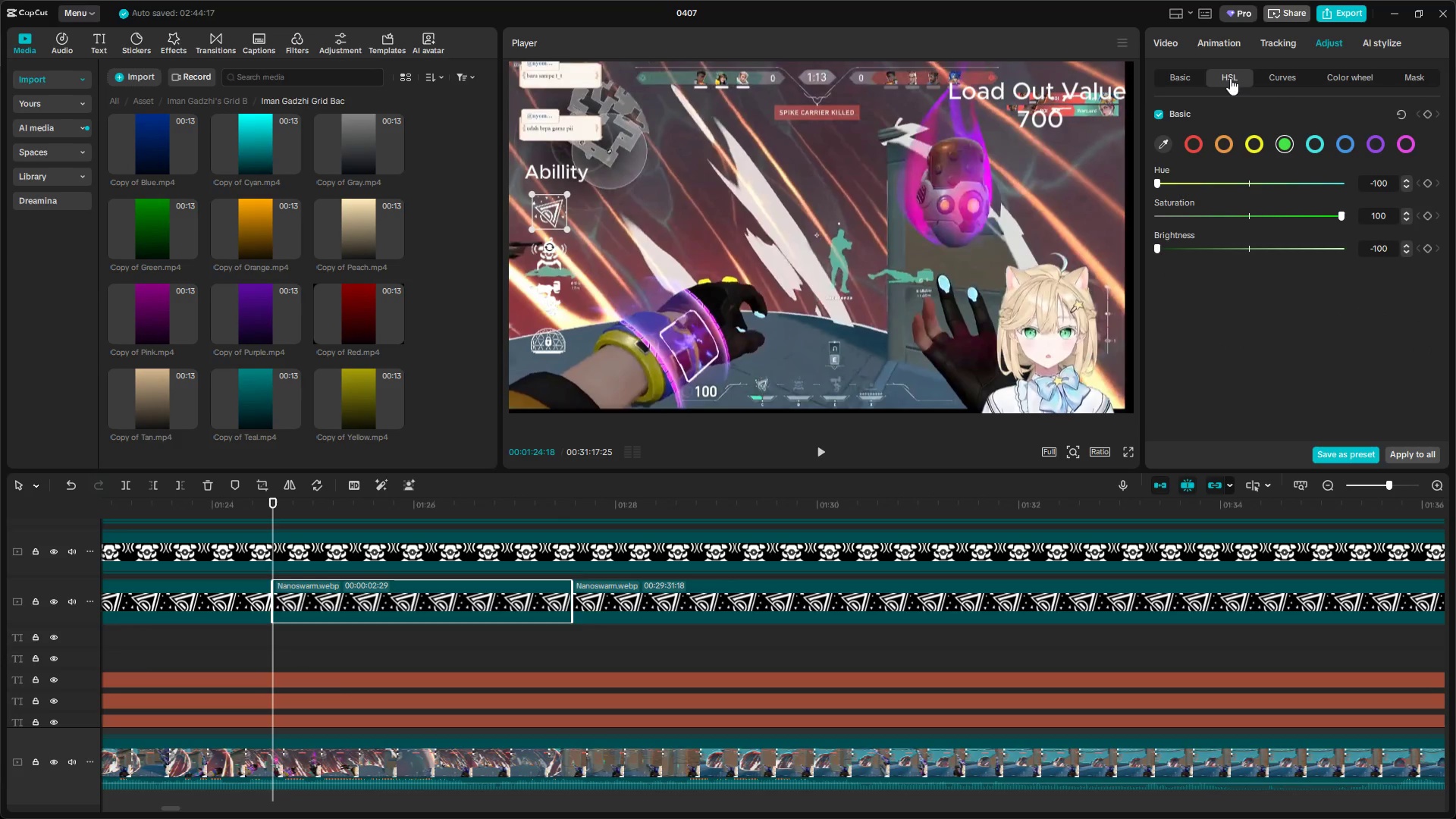 
left_click([1185, 80])
 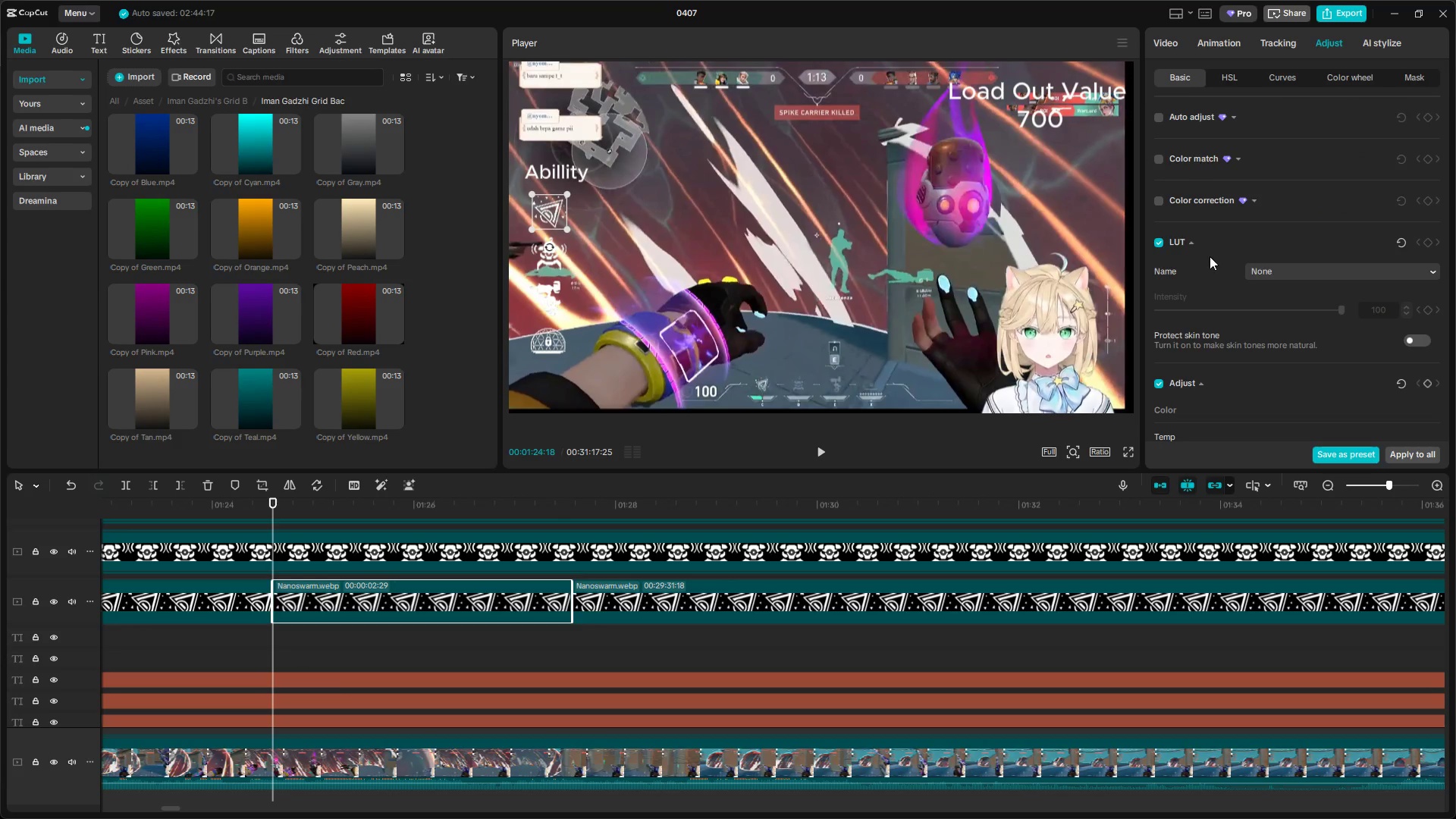 
scroll: coordinate [1211, 254], scroll_direction: down, amount: 7.0
 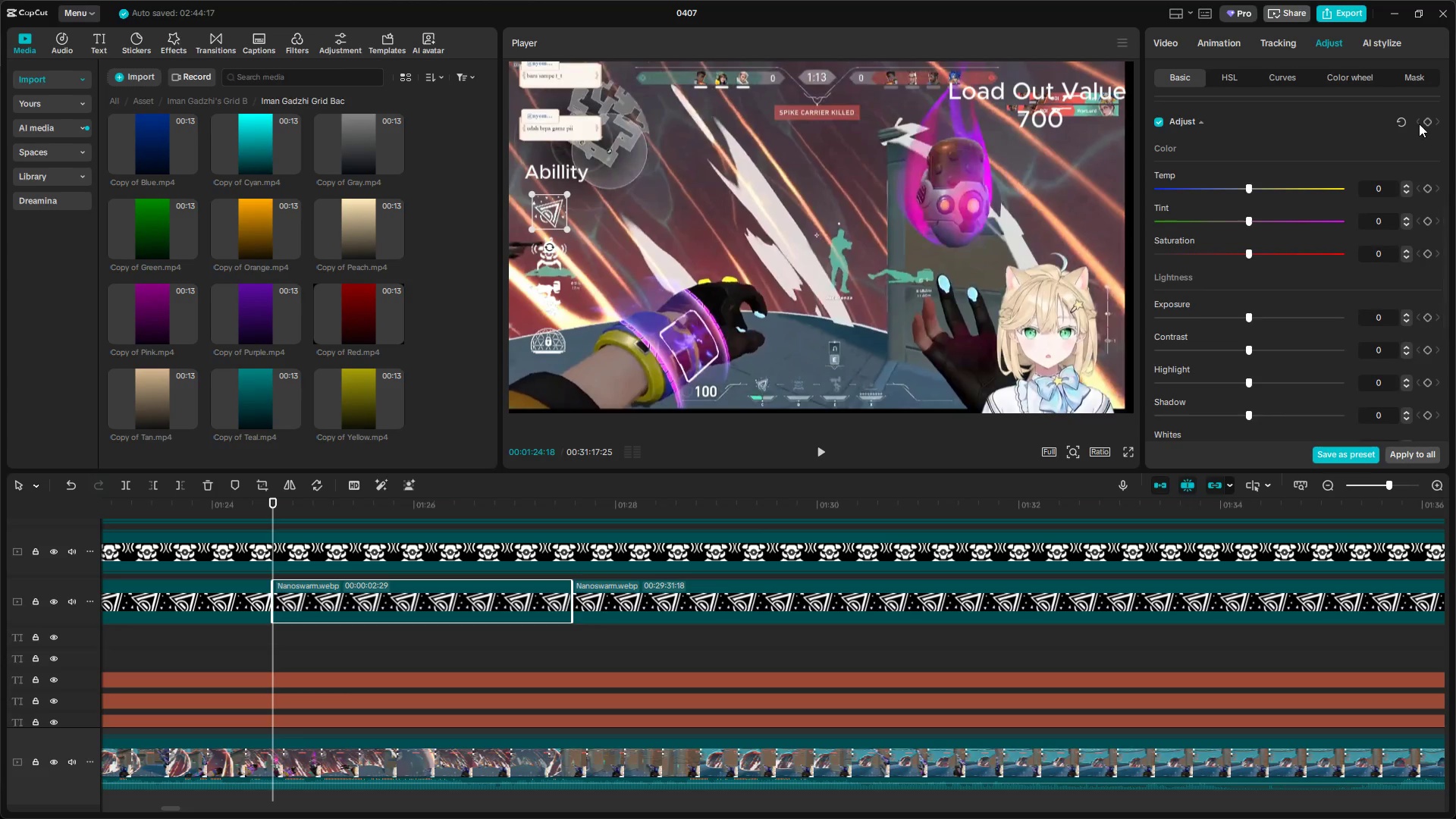 
left_click([1425, 121])
 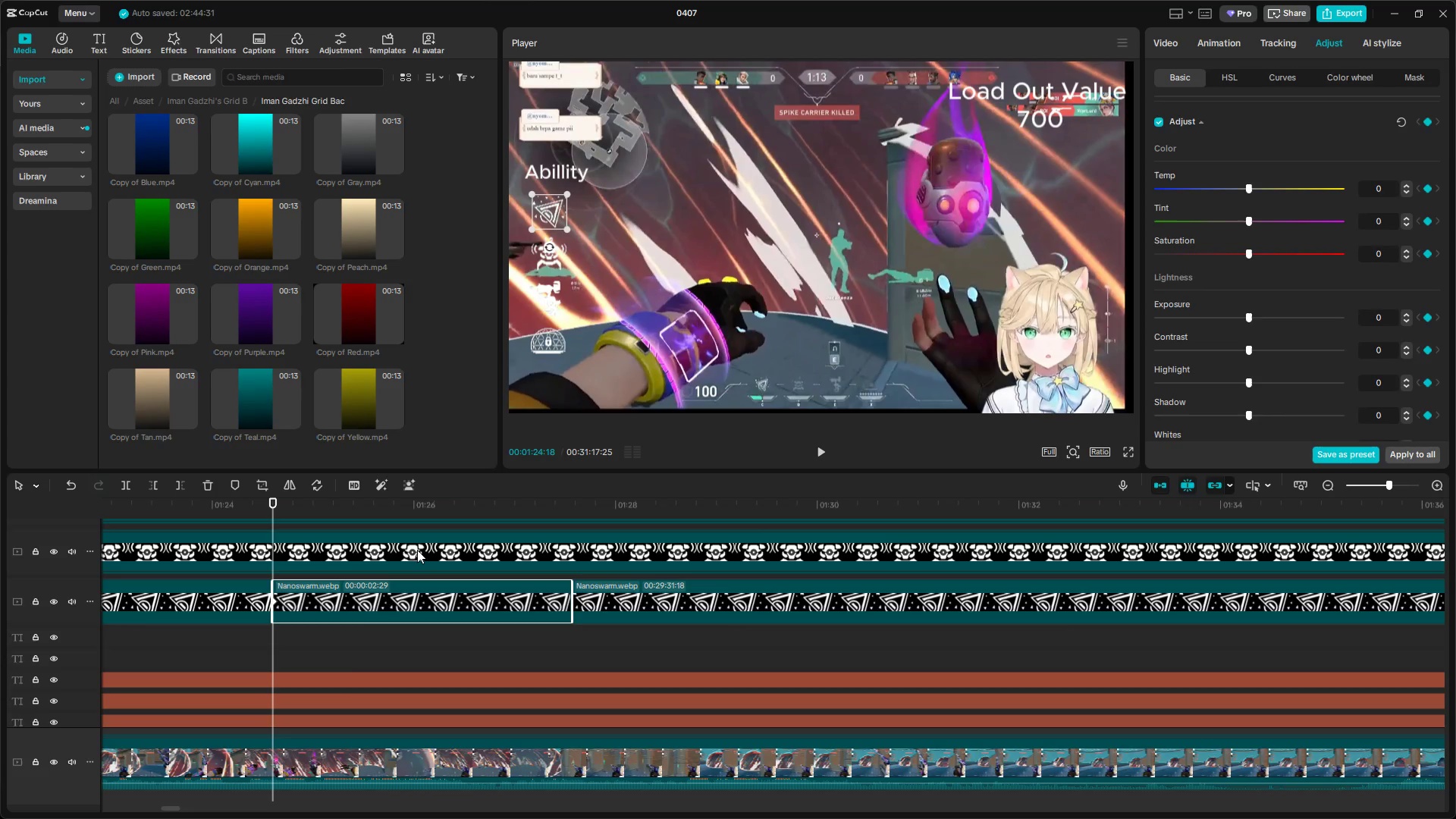 
left_click([360, 654])
 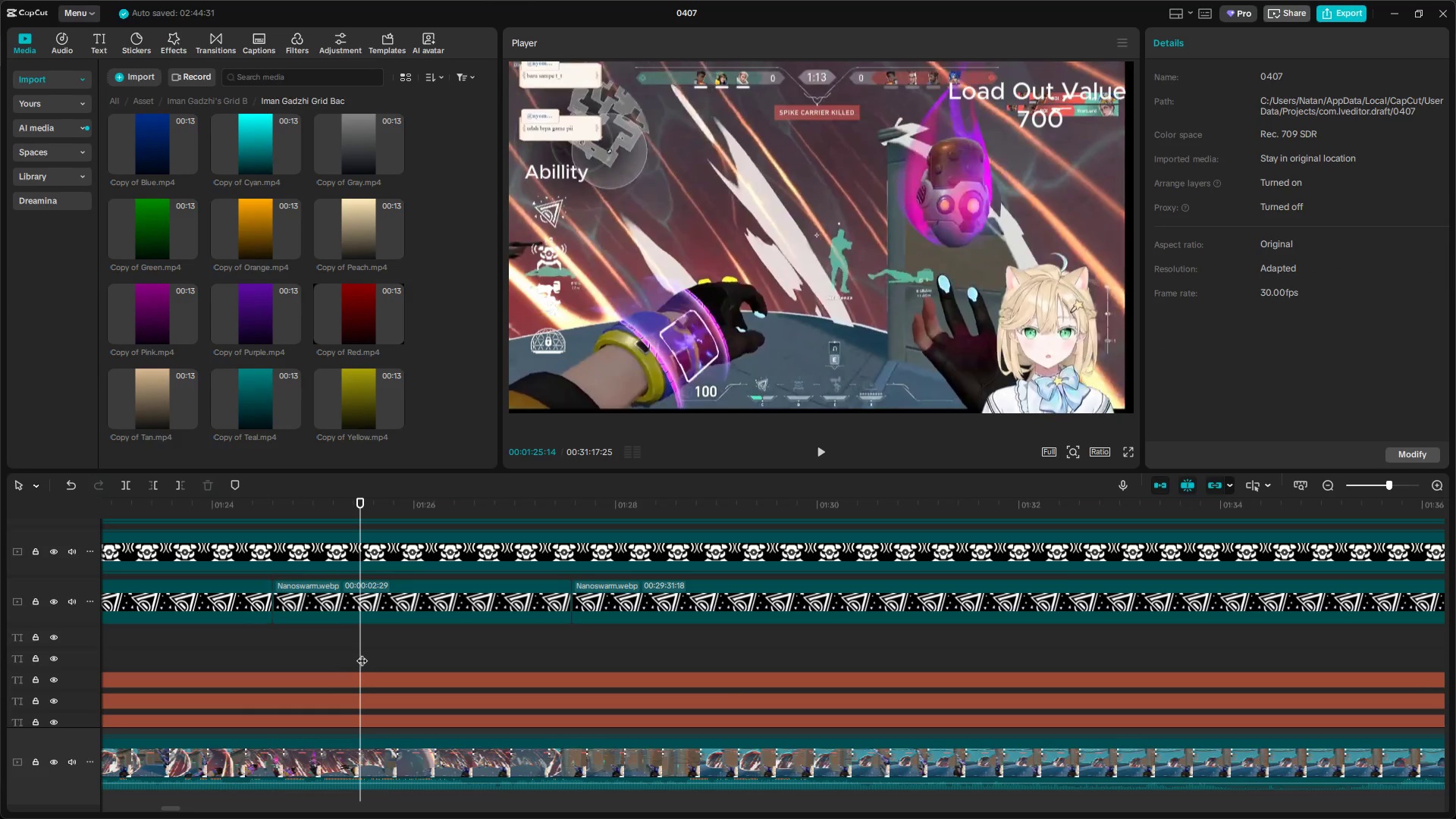 
left_click_drag(start_coordinate=[362, 653], to_coordinate=[326, 648])
 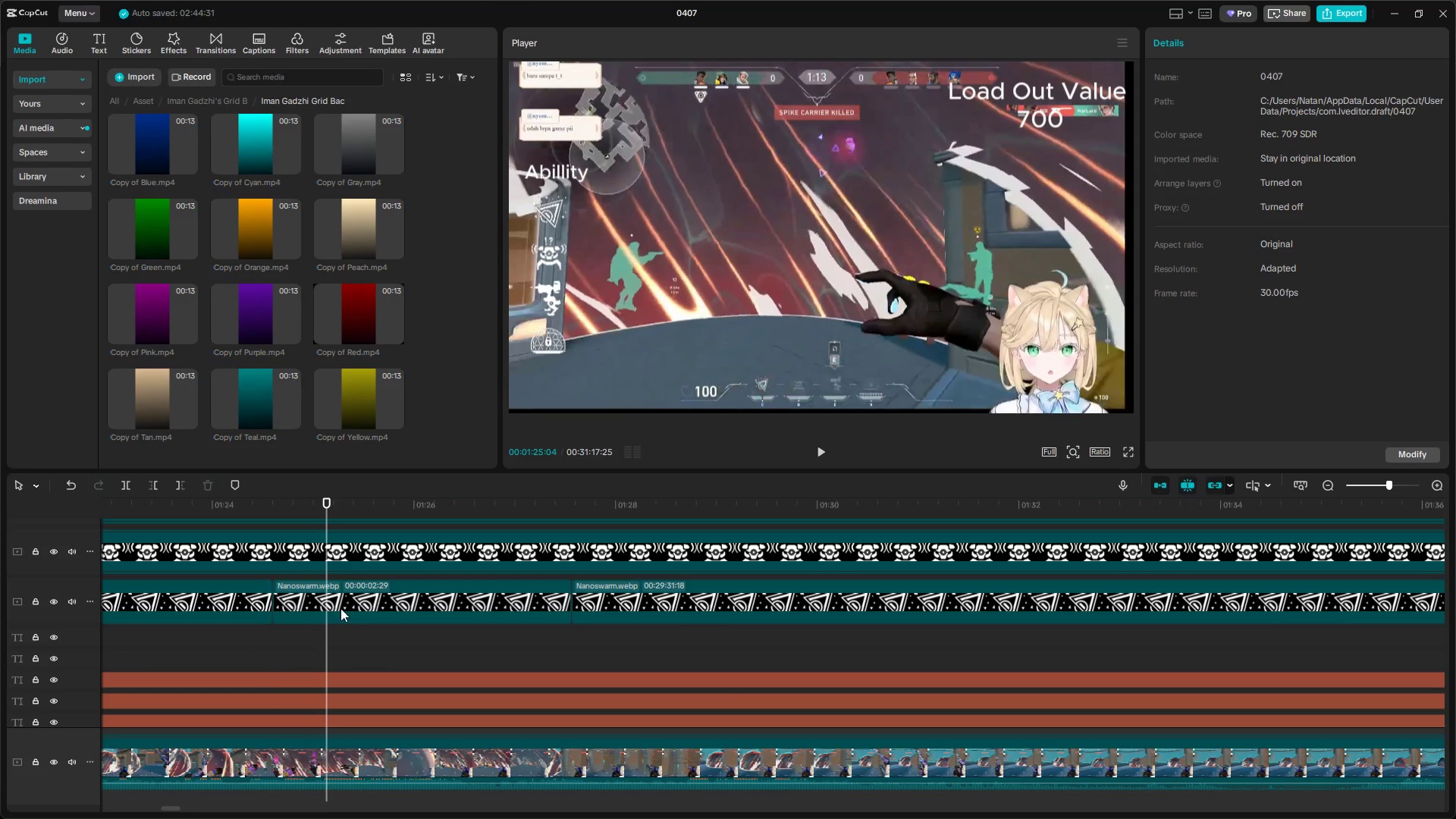 
left_click([342, 602])
 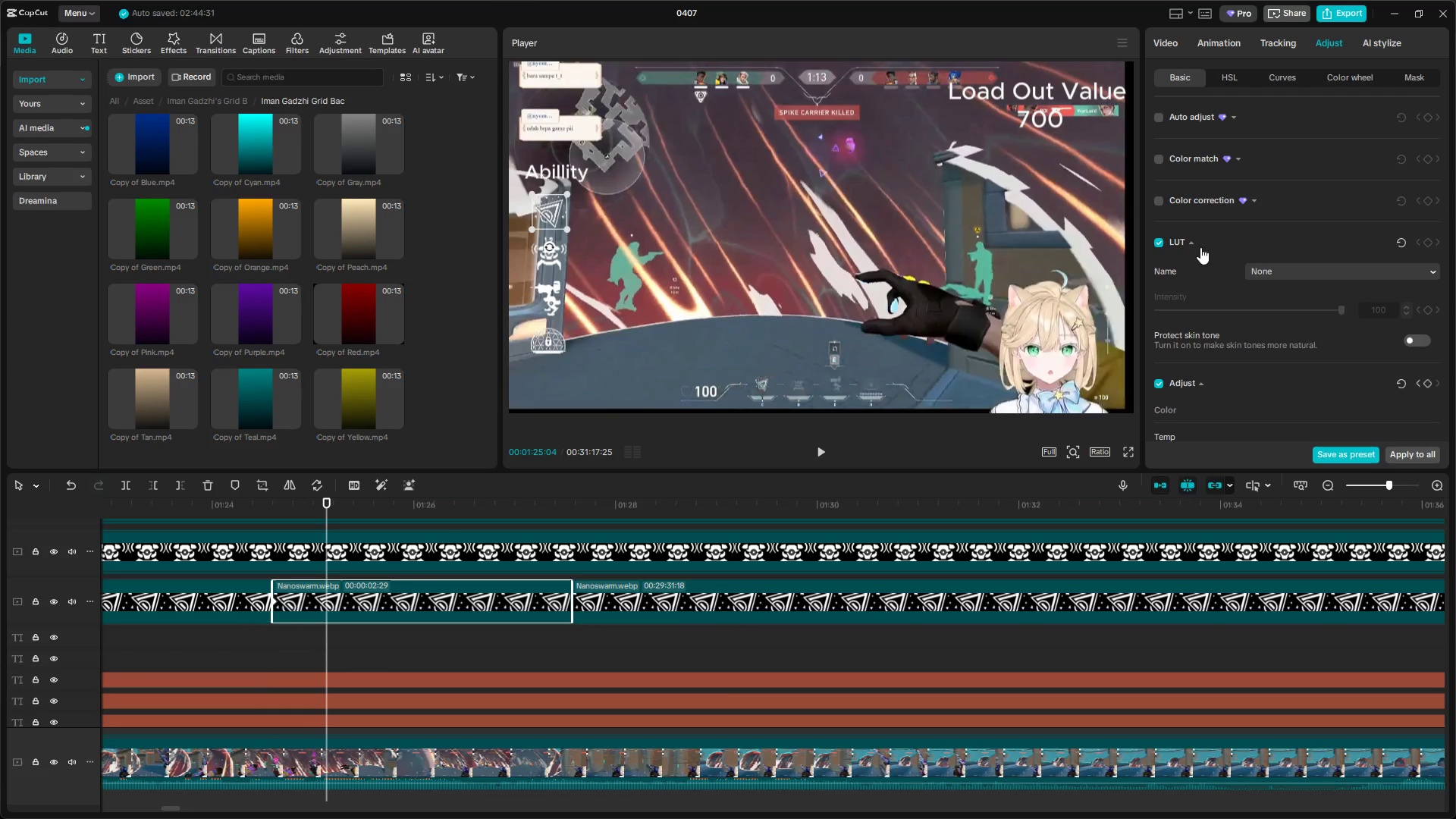 
scroll: coordinate [1195, 310], scroll_direction: down, amount: 10.0
 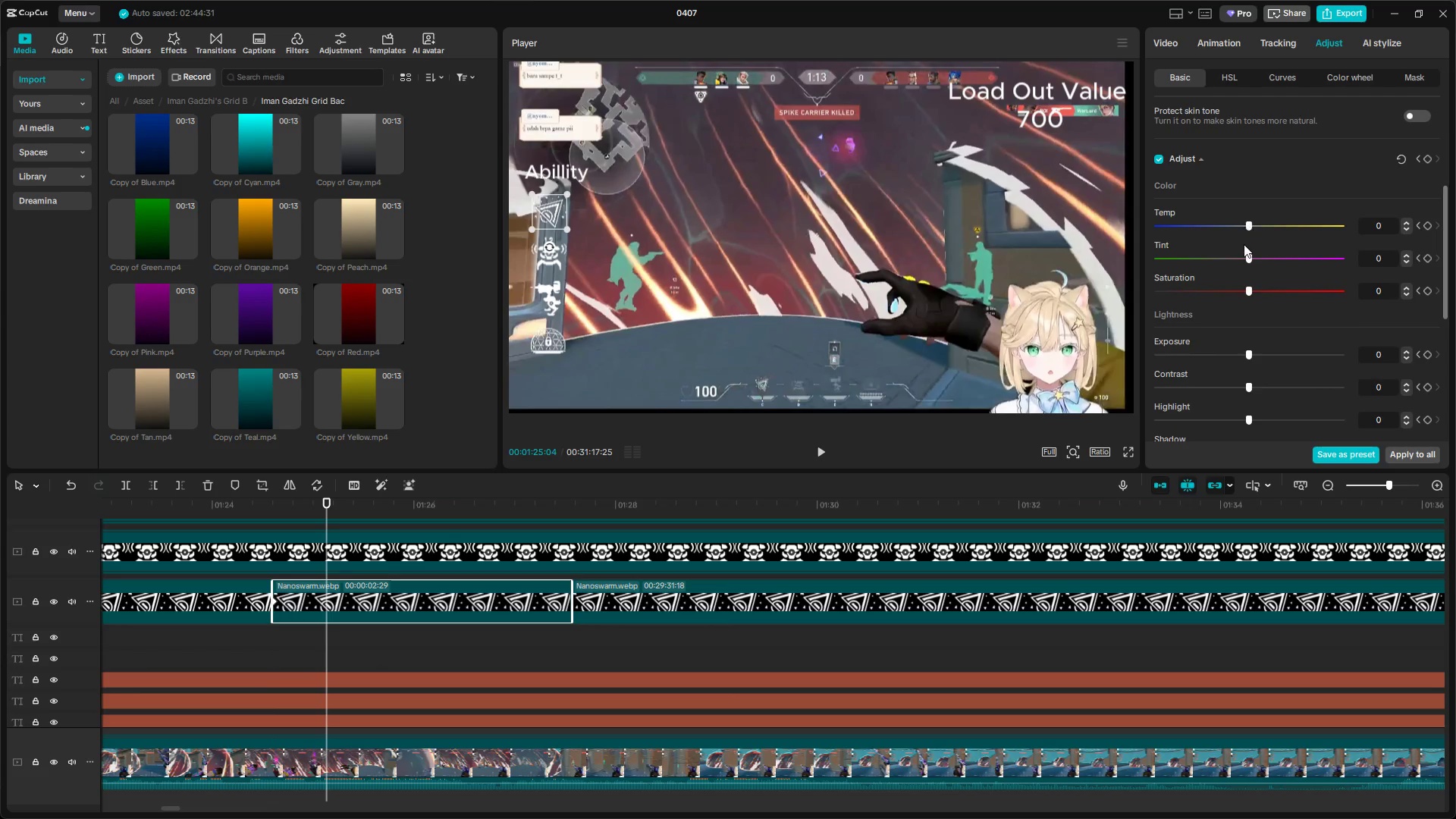 
left_click_drag(start_coordinate=[1243, 252], to_coordinate=[1147, 244])
 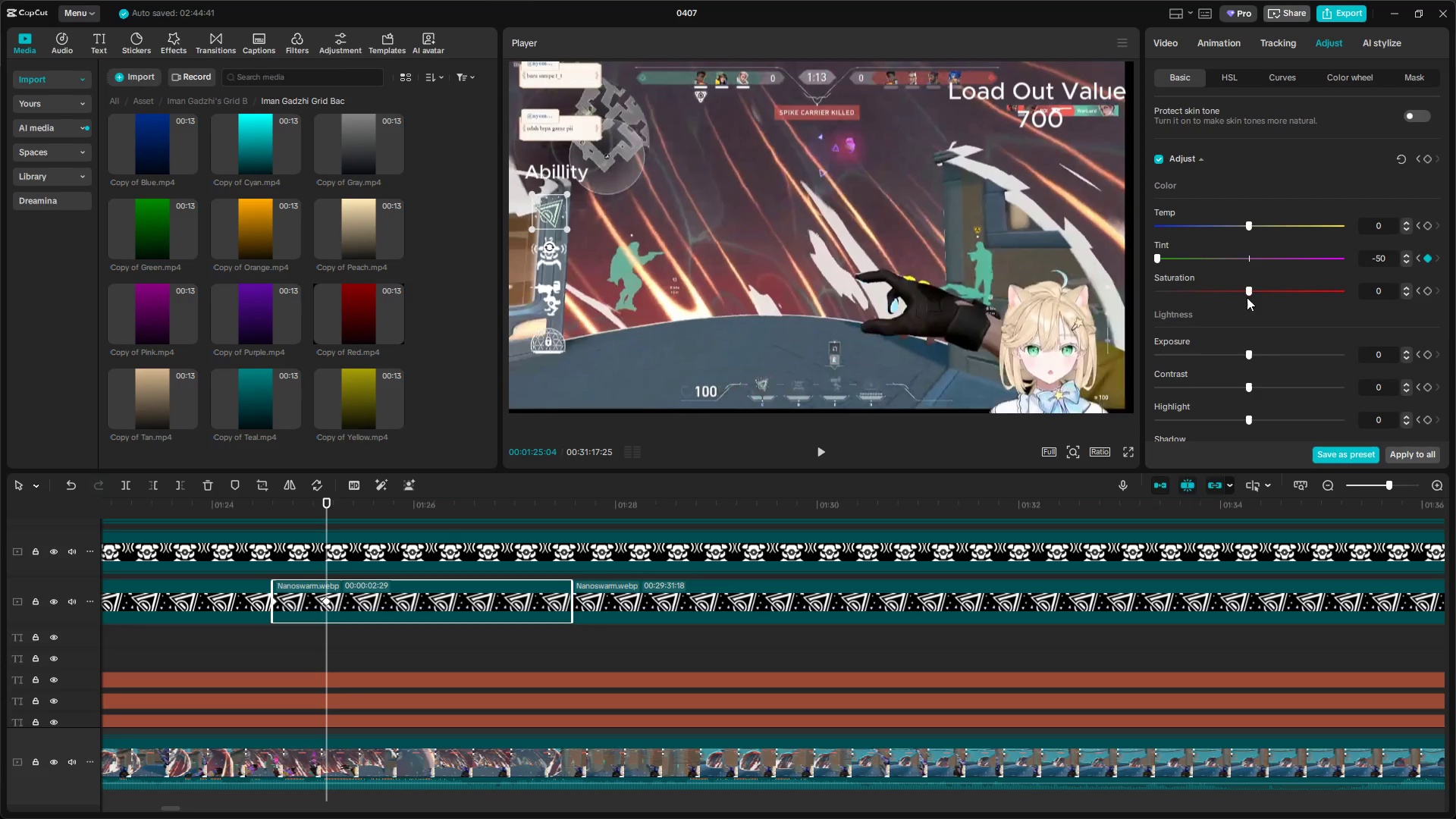 
scroll: coordinate [1251, 358], scroll_direction: down, amount: 1.0
 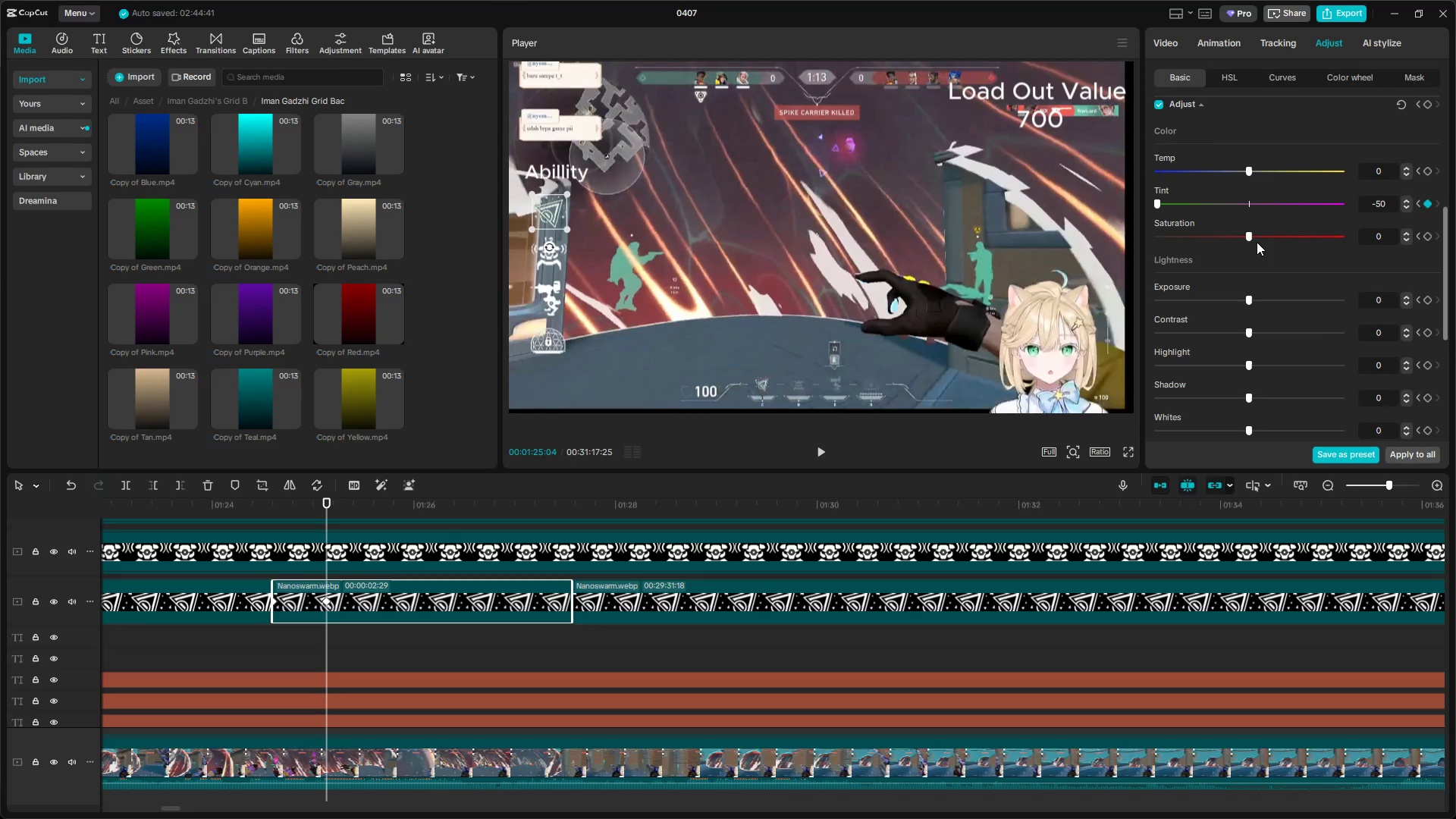 
left_click_drag(start_coordinate=[1247, 234], to_coordinate=[1454, 228])
 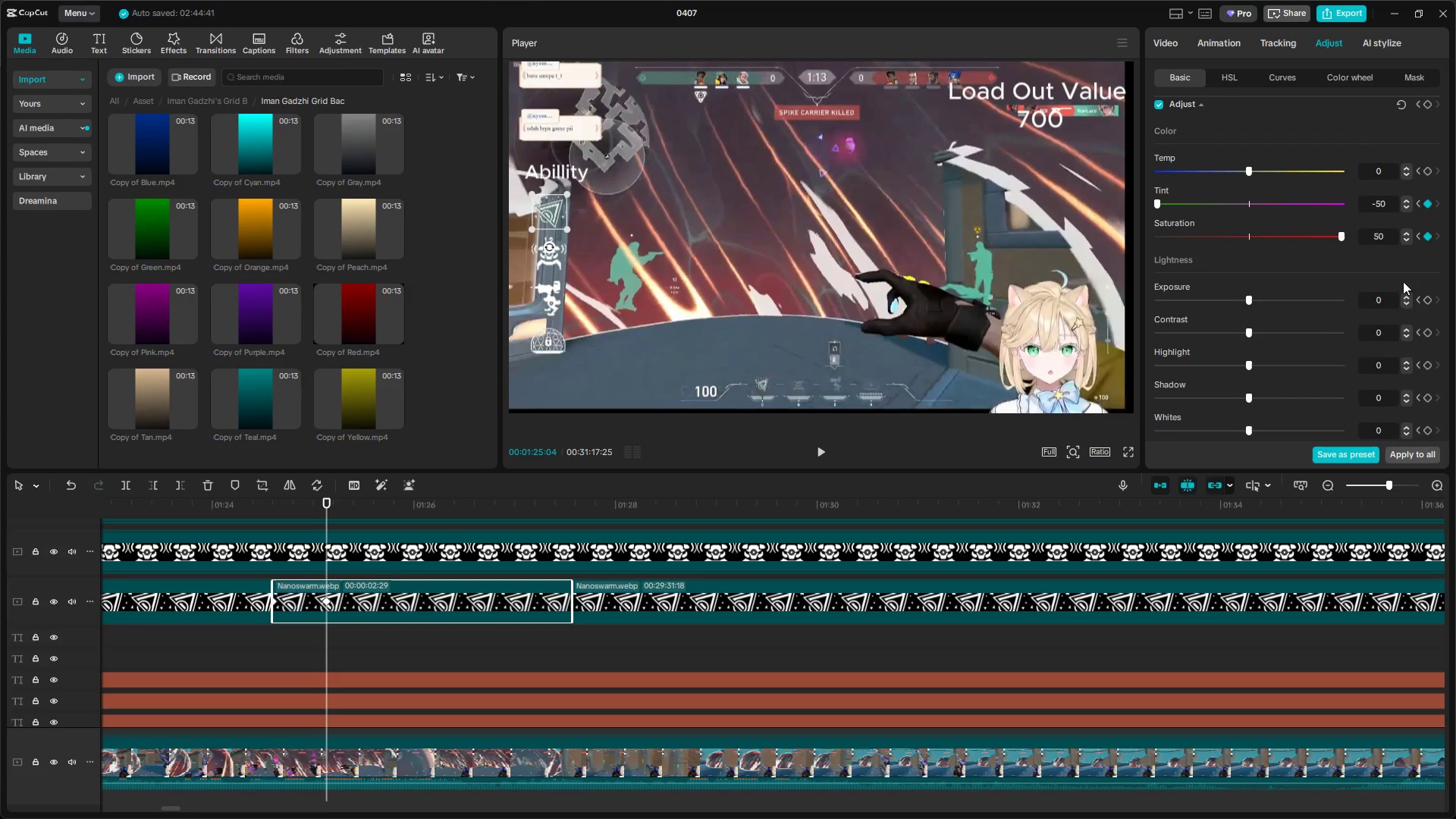 
scroll: coordinate [1295, 347], scroll_direction: down, amount: 6.0
 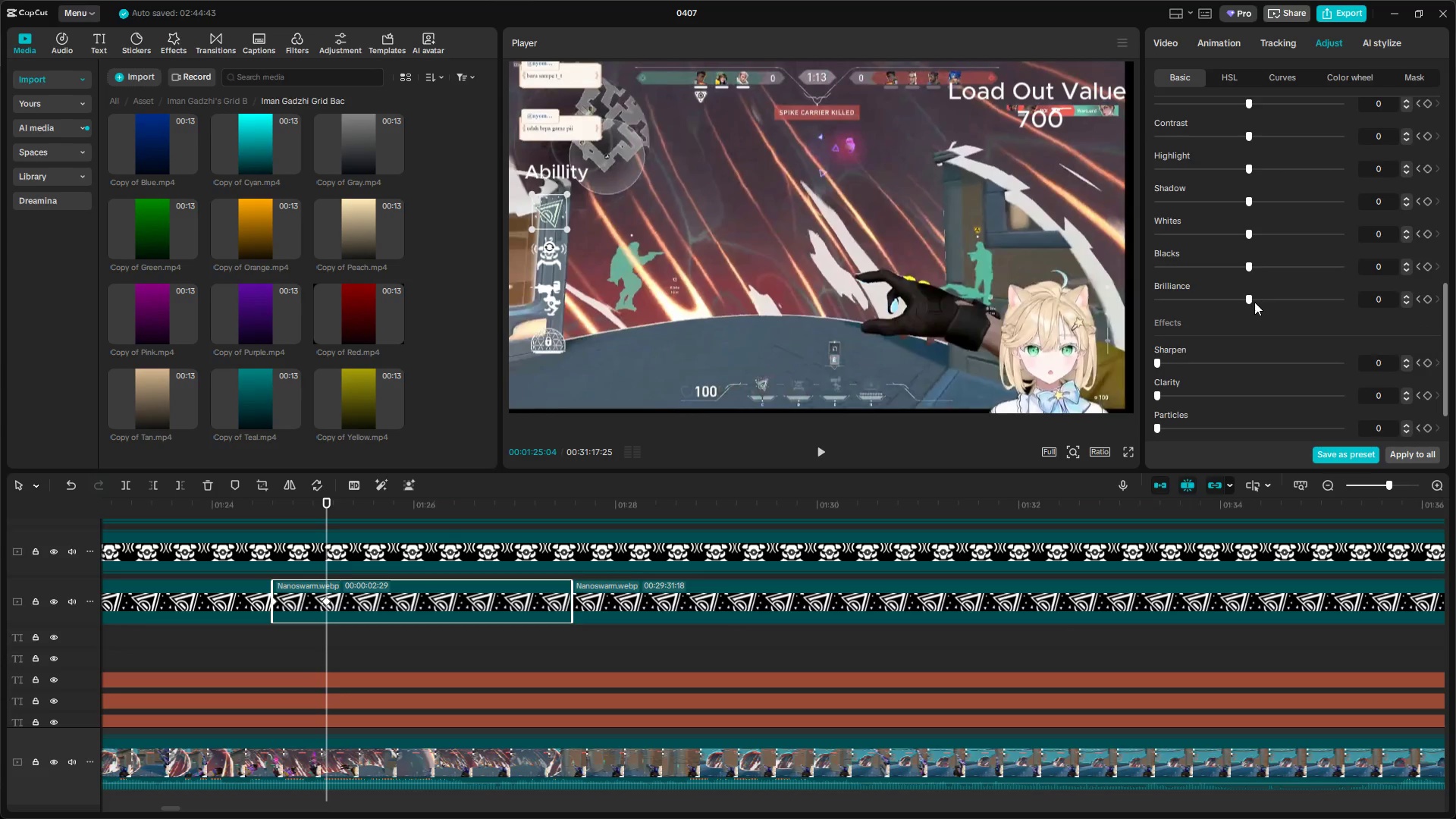 
left_click_drag(start_coordinate=[1246, 297], to_coordinate=[1126, 296])
 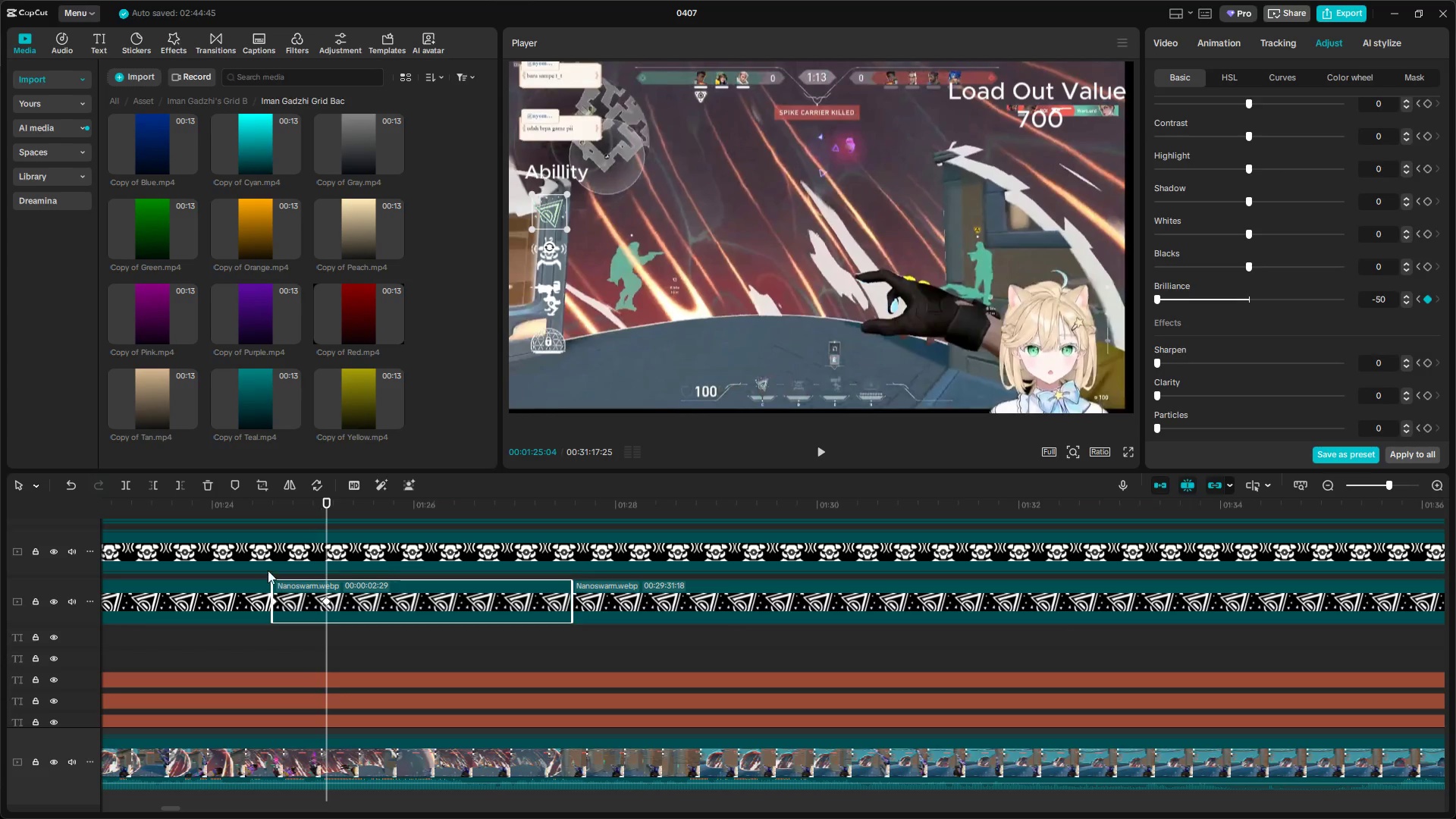 
left_click([272, 636])
 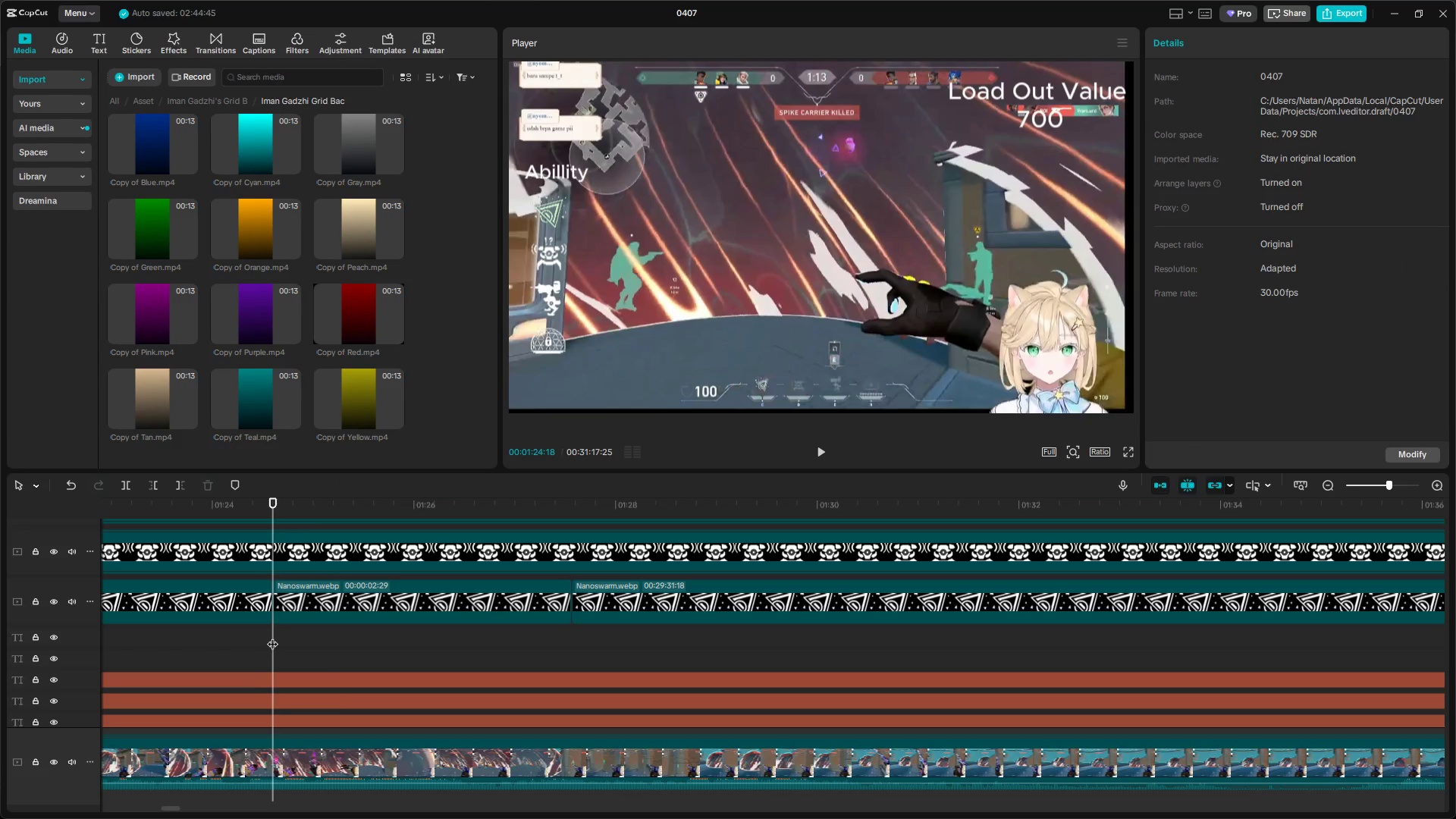 
key(Space)
 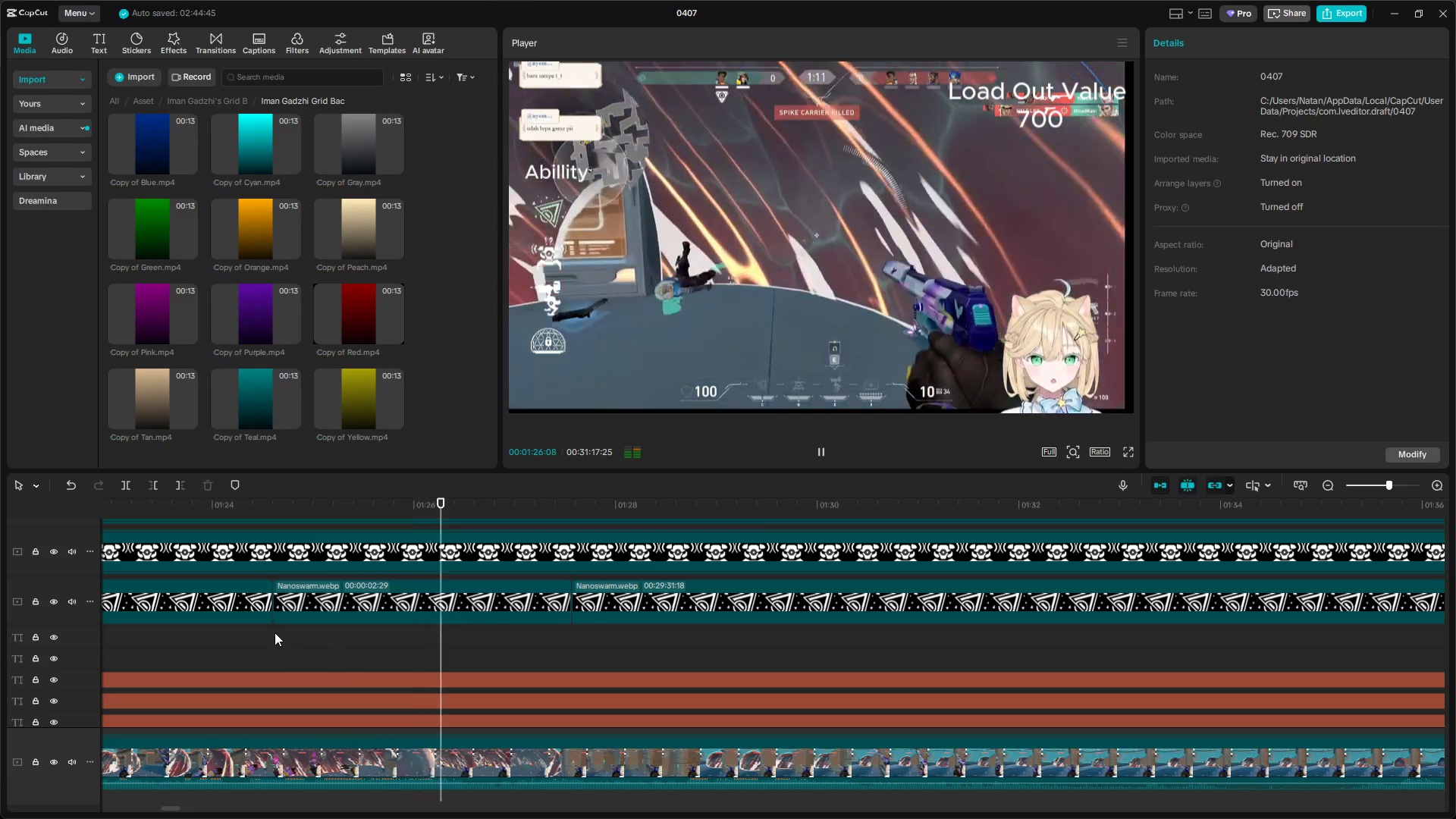 
key(Space)
 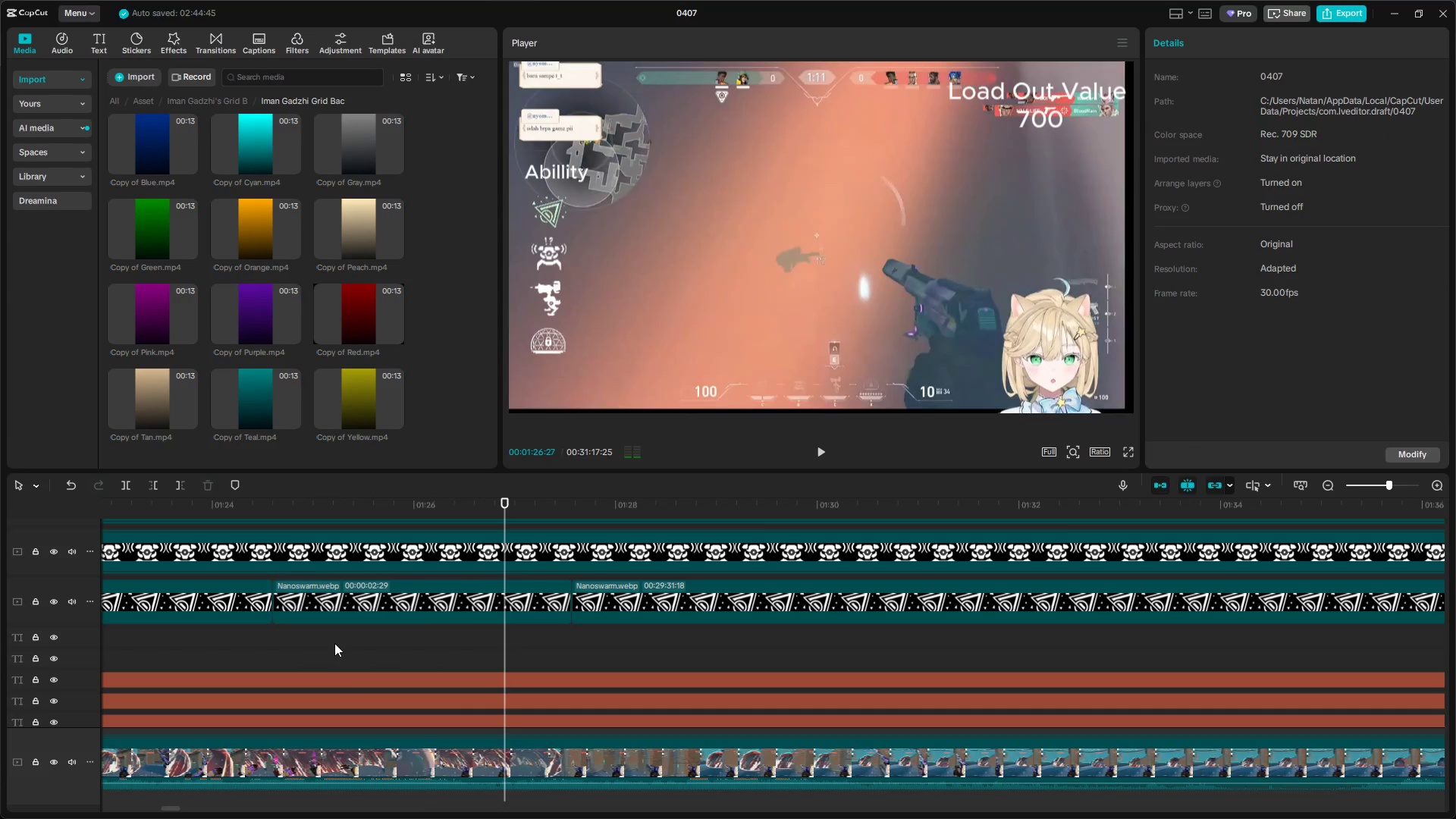 
left_click([335, 643])
 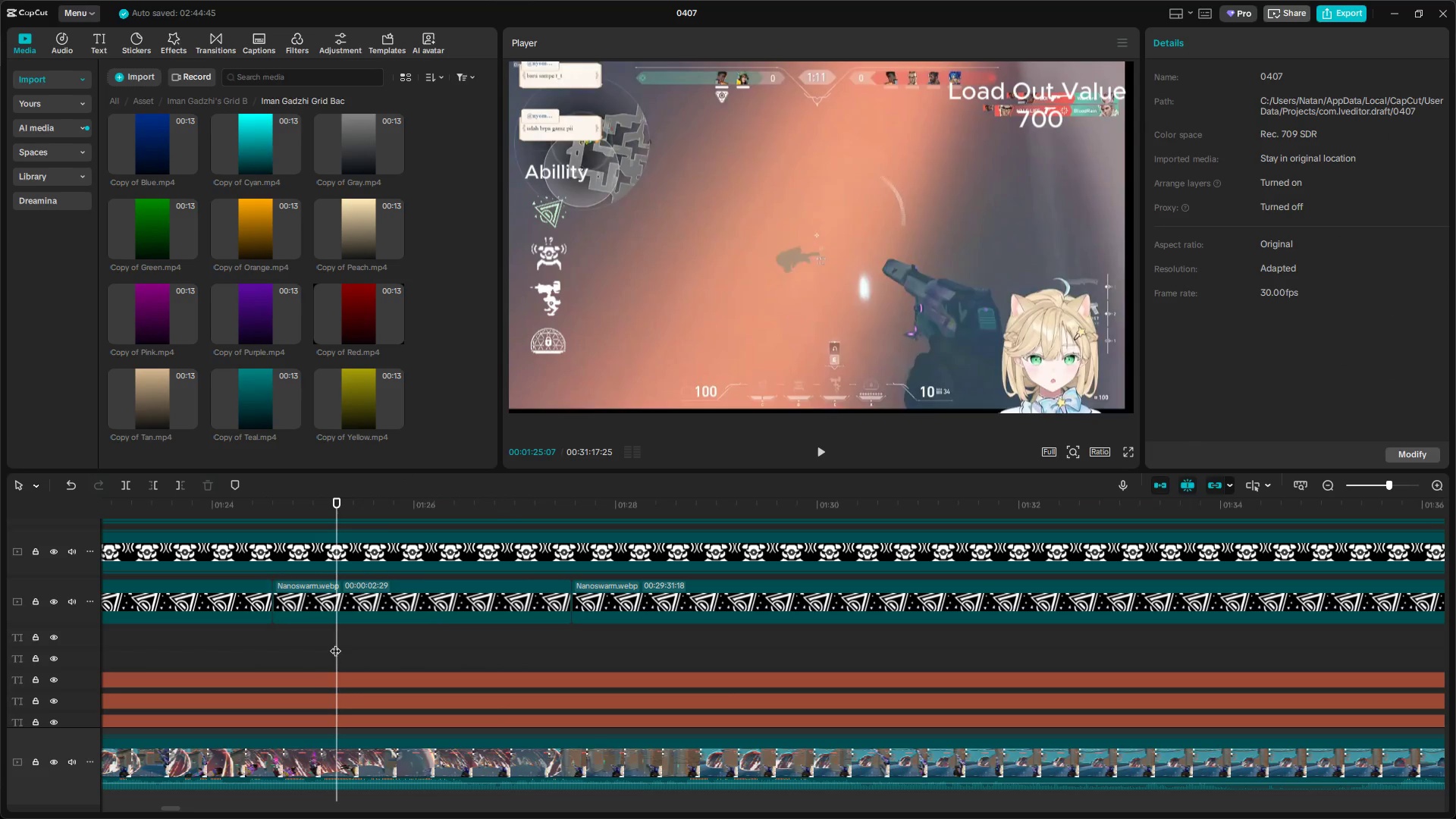 
left_click_drag(start_coordinate=[335, 643], to_coordinate=[369, 645])
 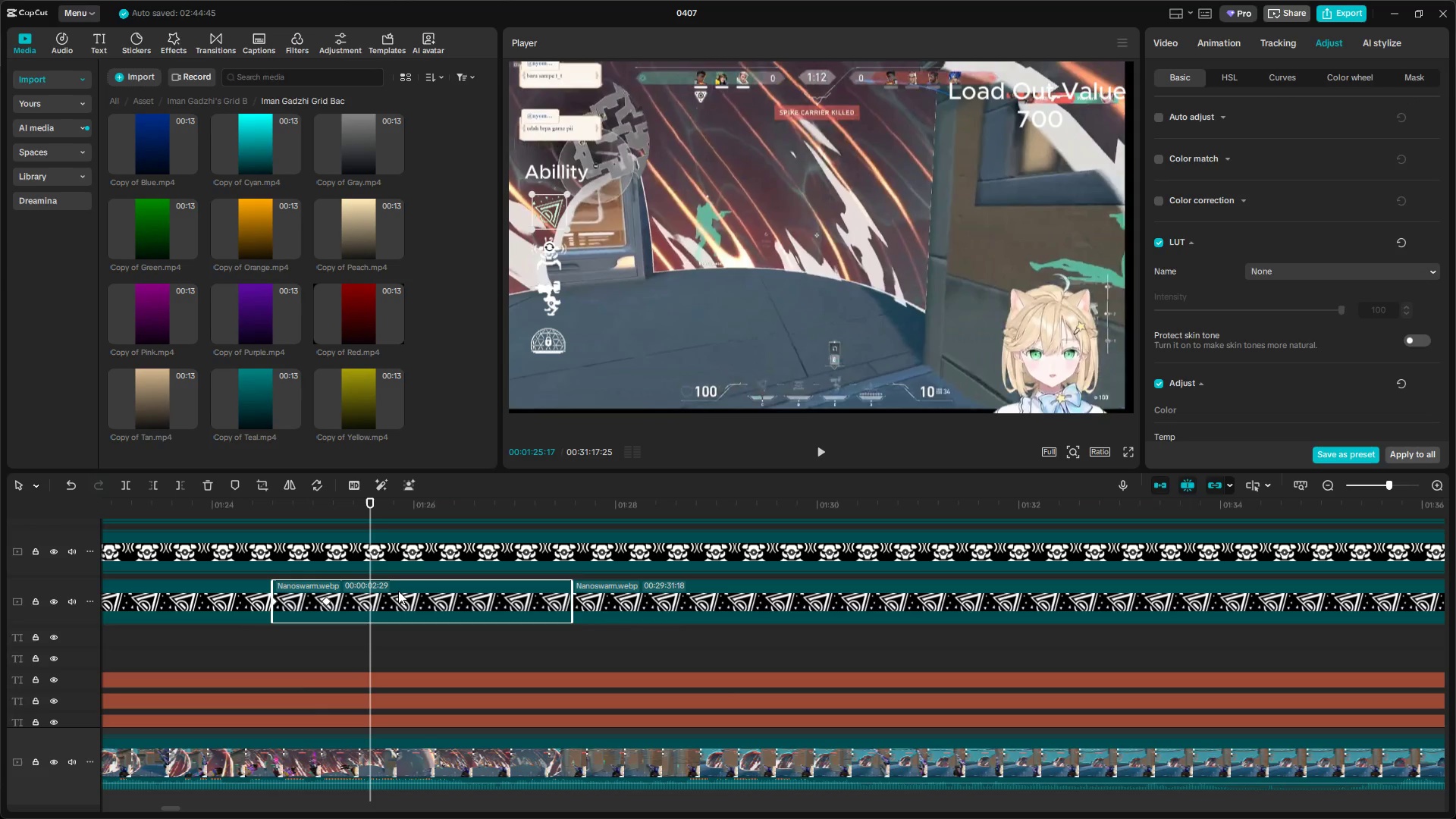 
right_click([404, 587])
 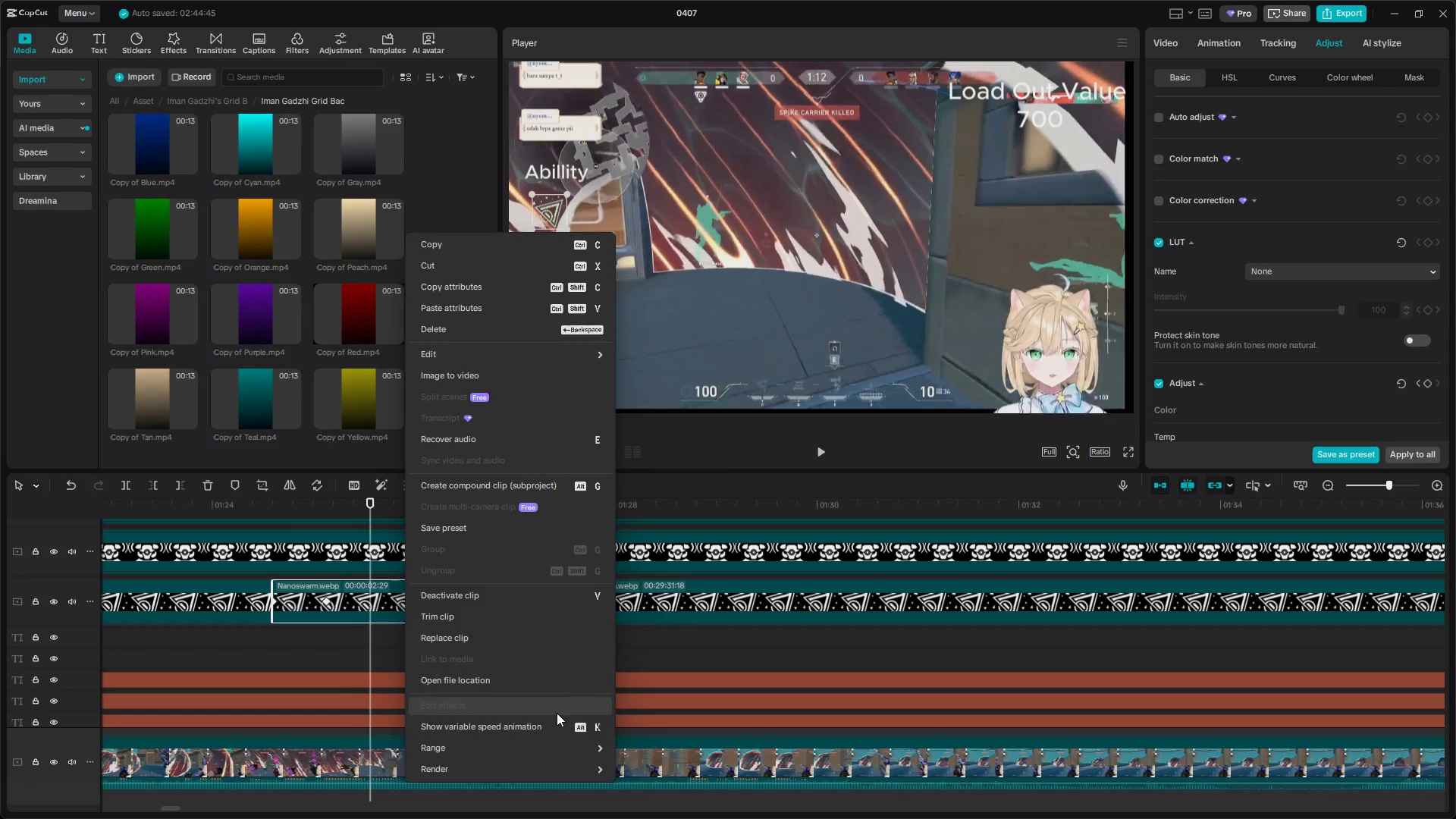 
wait(5.56)
 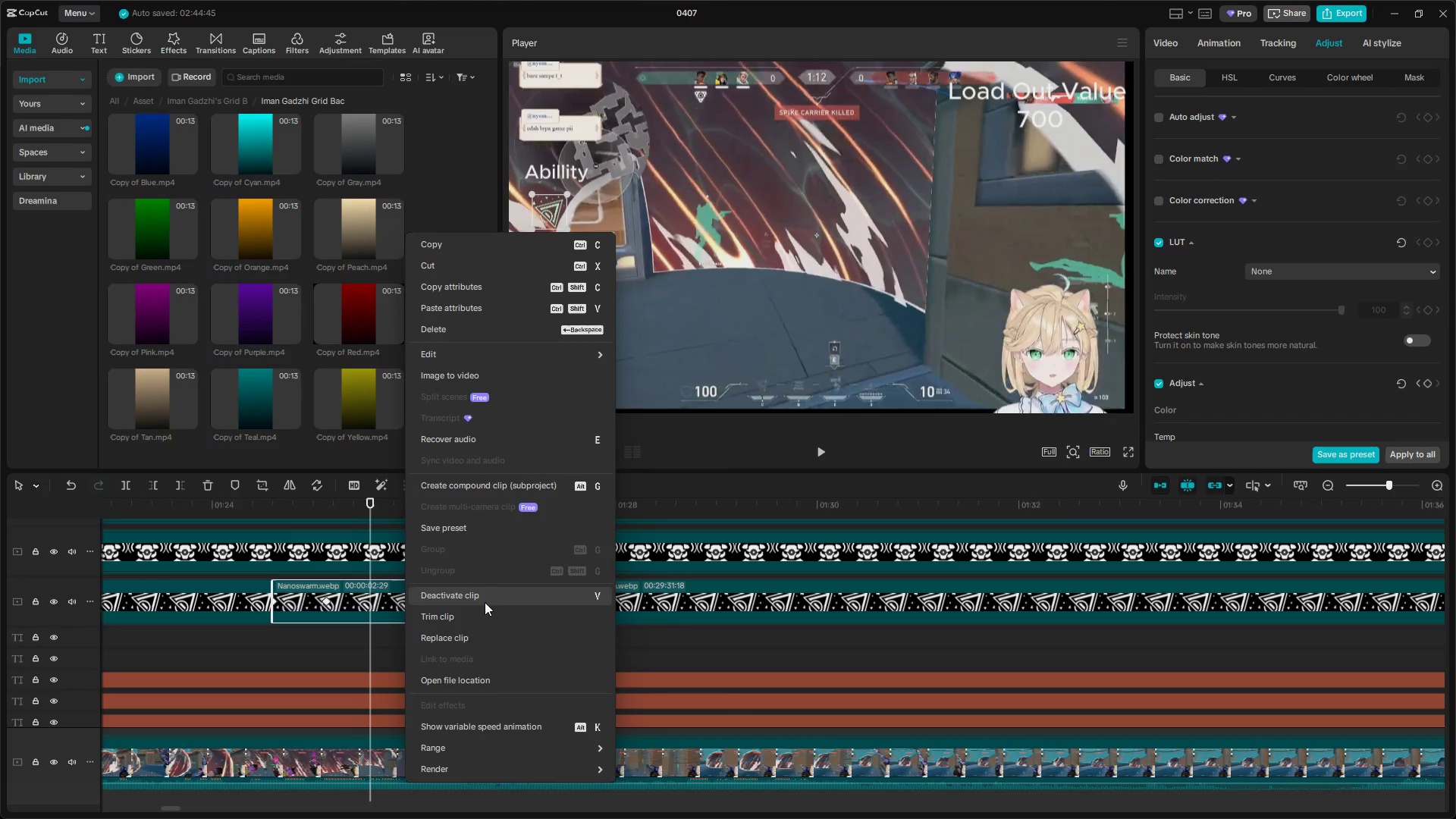 
left_click([1241, 75])
 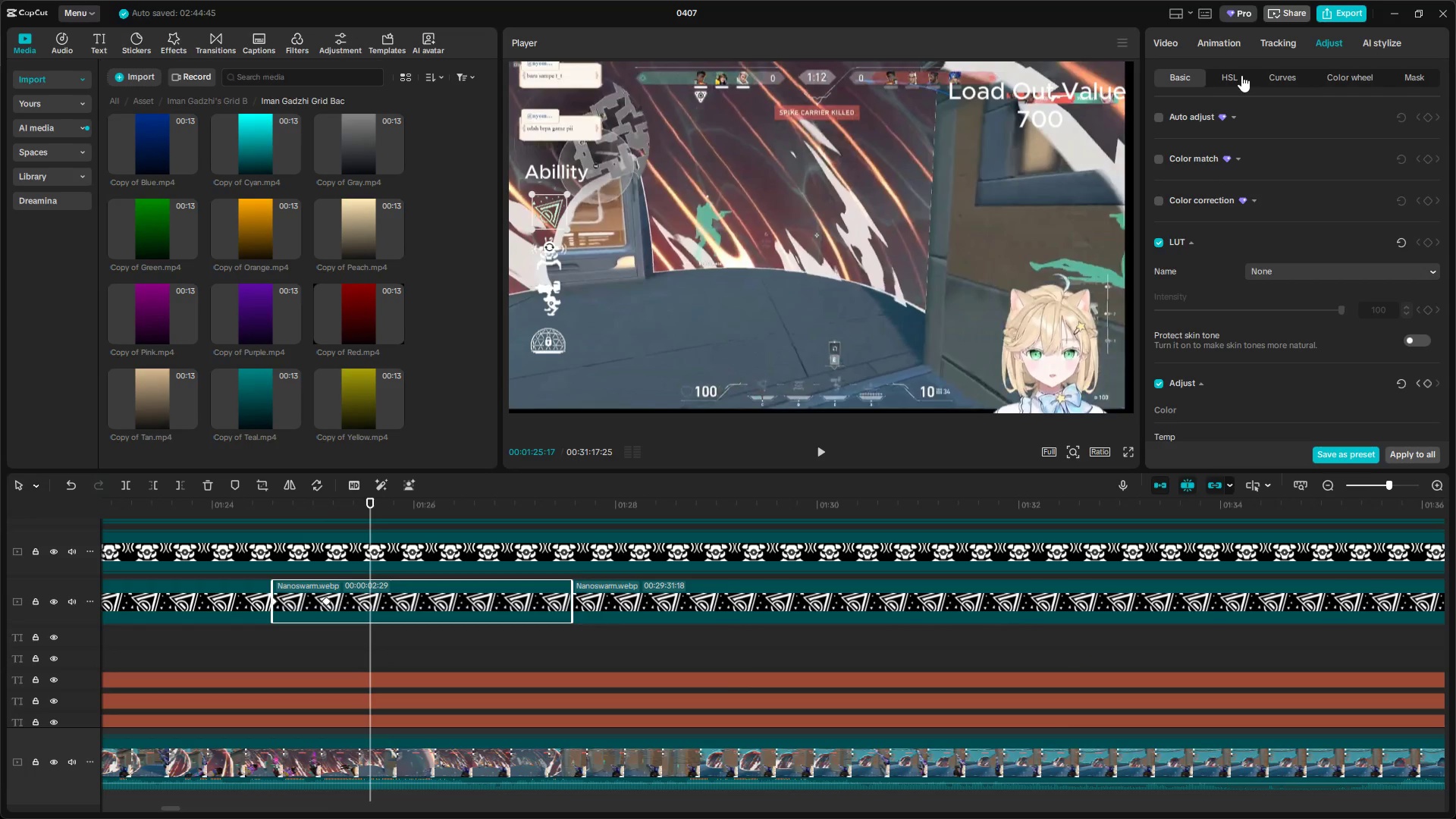 
left_click([1291, 77])
 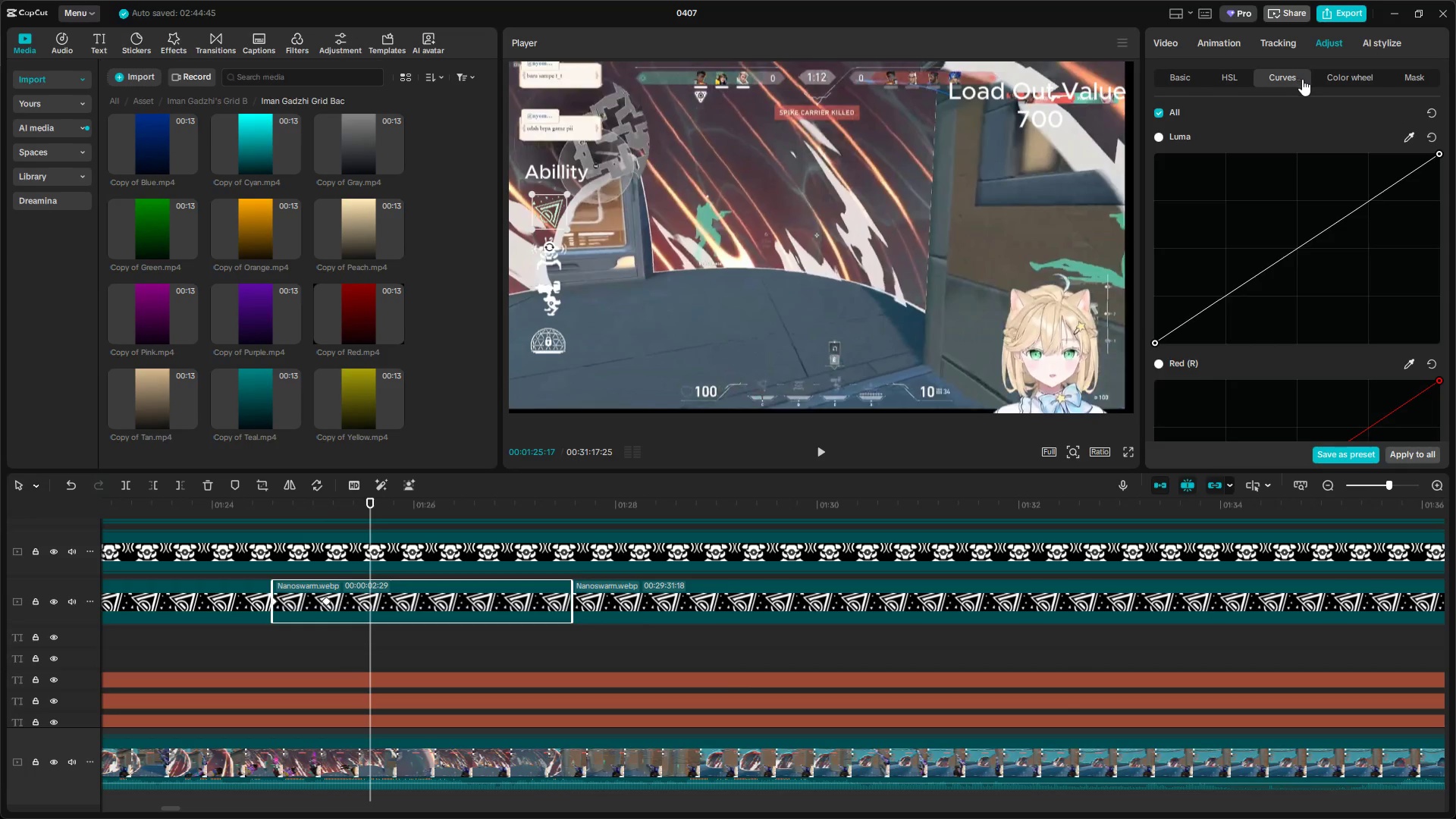 
left_click([1347, 83])
 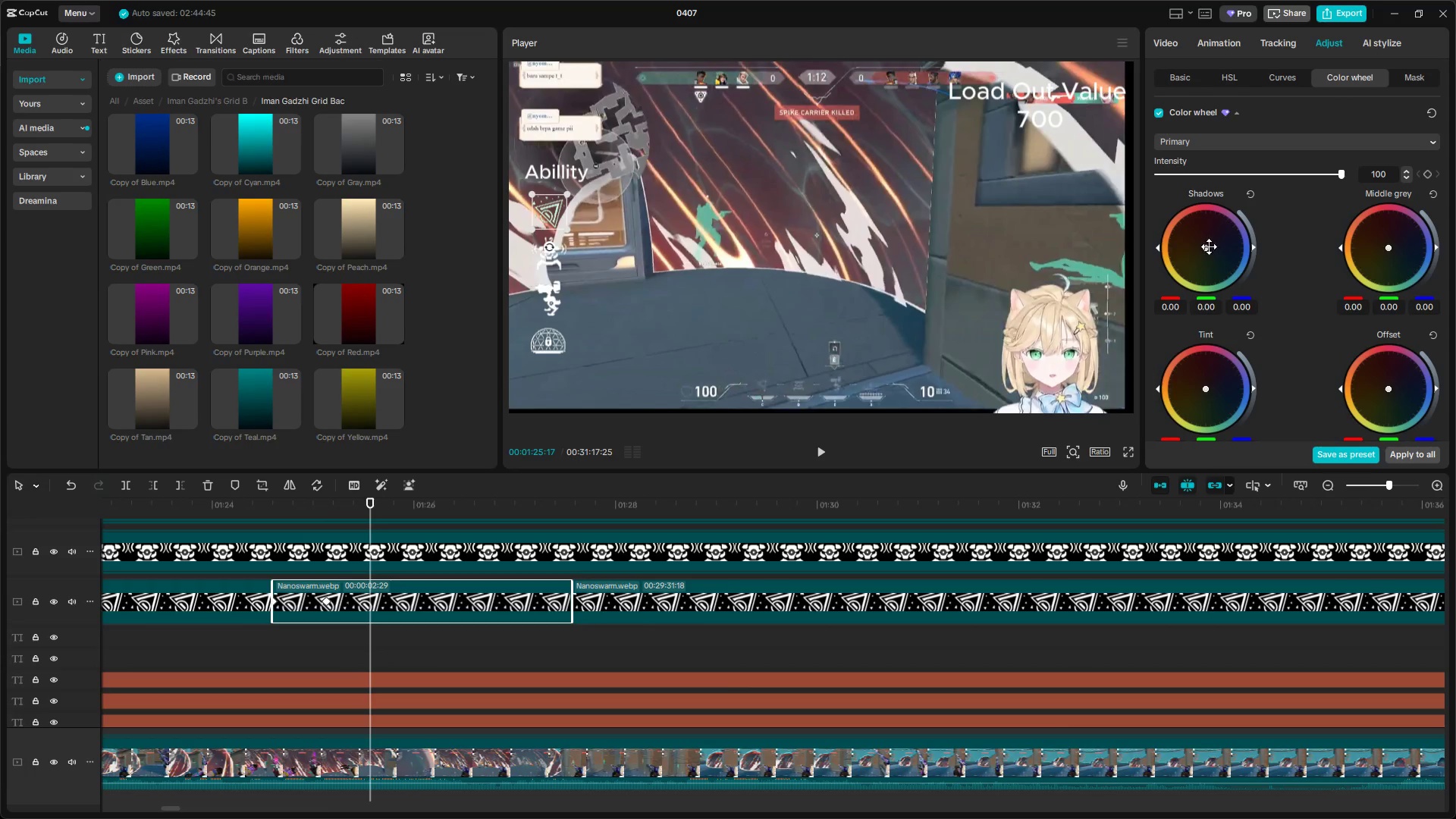 
left_click_drag(start_coordinate=[1206, 250], to_coordinate=[1204, 303])
 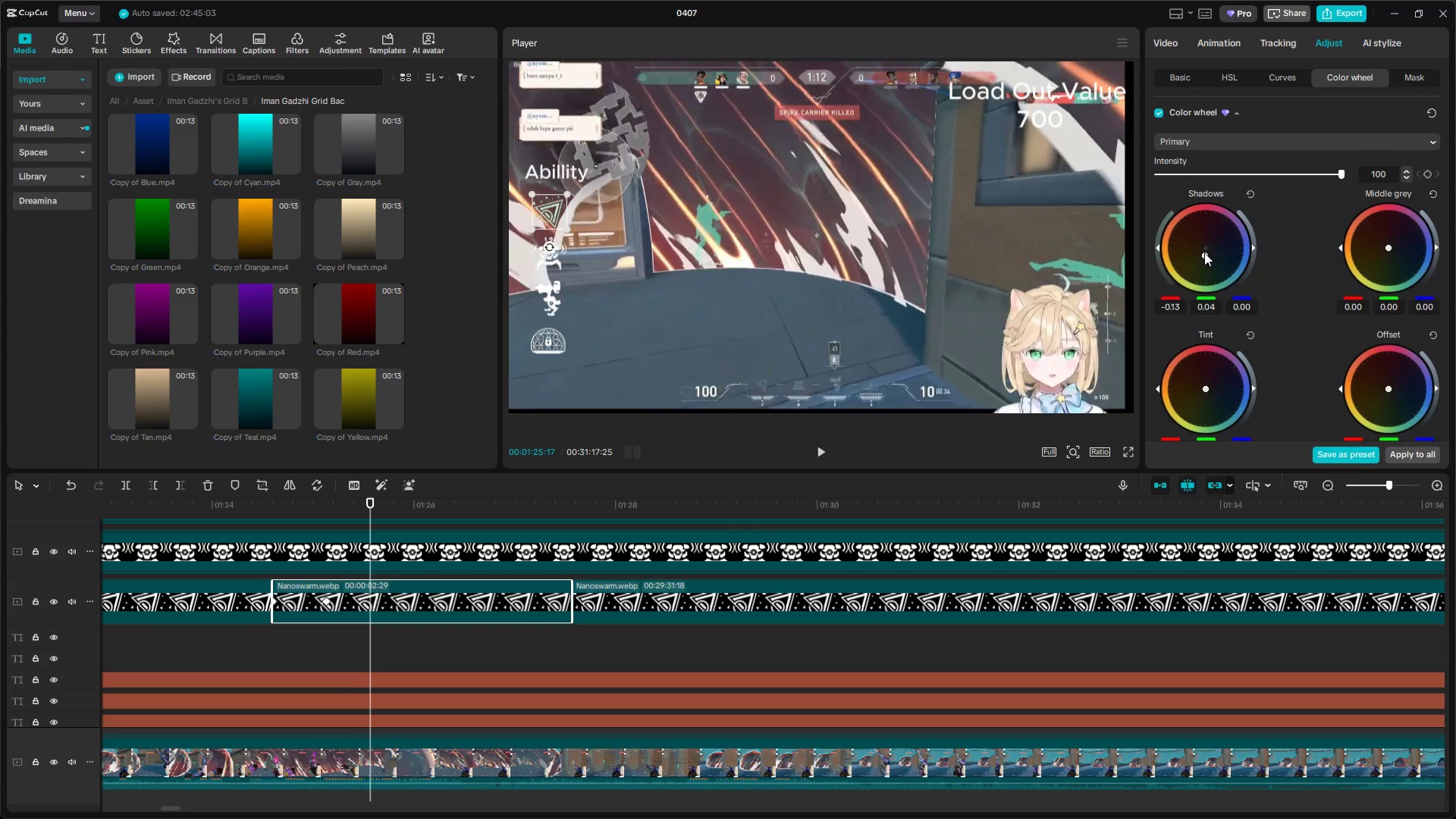 
left_click_drag(start_coordinate=[1203, 256], to_coordinate=[1194, 597])
 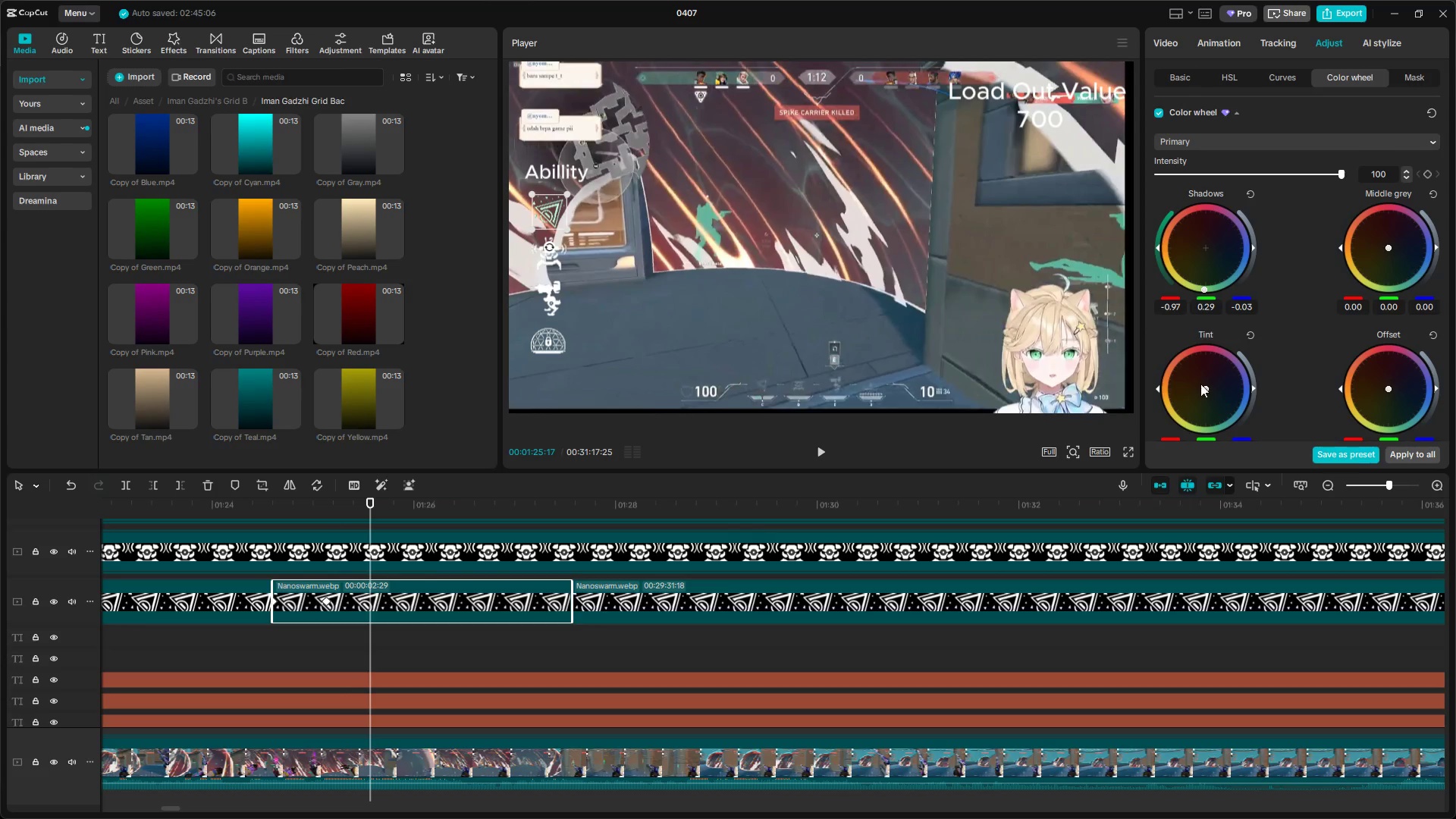 
scroll: coordinate [1206, 394], scroll_direction: down, amount: 3.0
 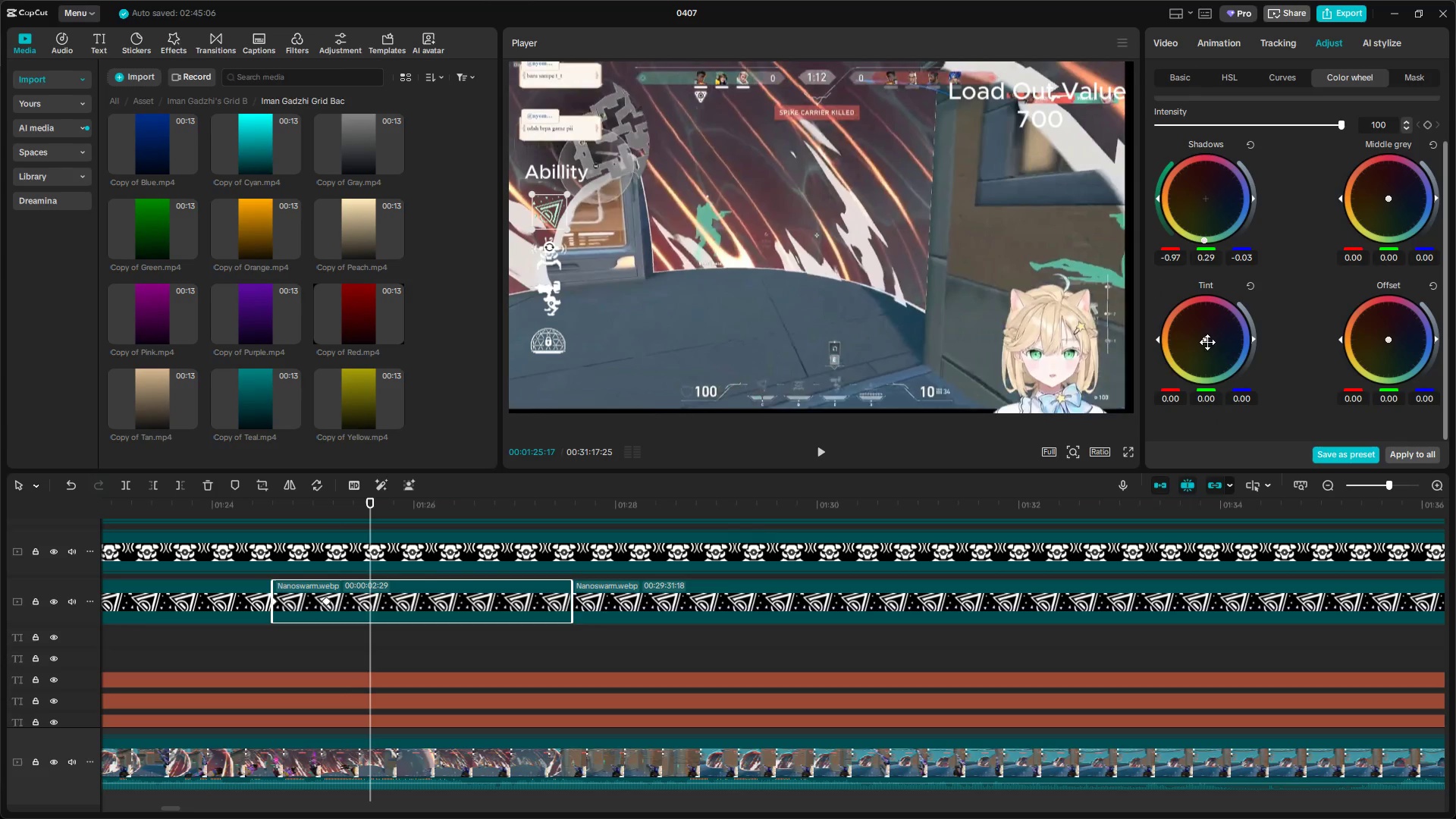 
left_click_drag(start_coordinate=[1207, 339], to_coordinate=[1170, 735])
 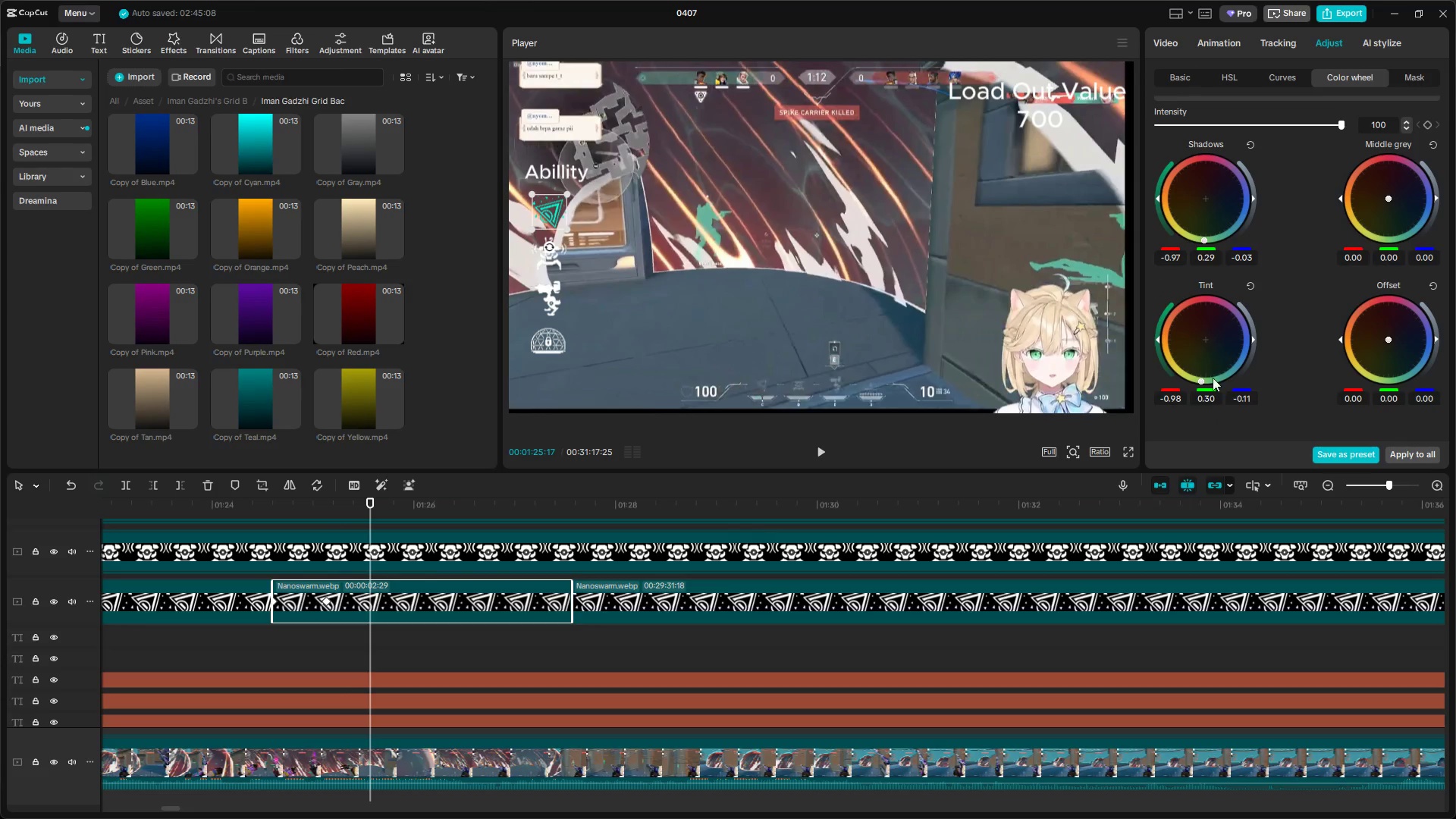 
left_click_drag(start_coordinate=[1203, 378], to_coordinate=[1207, 381])
 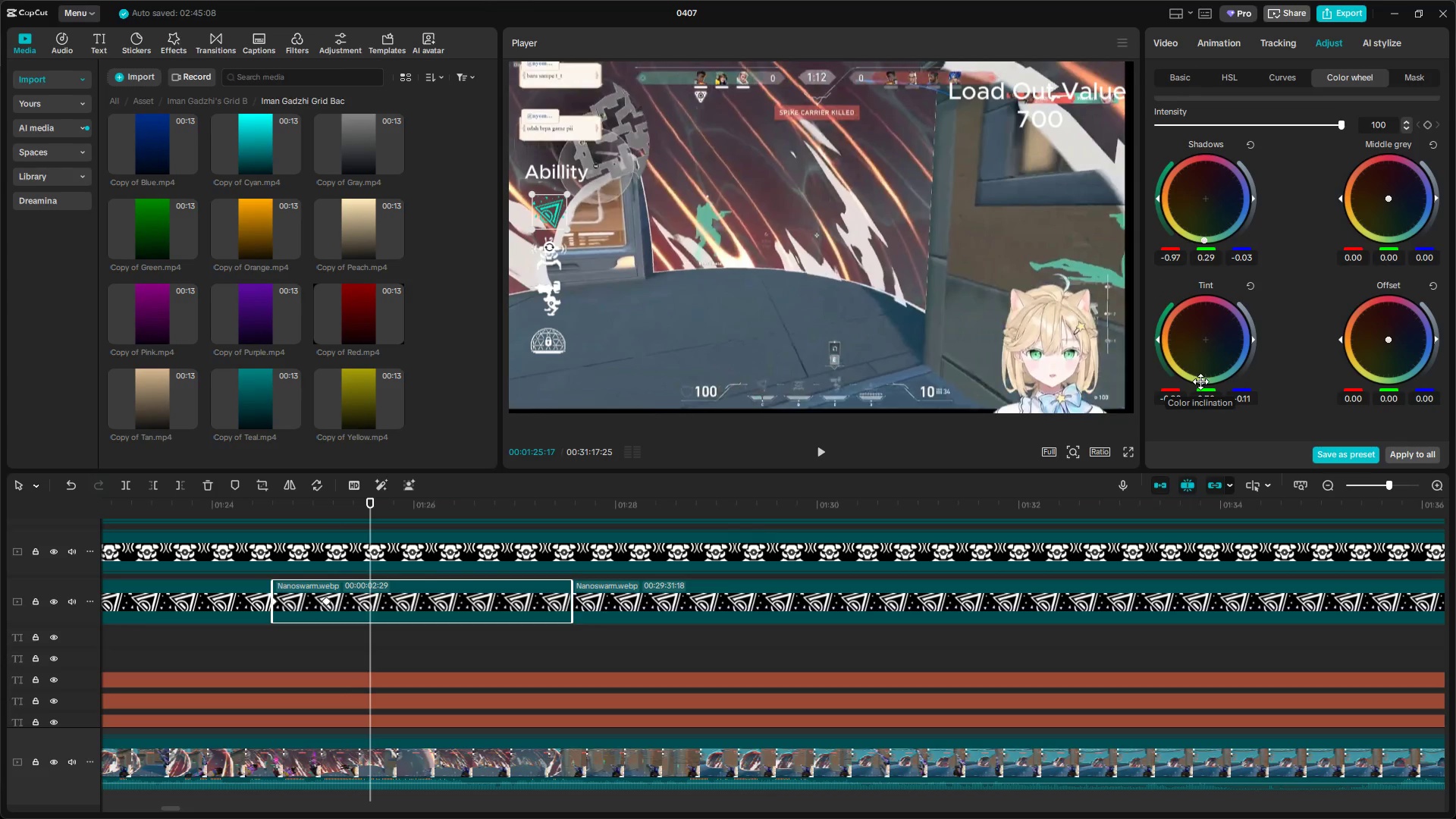 
left_click_drag(start_coordinate=[1200, 381], to_coordinate=[1107, 346])
 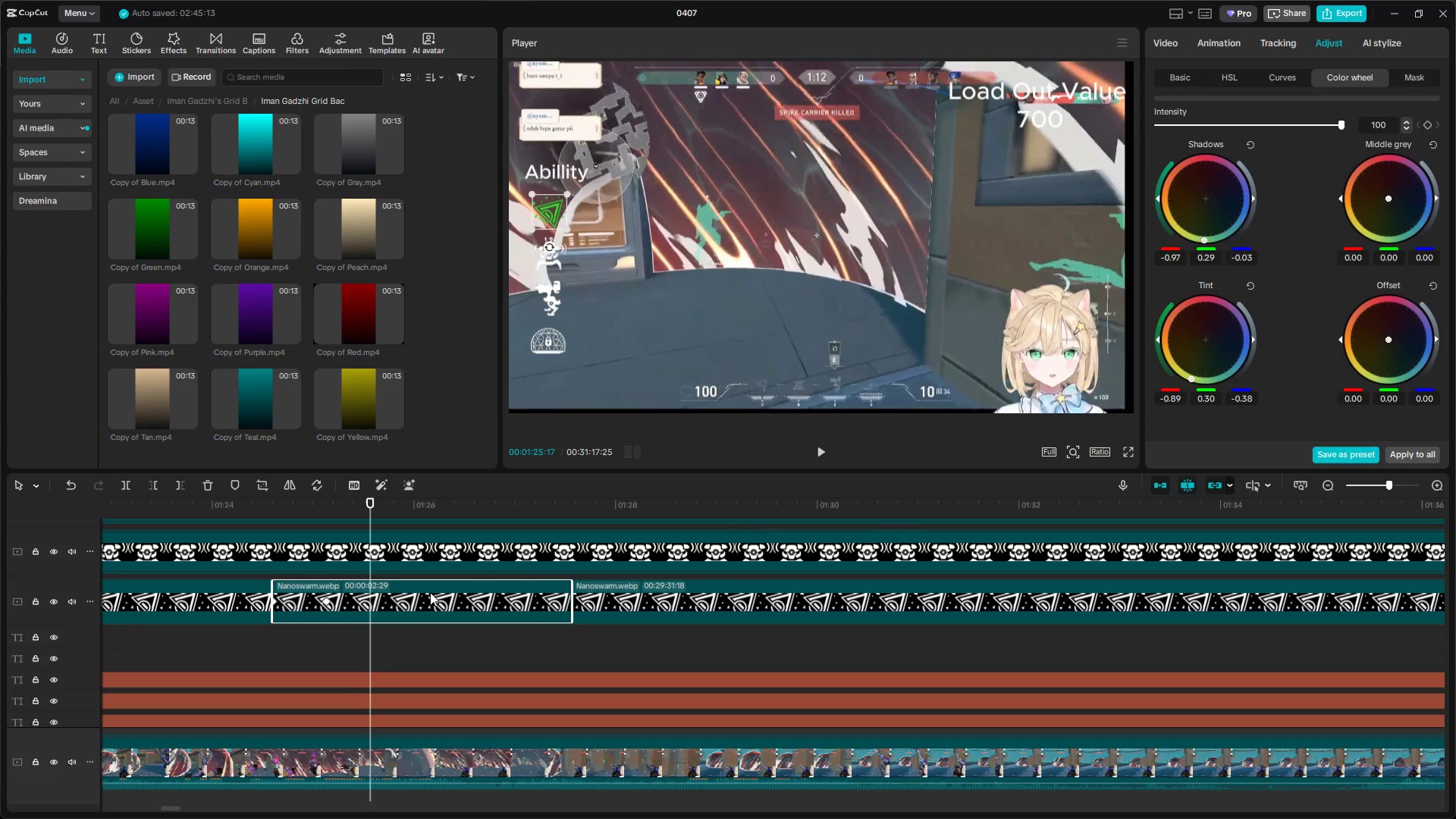 
left_click([1166, 74])
 